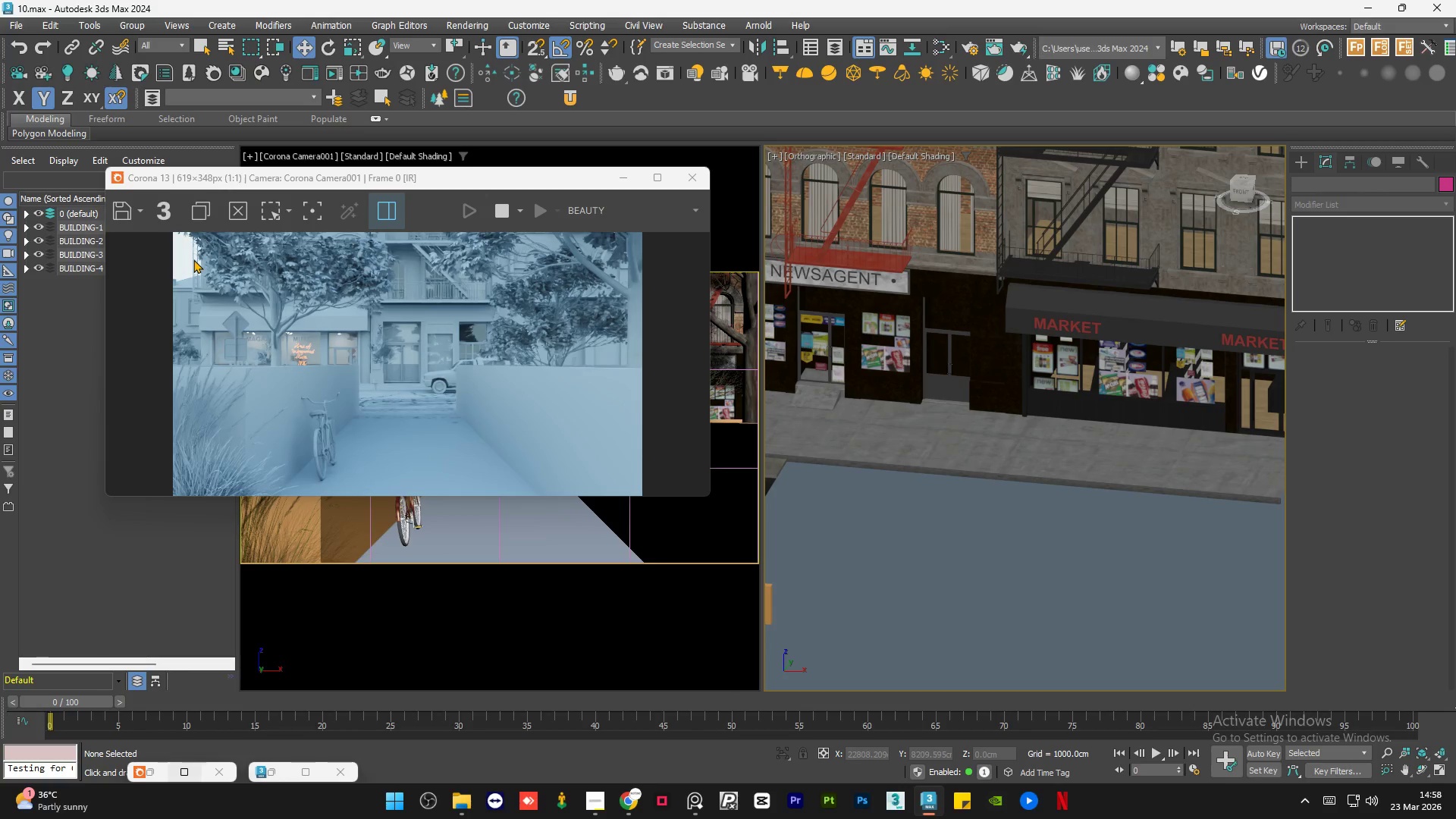 
scroll: coordinate [216, 277], scroll_direction: up, amount: 1.0
 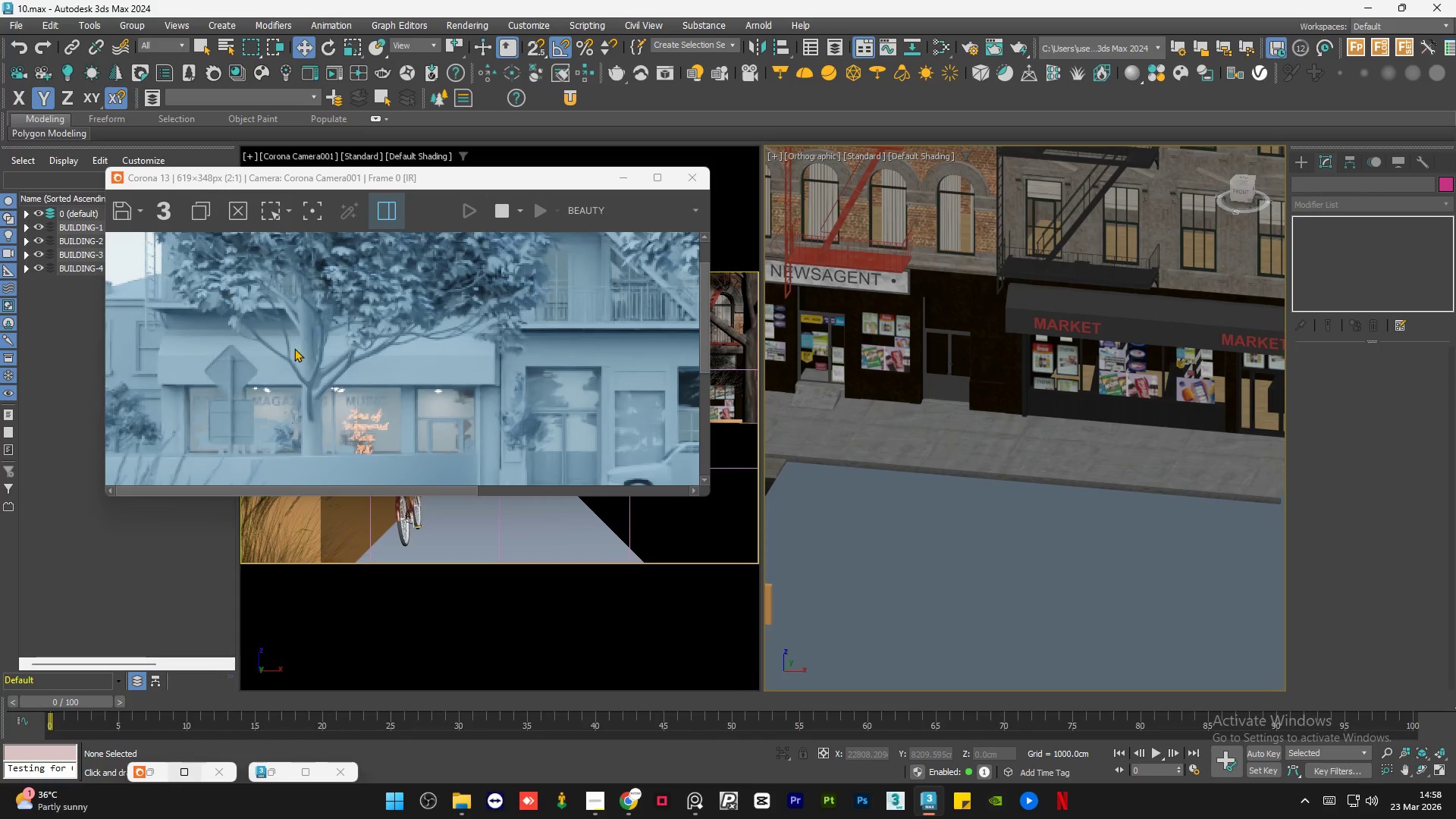 
scroll: coordinate [296, 348], scroll_direction: down, amount: 1.0
 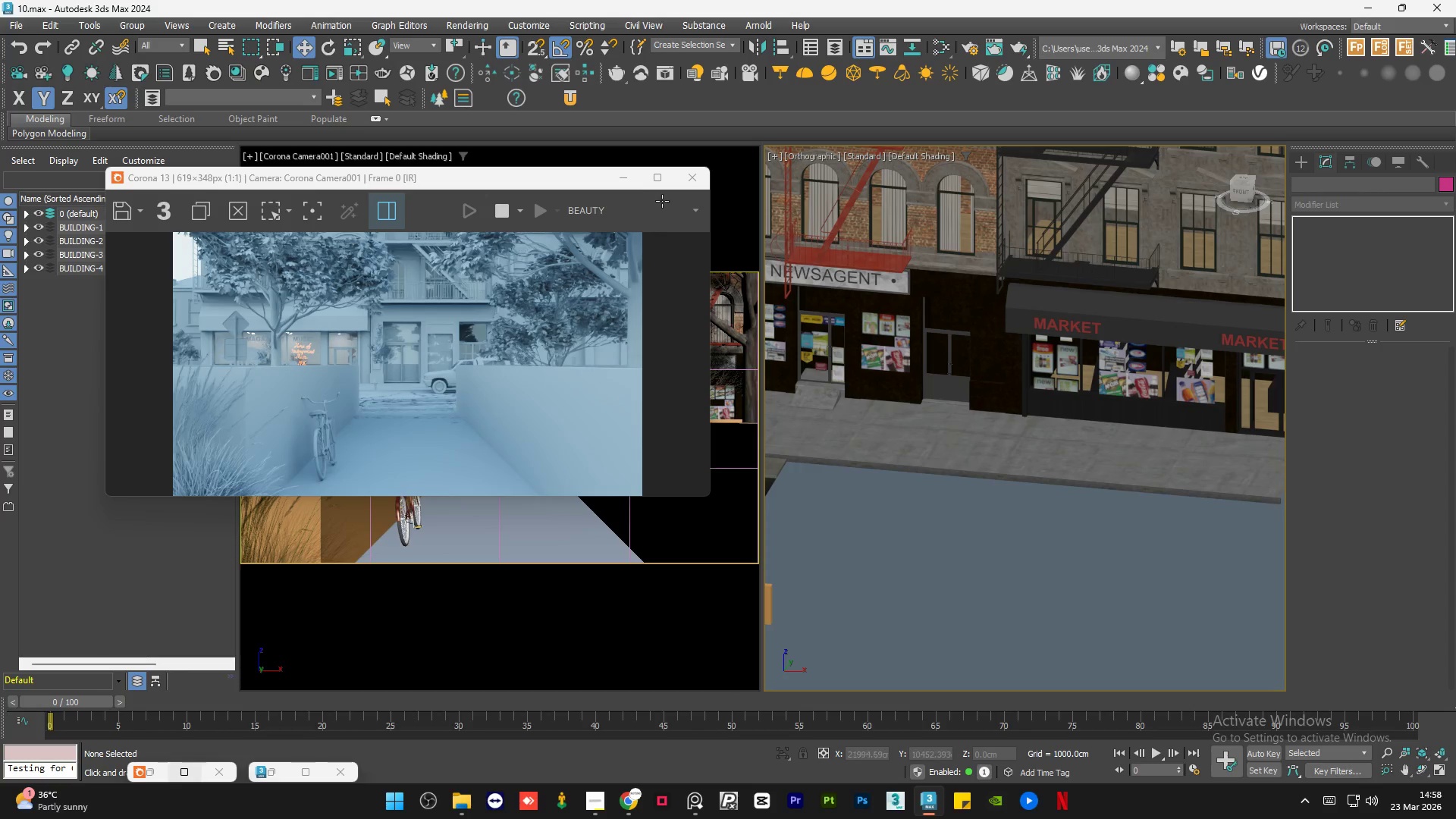 
left_click([610, 173])
 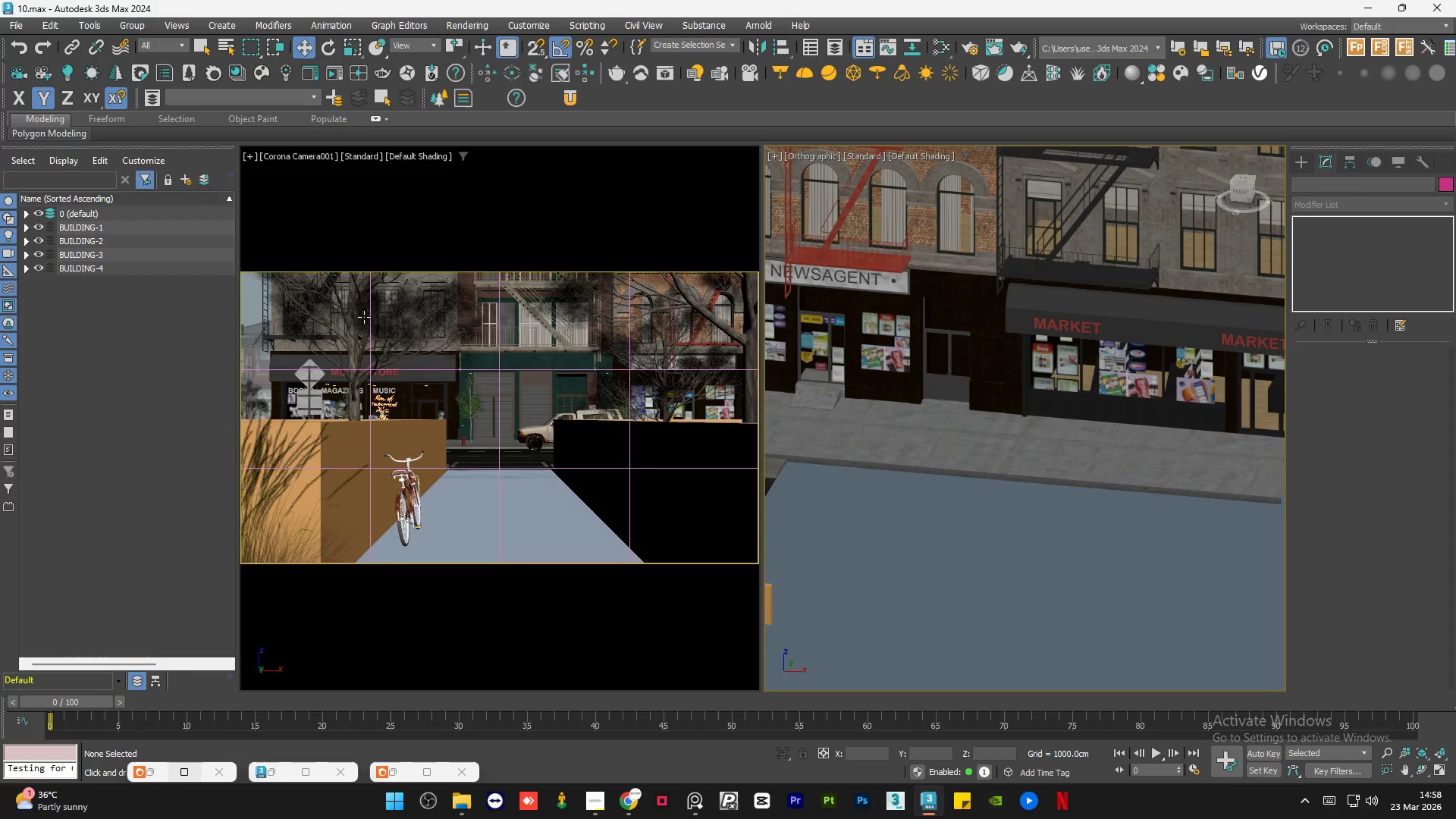 
left_click([353, 320])
 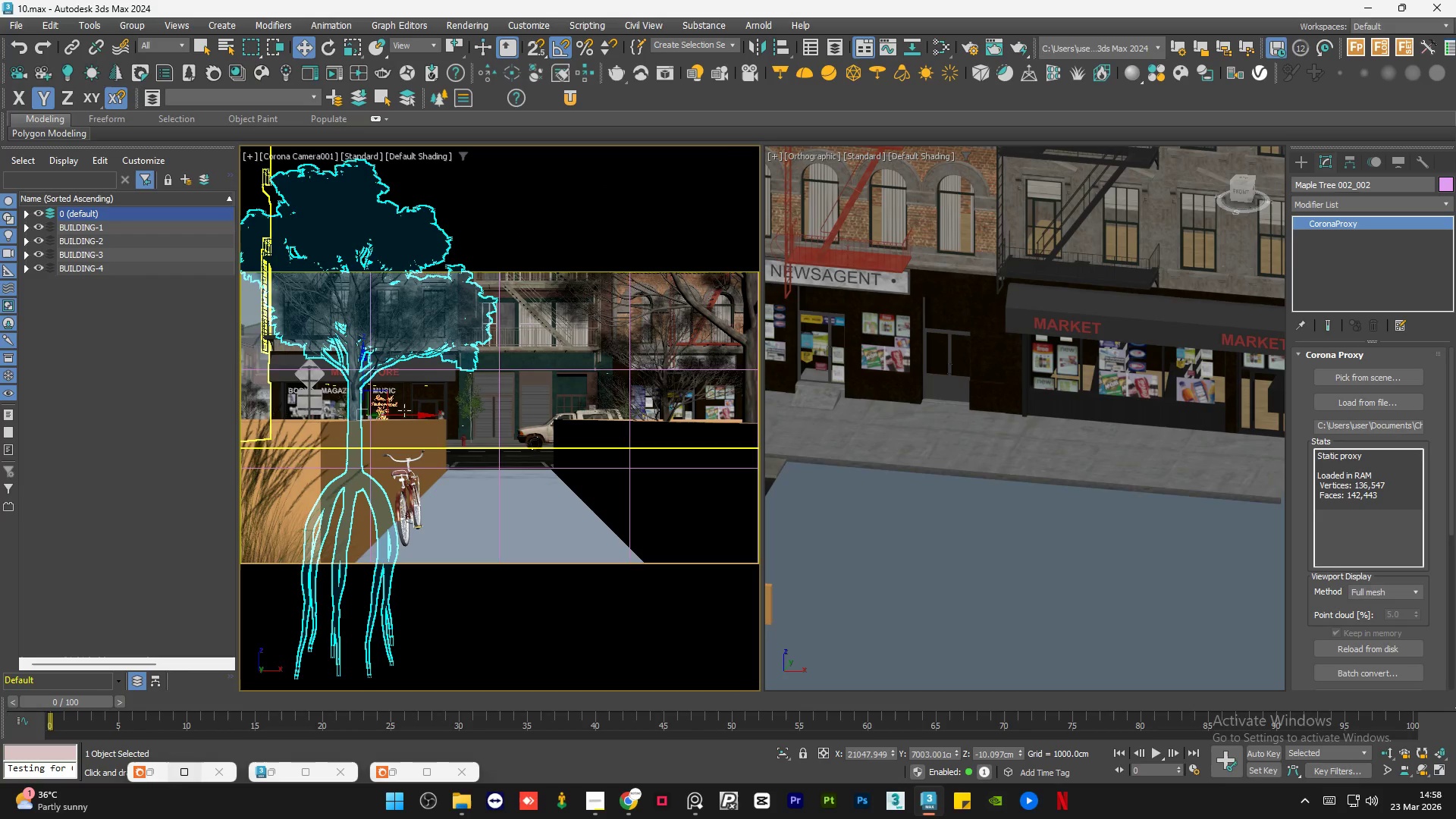 
left_click_drag(start_coordinate=[404, 414], to_coordinate=[370, 414])
 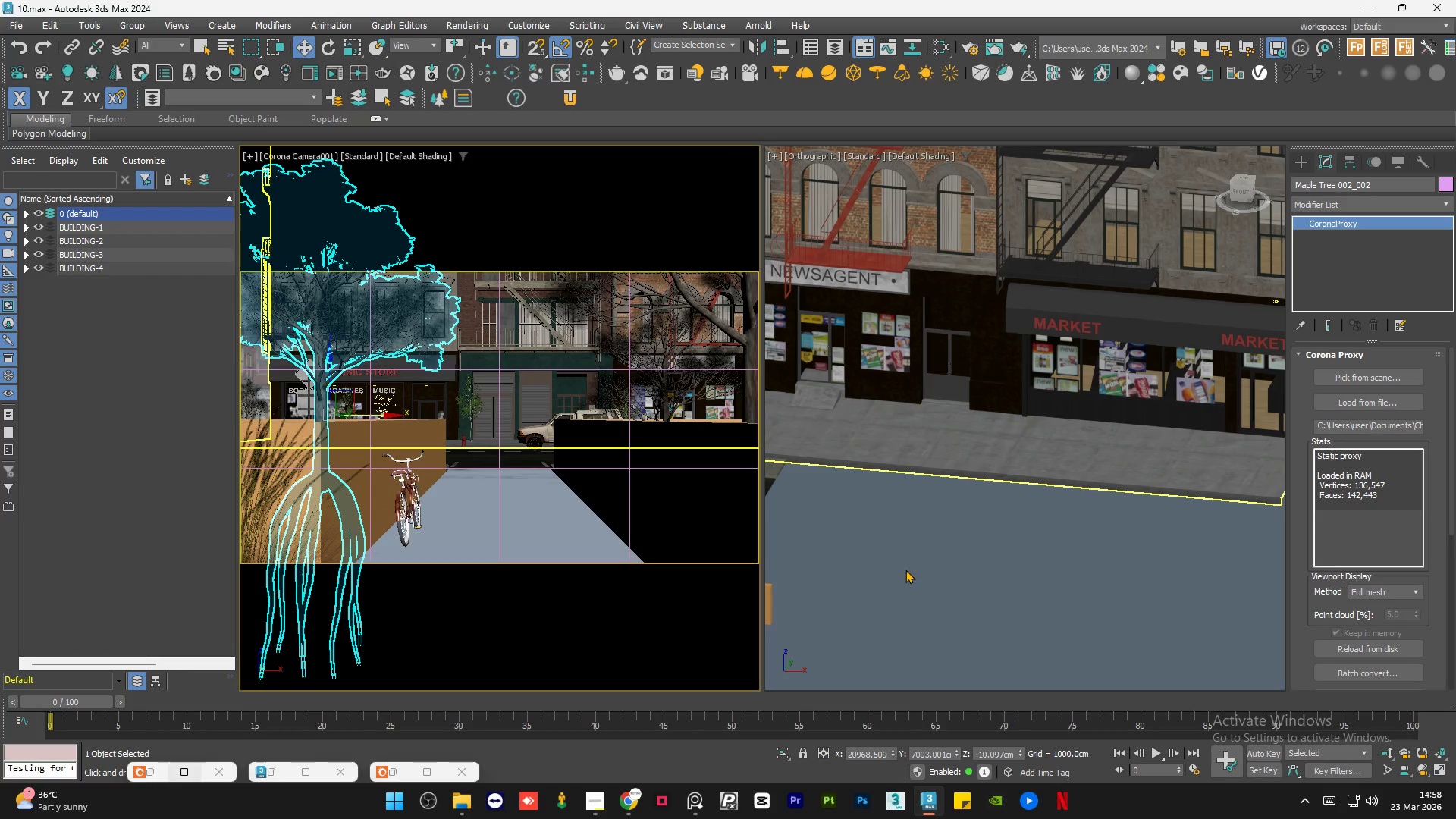 
left_click([905, 570])
 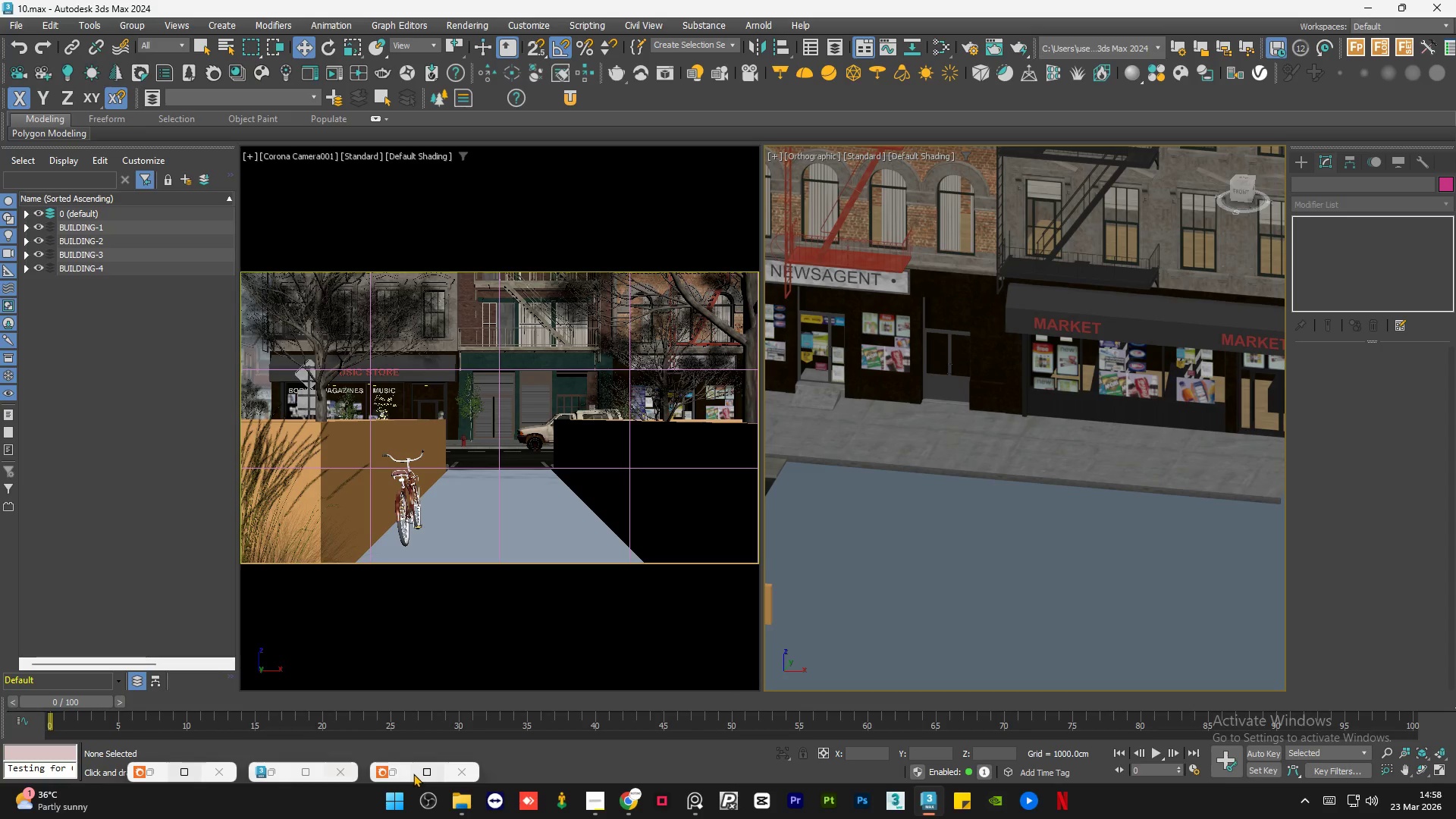 
left_click([407, 774])
 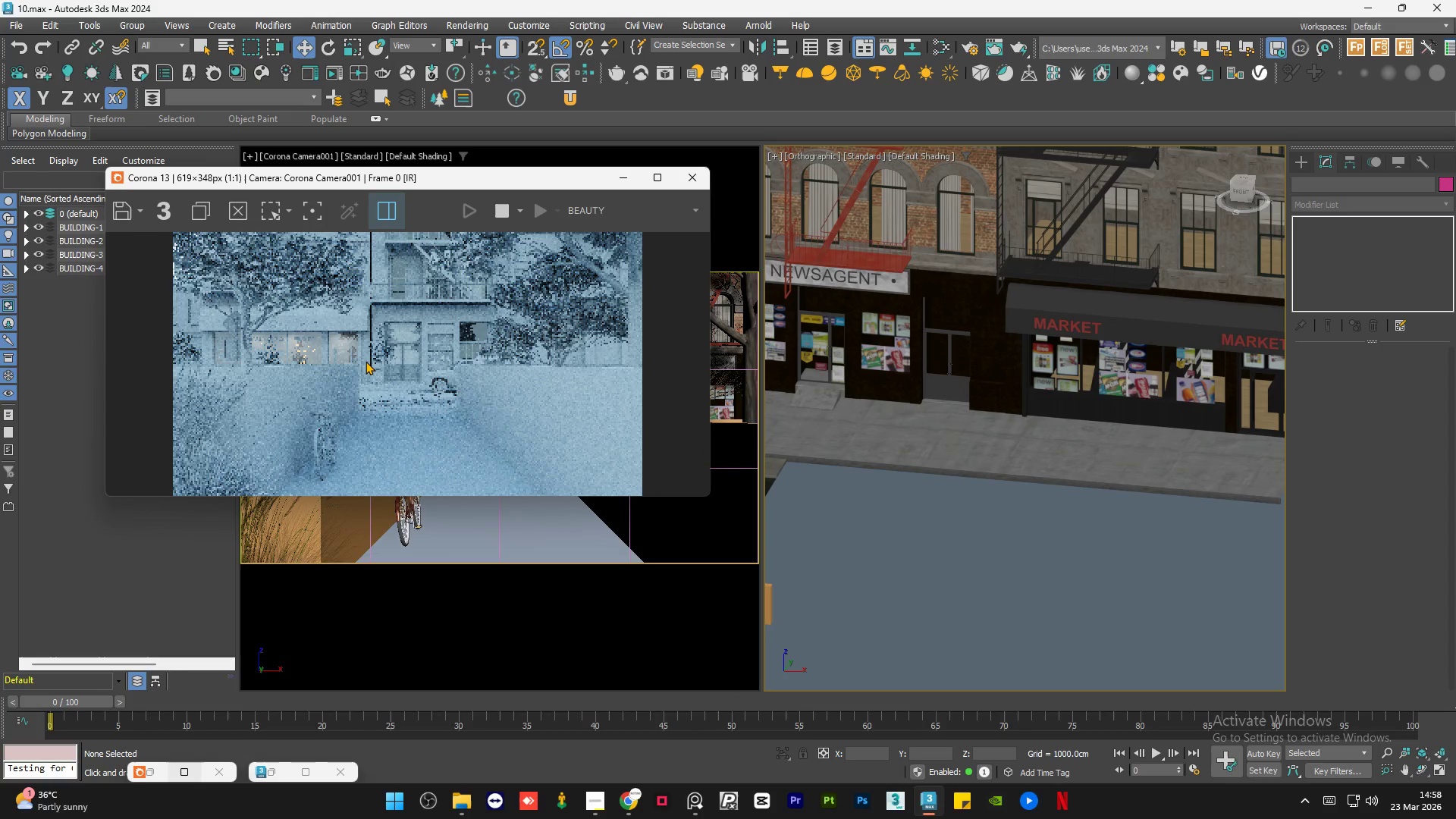 
scroll: coordinate [366, 361], scroll_direction: down, amount: 1.0
 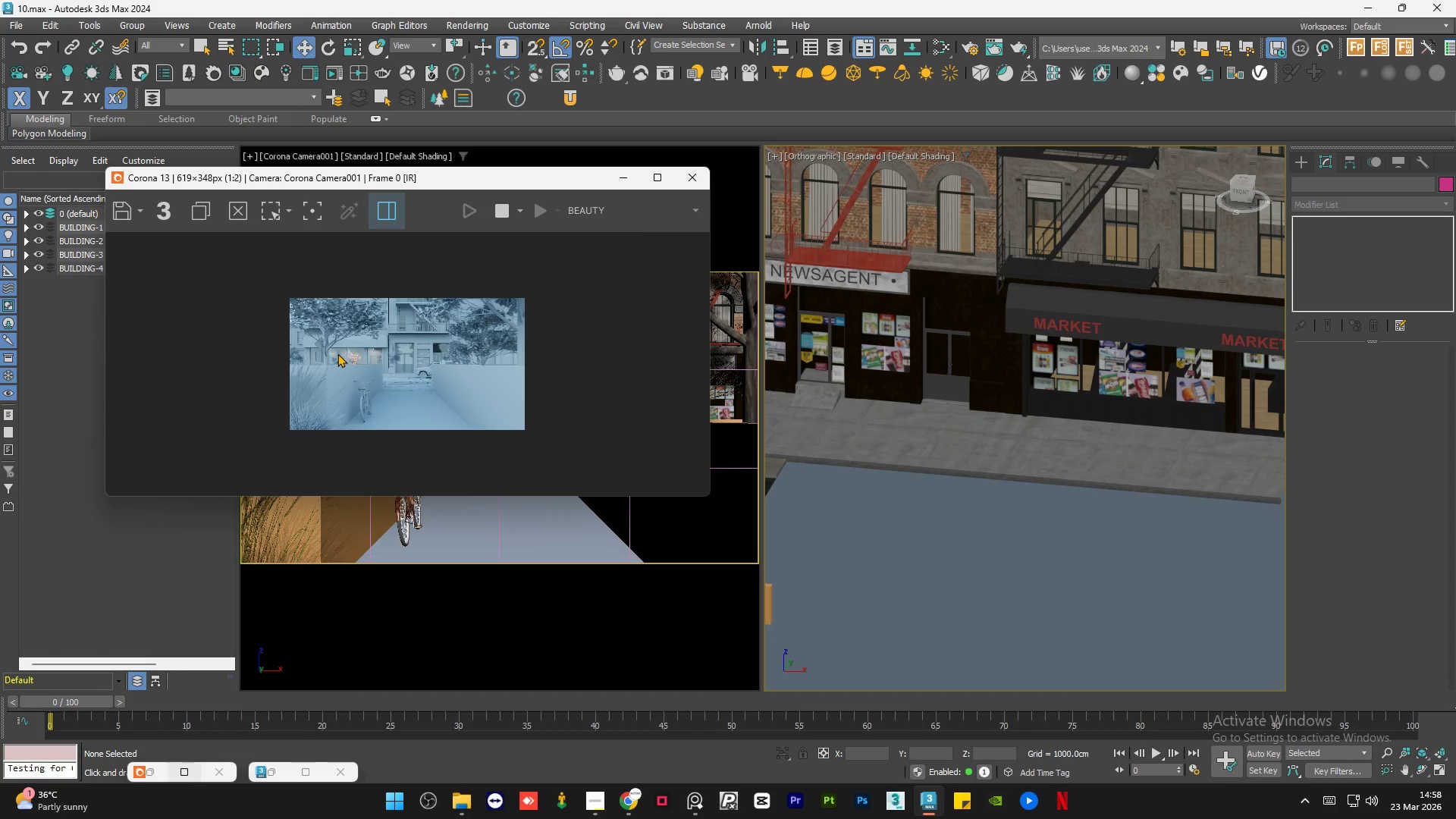 
scroll: coordinate [337, 353], scroll_direction: up, amount: 1.0
 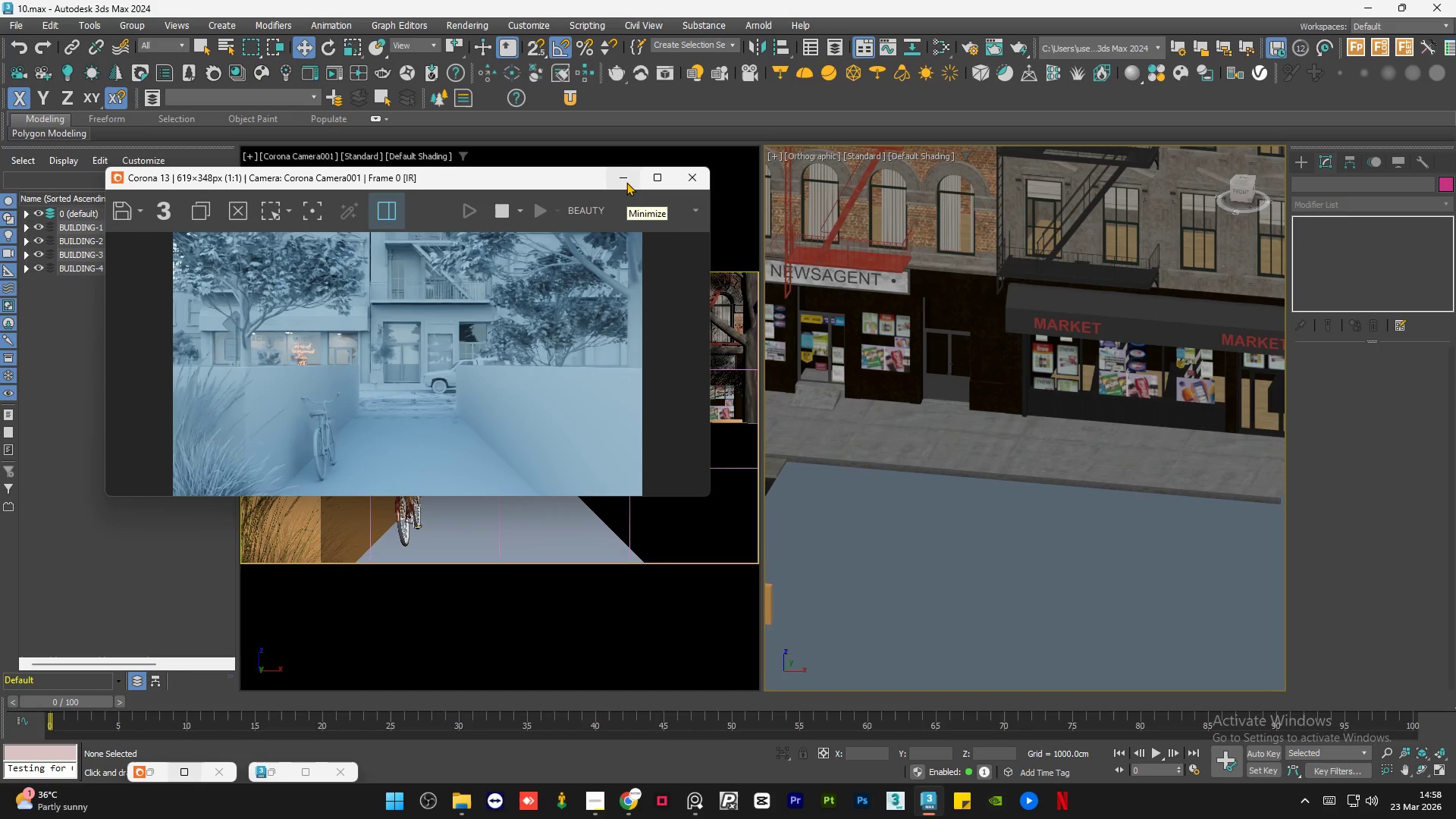 
wait(5.52)
 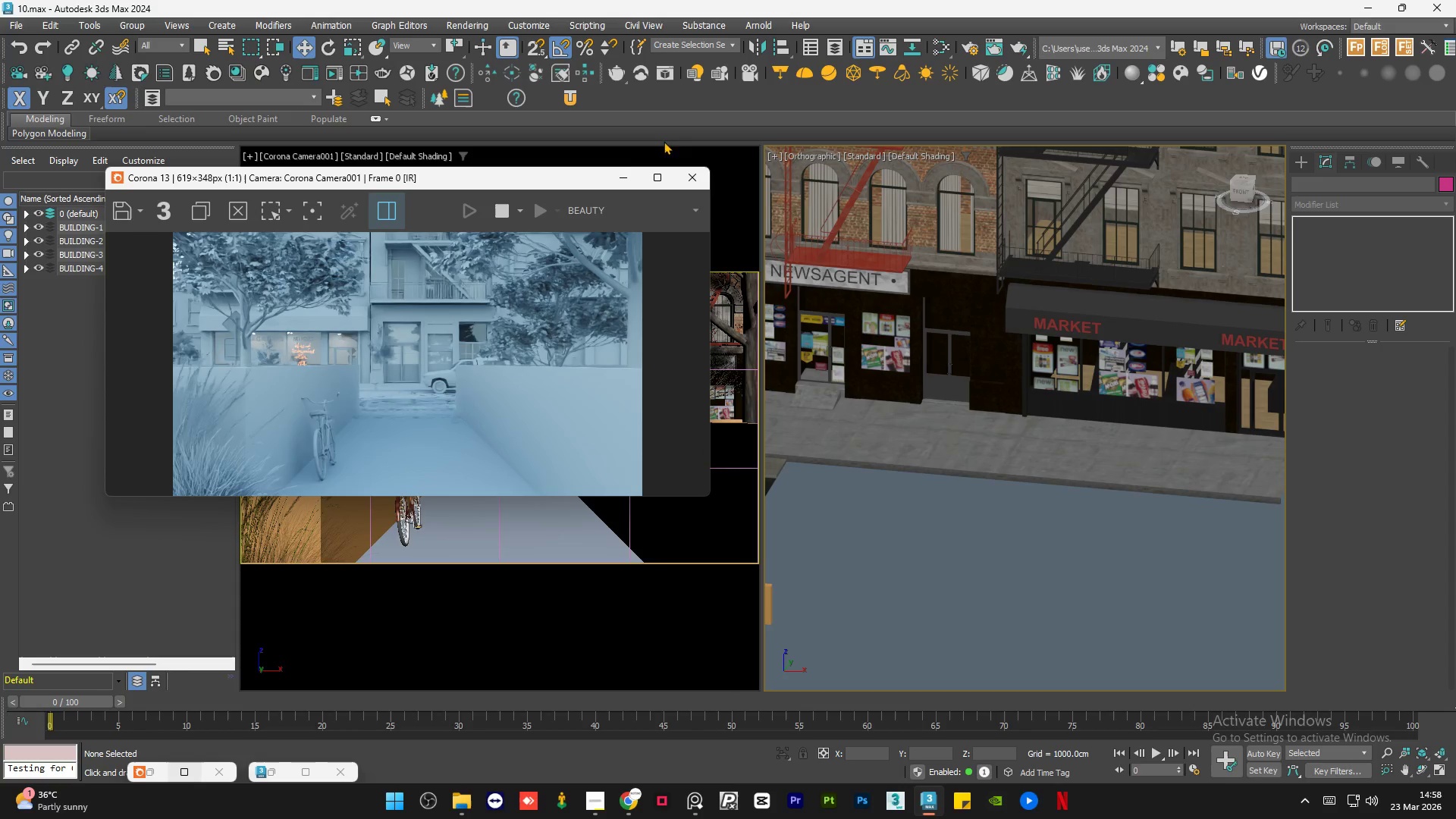 
left_click([626, 182])
 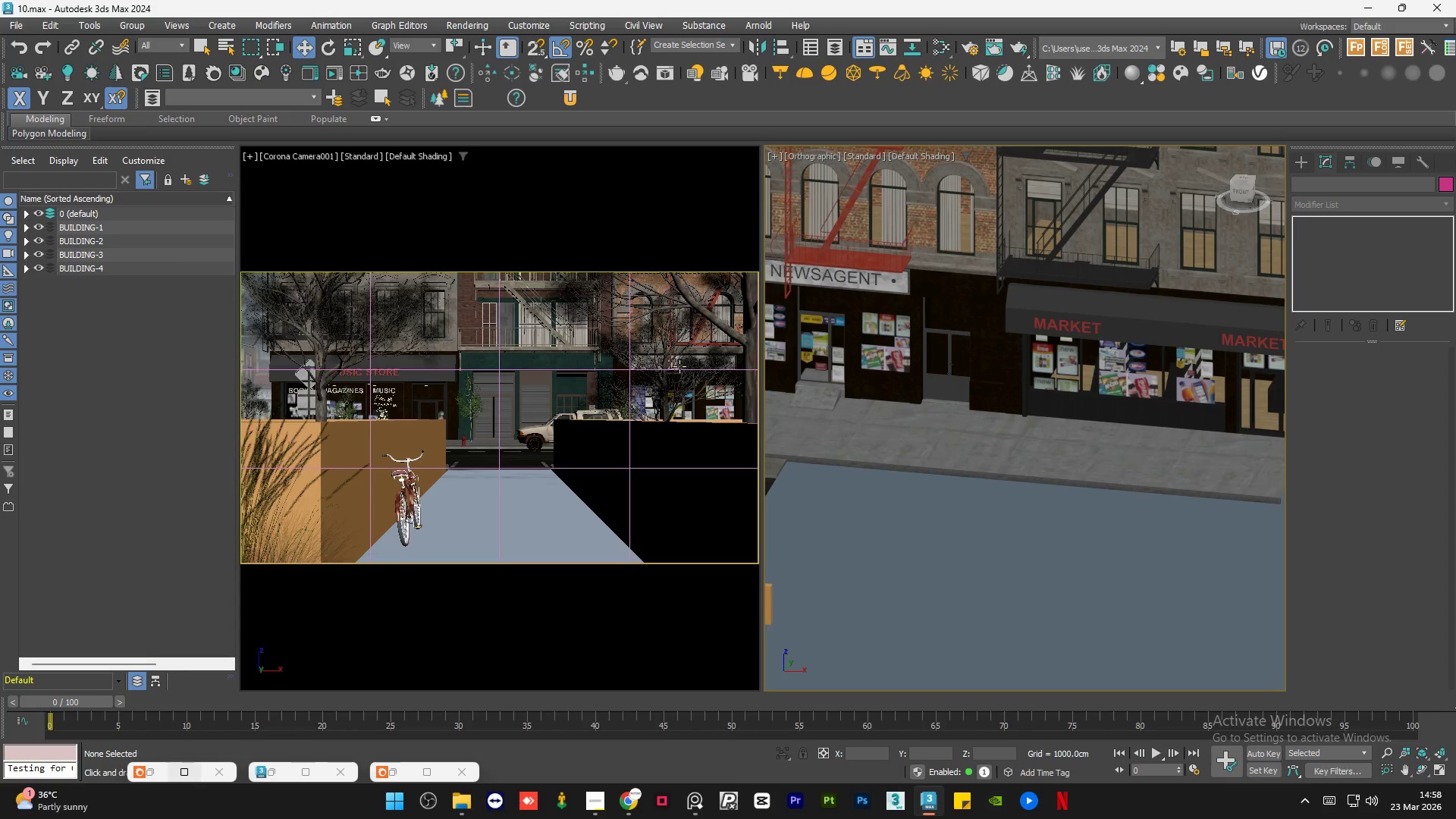 
left_click([664, 400])
 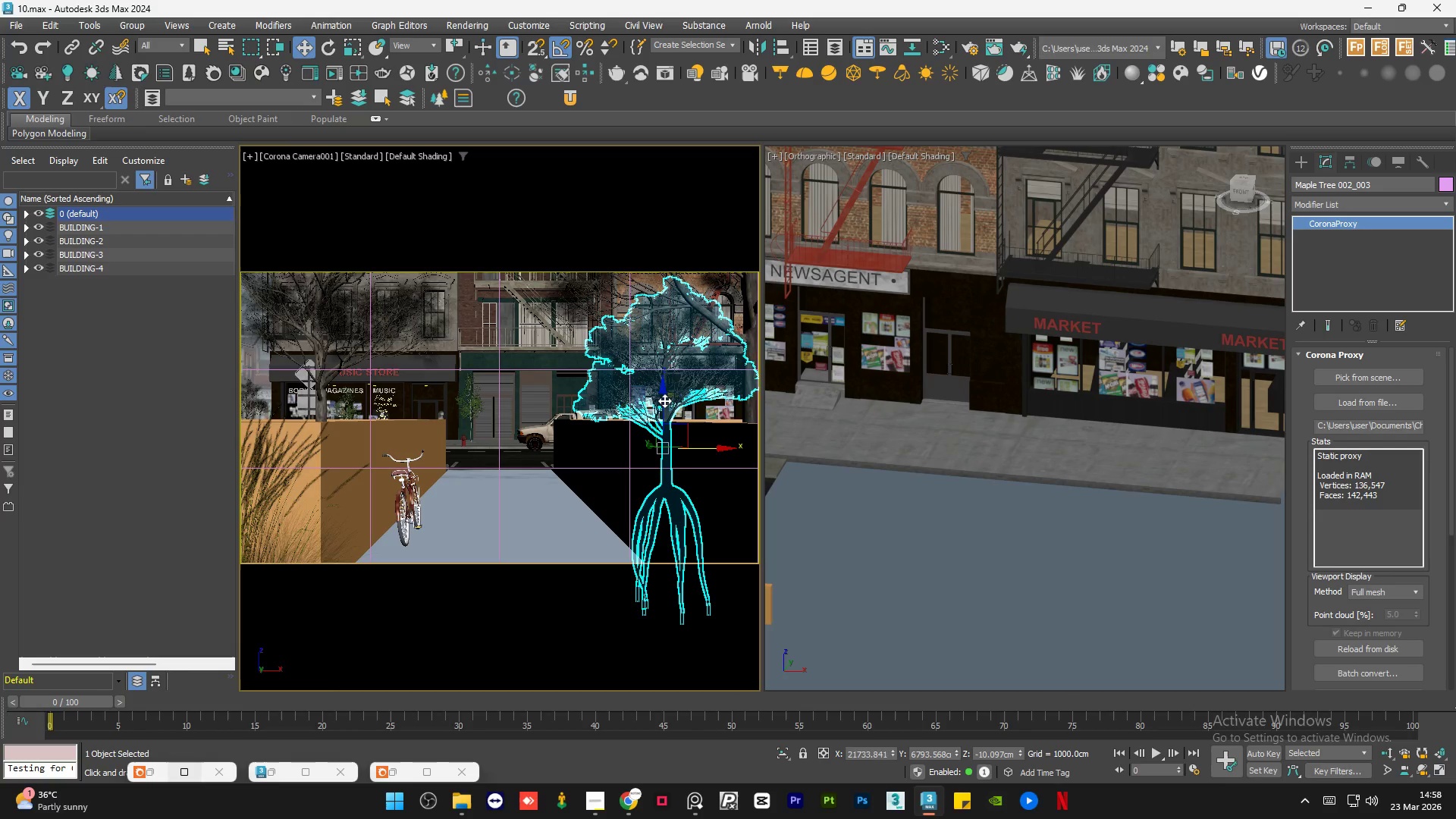 
key(E)
 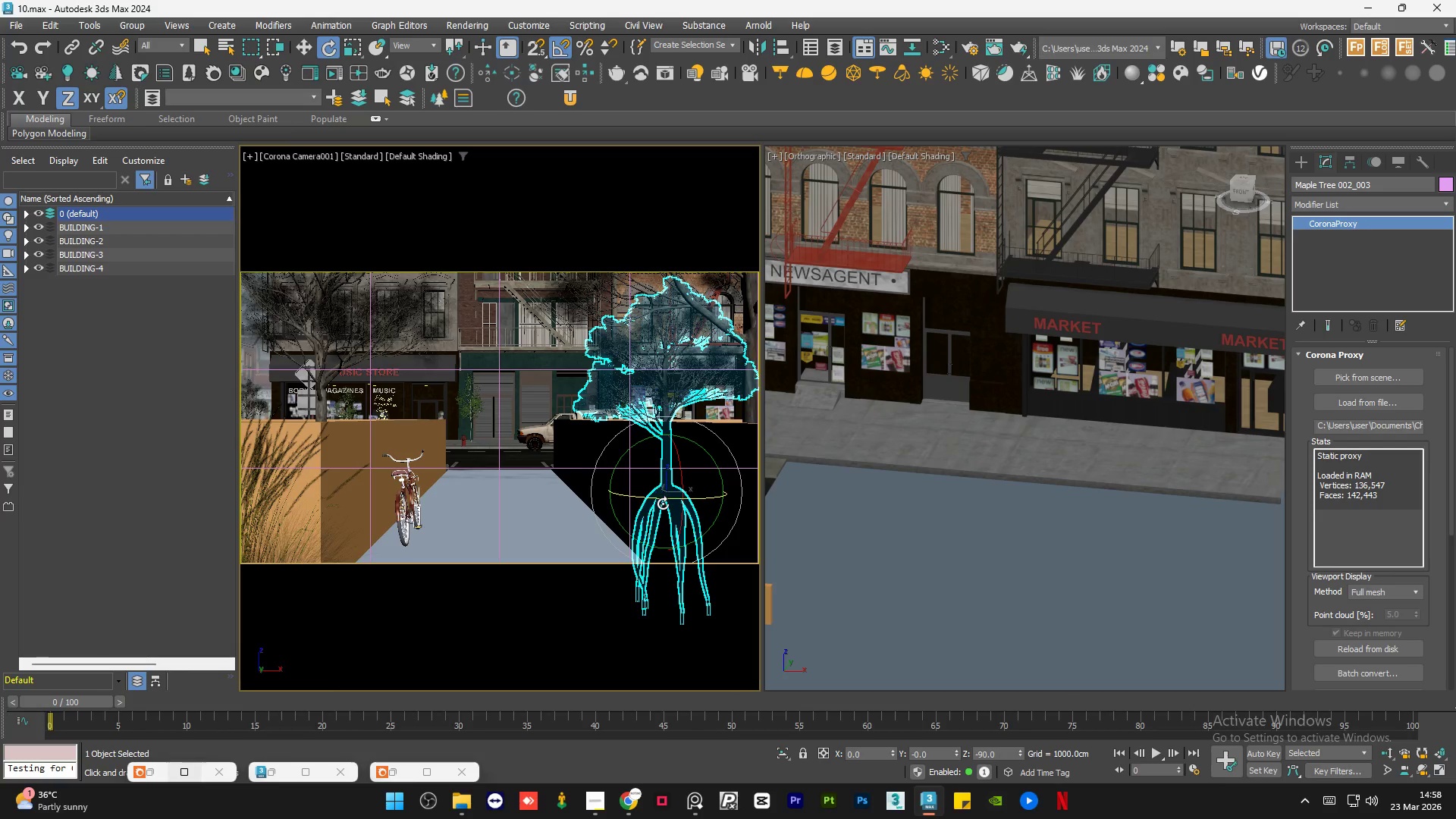 
left_click_drag(start_coordinate=[663, 504], to_coordinate=[645, 504])
 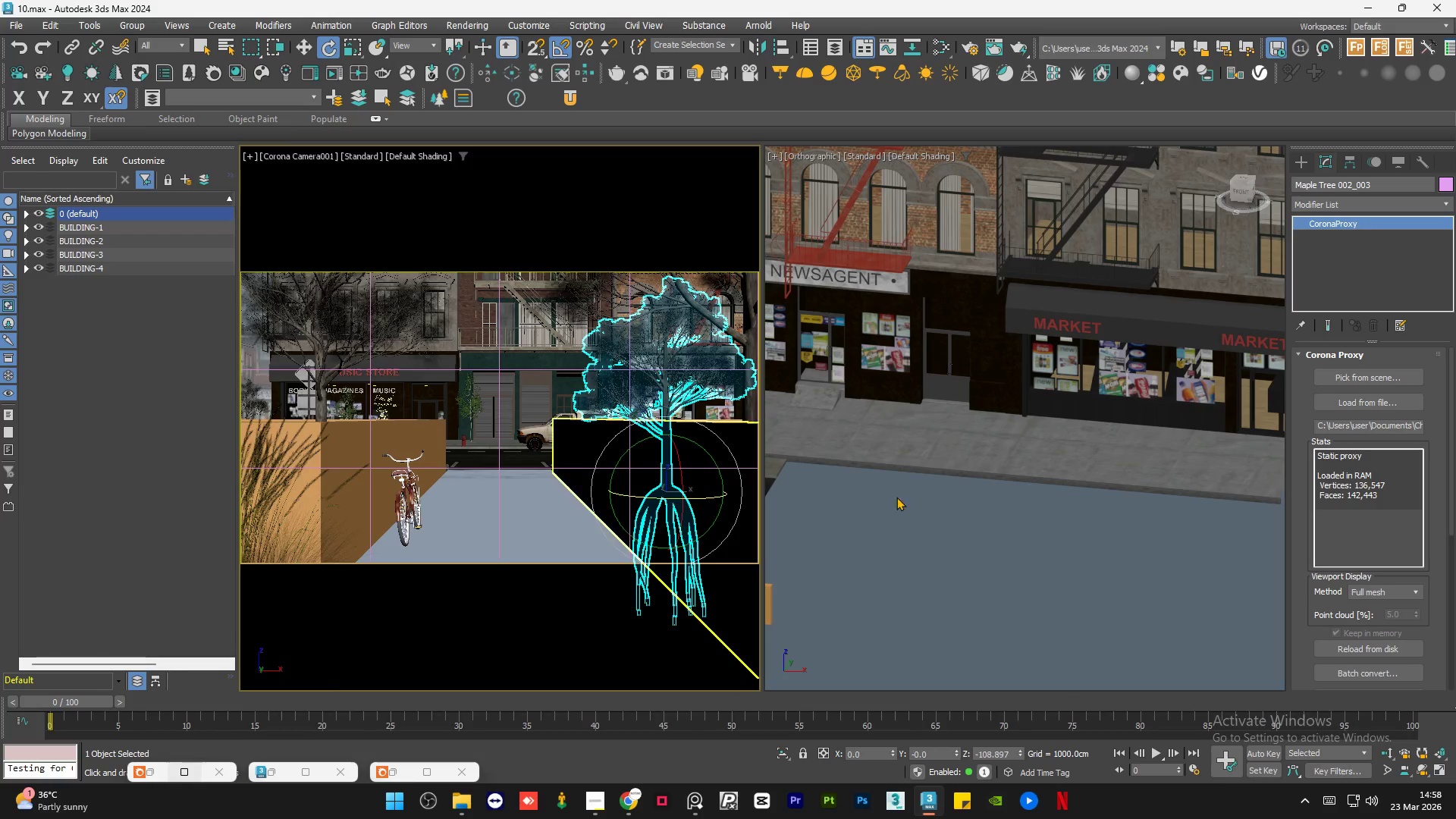 
left_click([930, 500])
 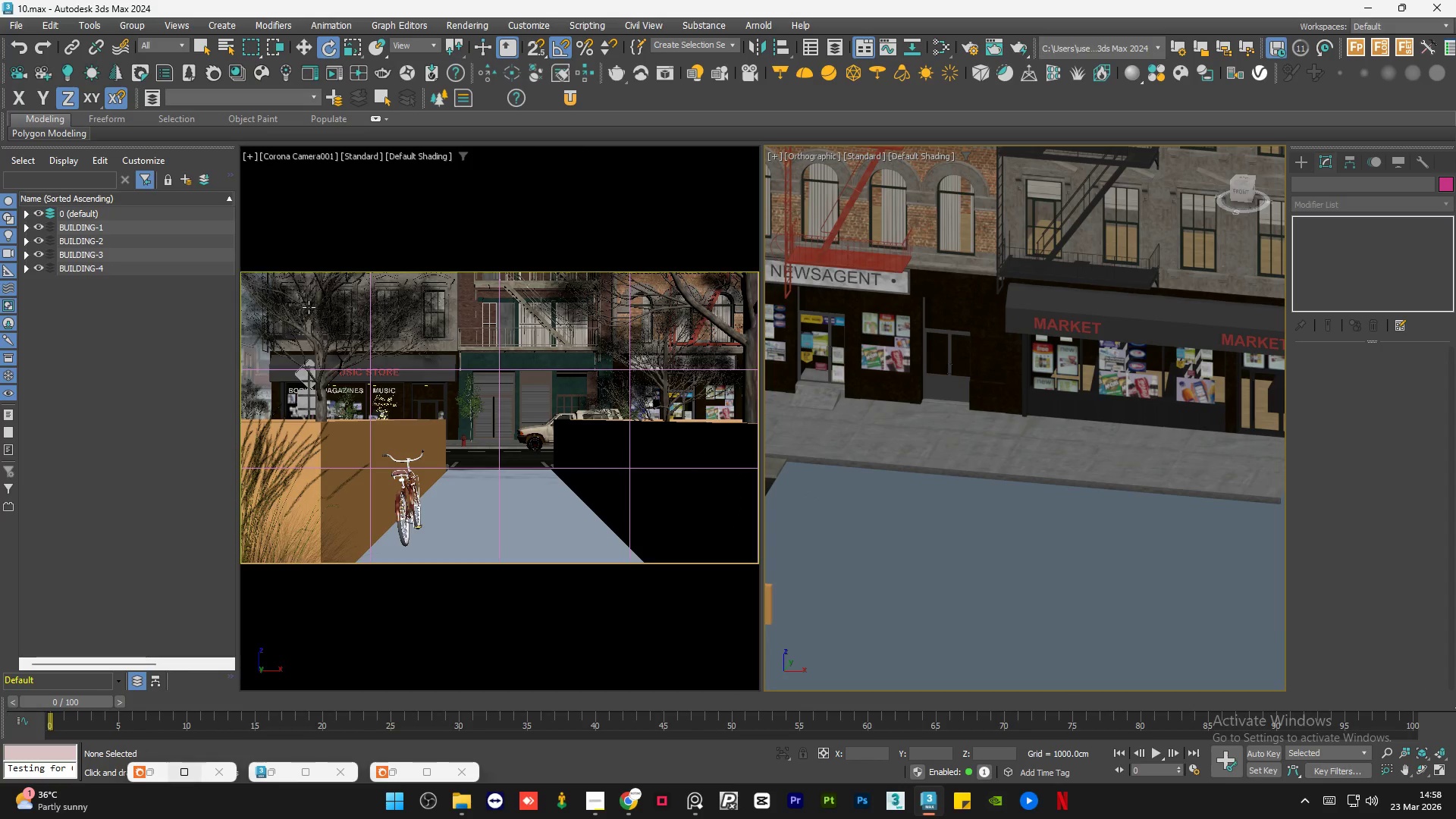 
left_click([312, 308])
 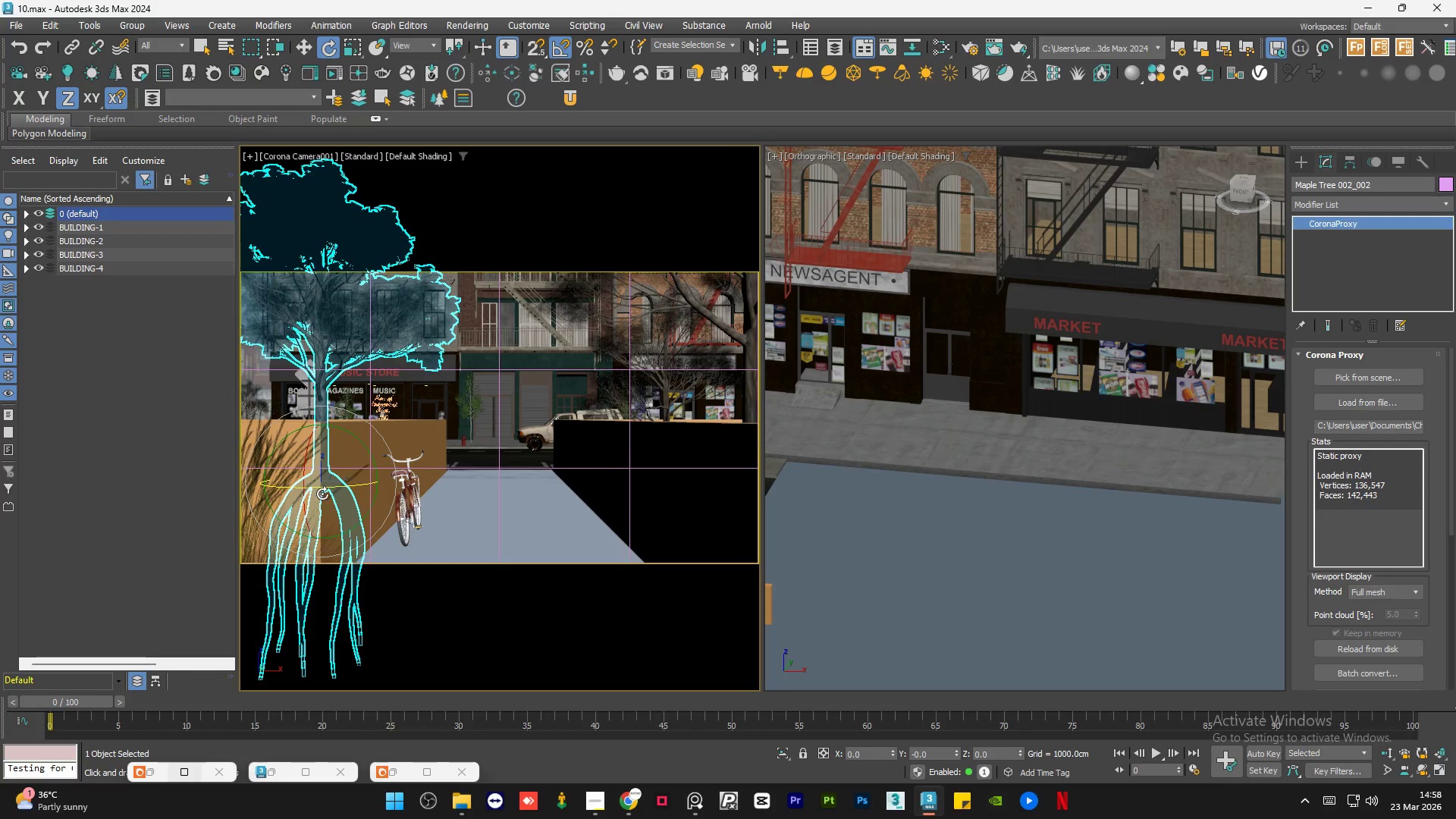 
left_click_drag(start_coordinate=[325, 491], to_coordinate=[284, 486])
 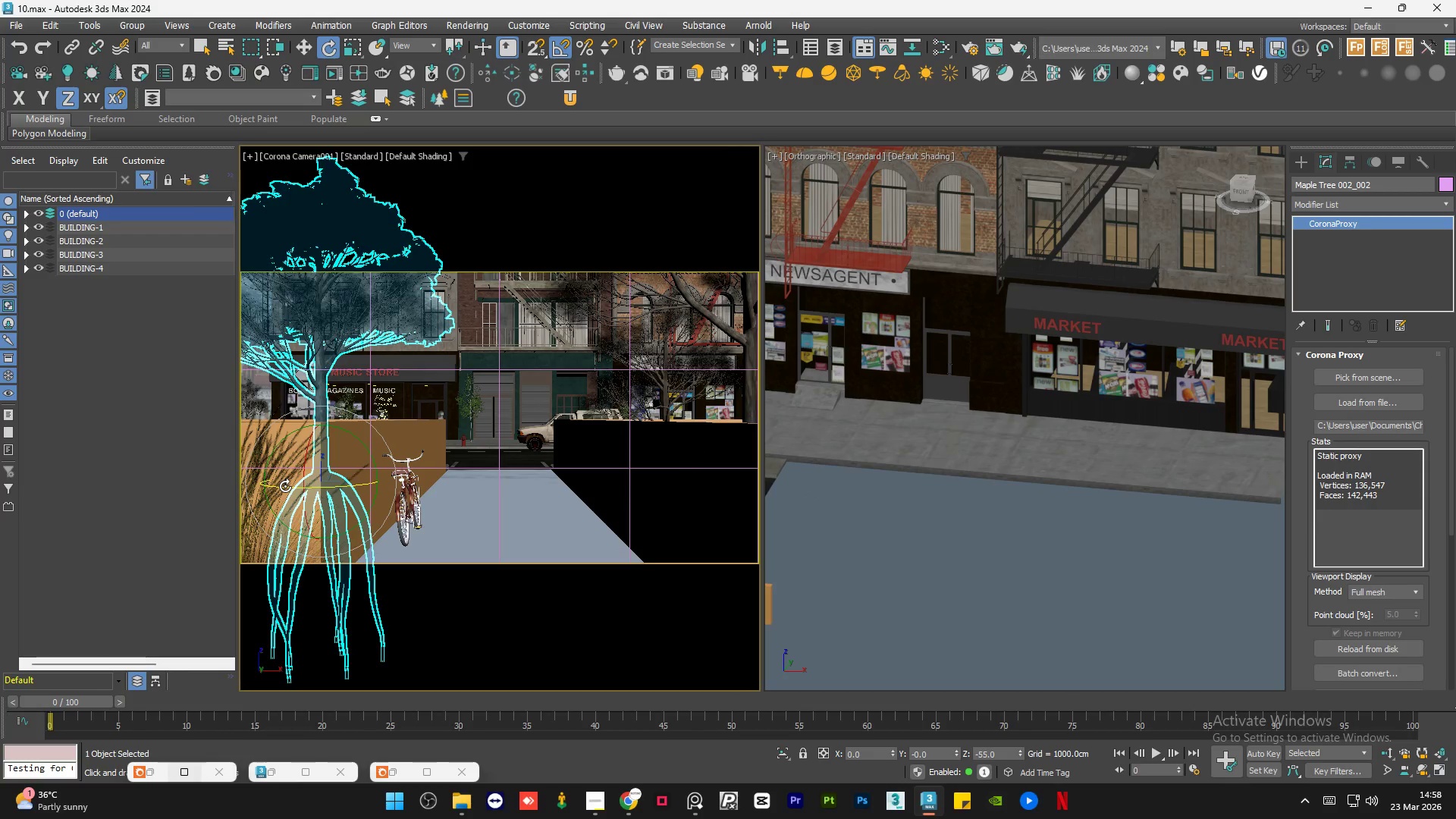 
key(Control+Z)
 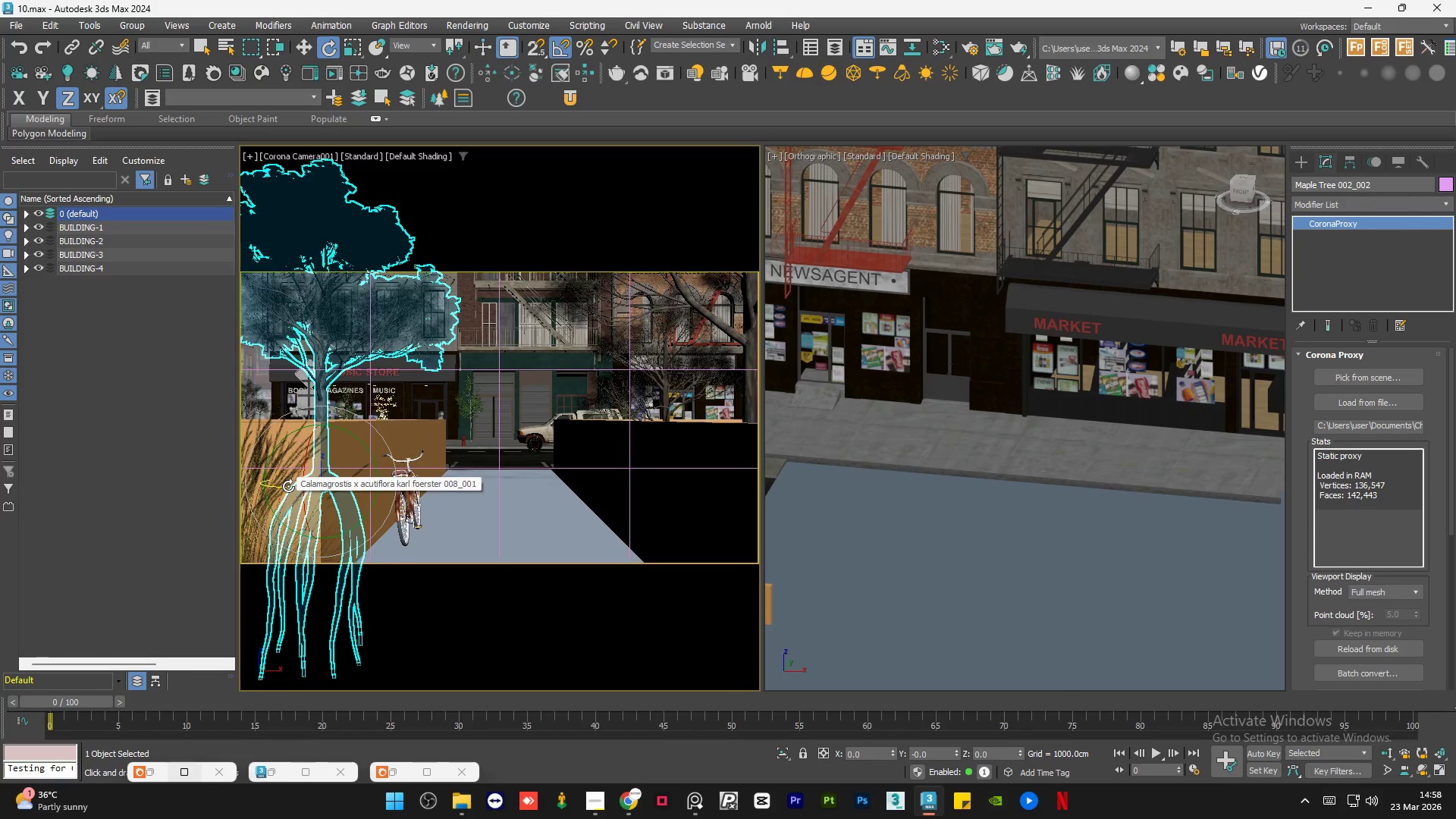 
left_click_drag(start_coordinate=[285, 487], to_coordinate=[303, 488])
 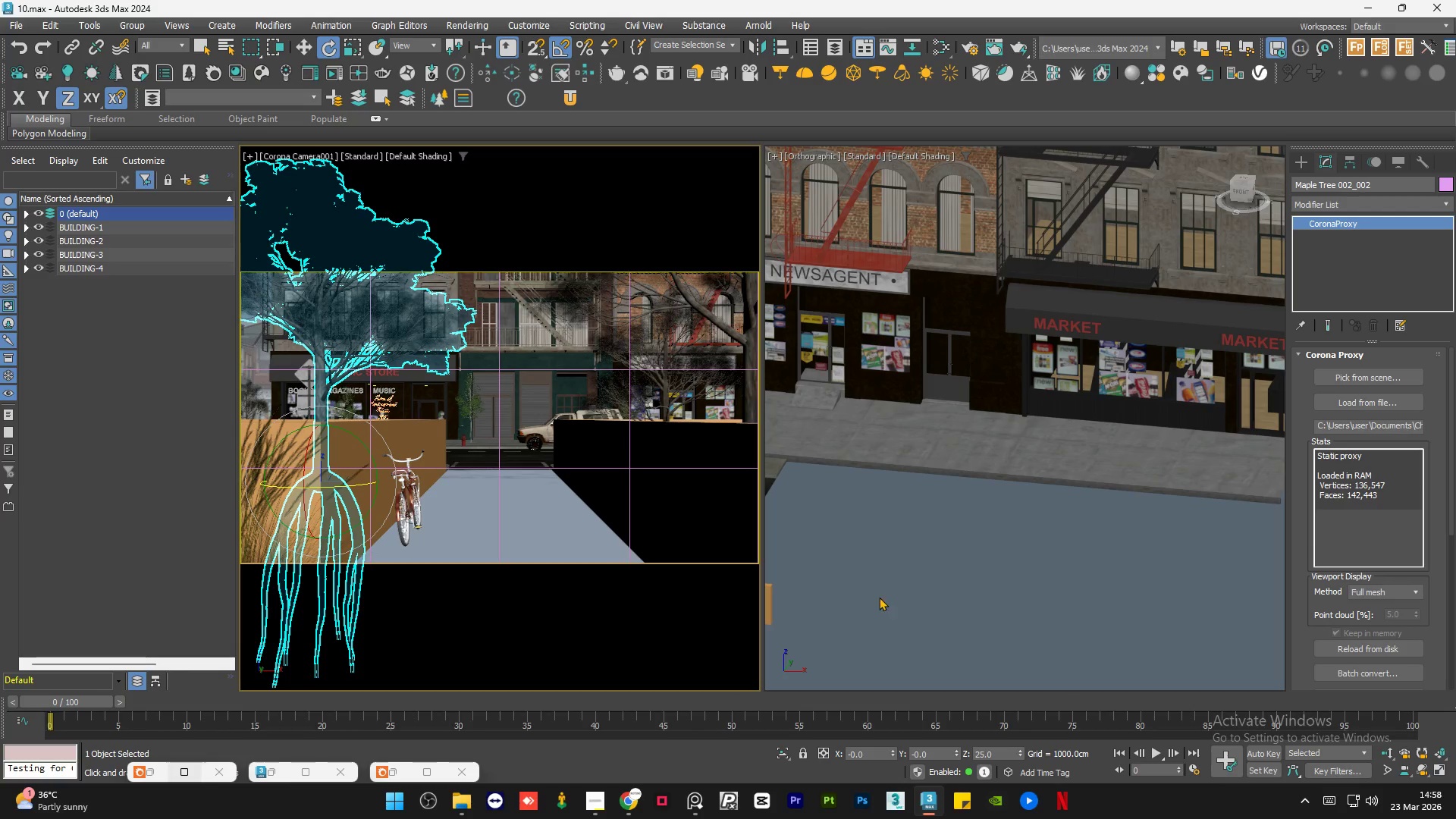 
left_click([875, 566])
 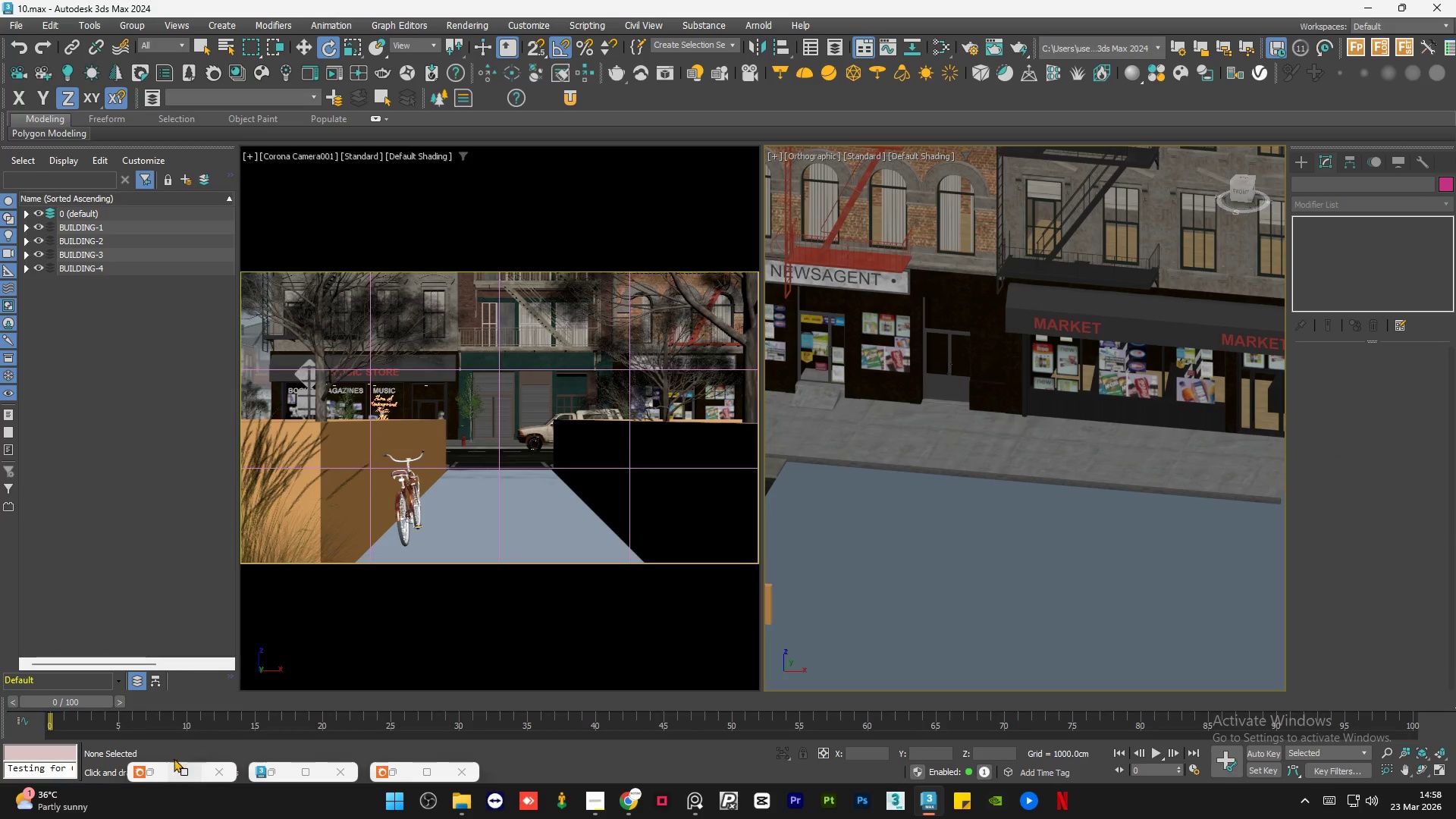 
left_click([154, 770])
 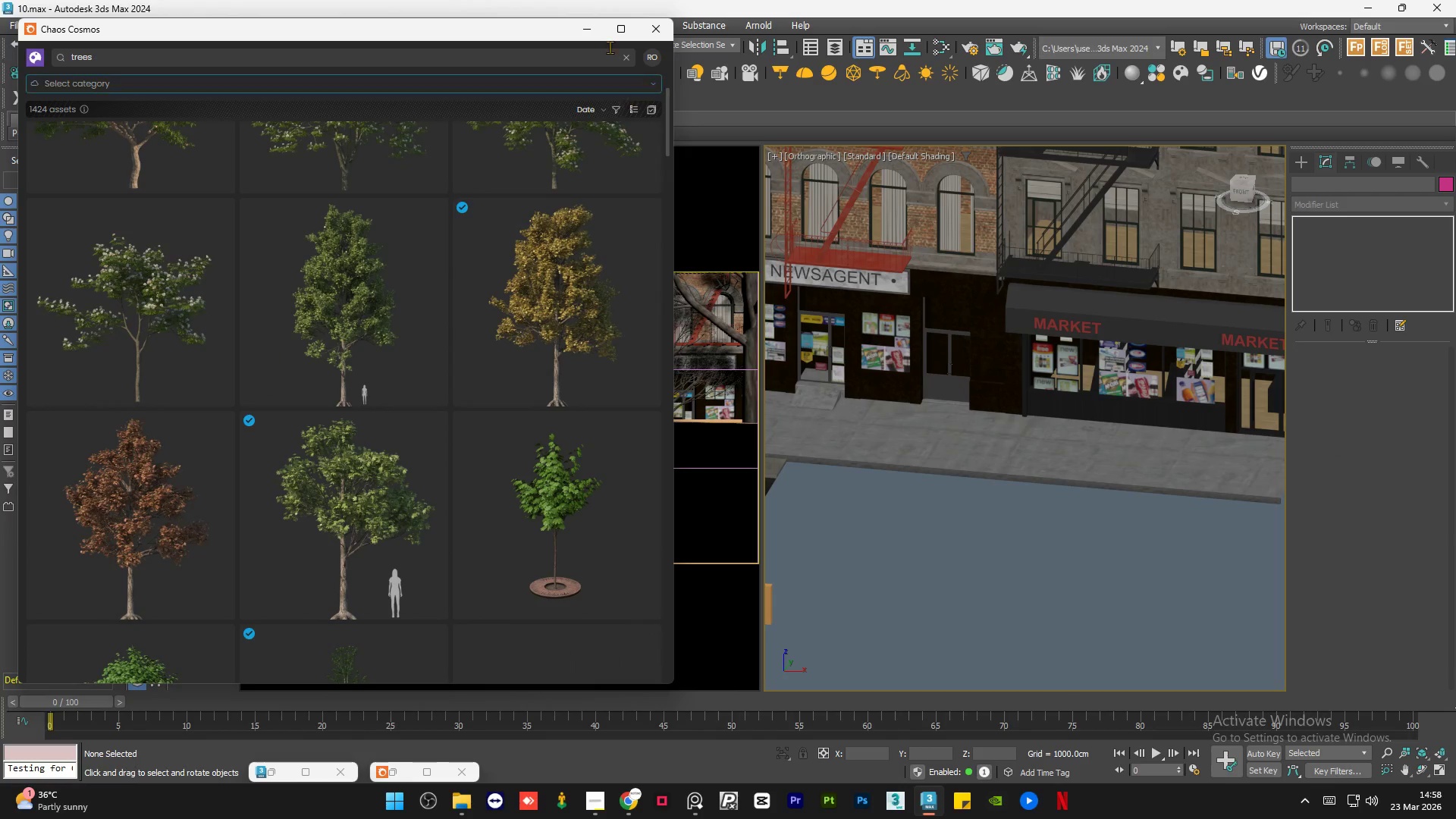 
left_click([590, 29])
 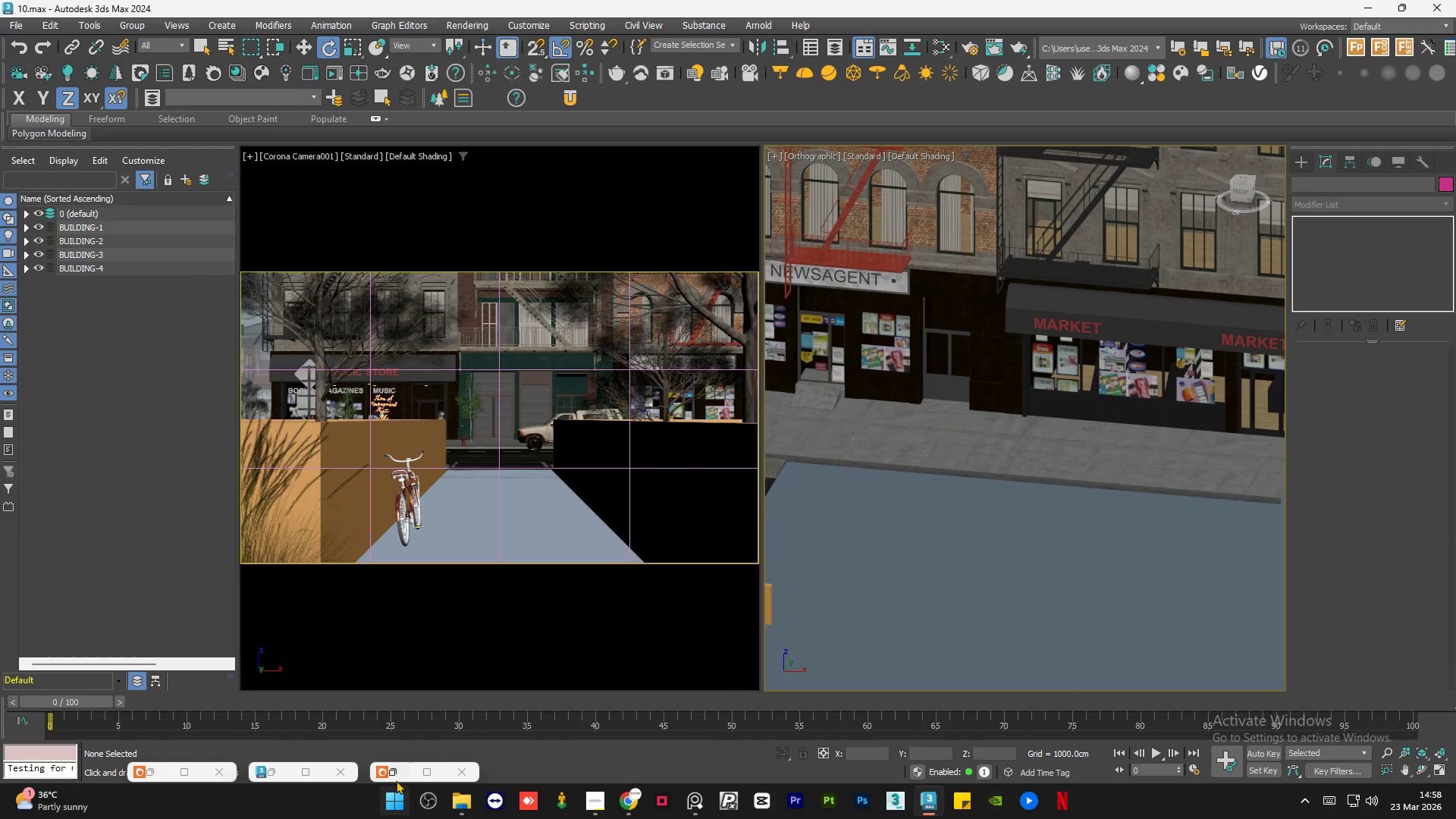 
left_click([393, 774])
 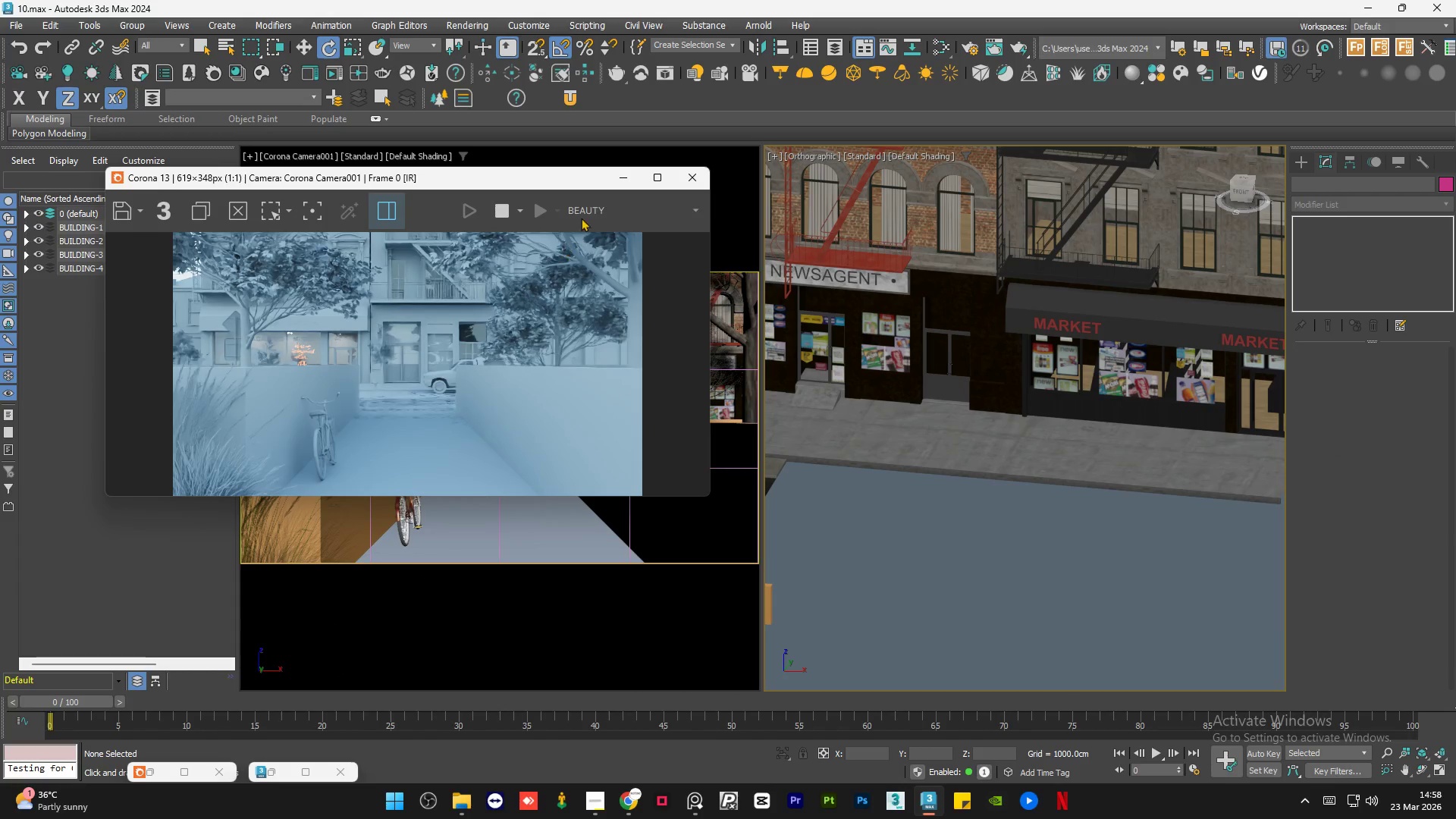 
left_click([655, 180])
 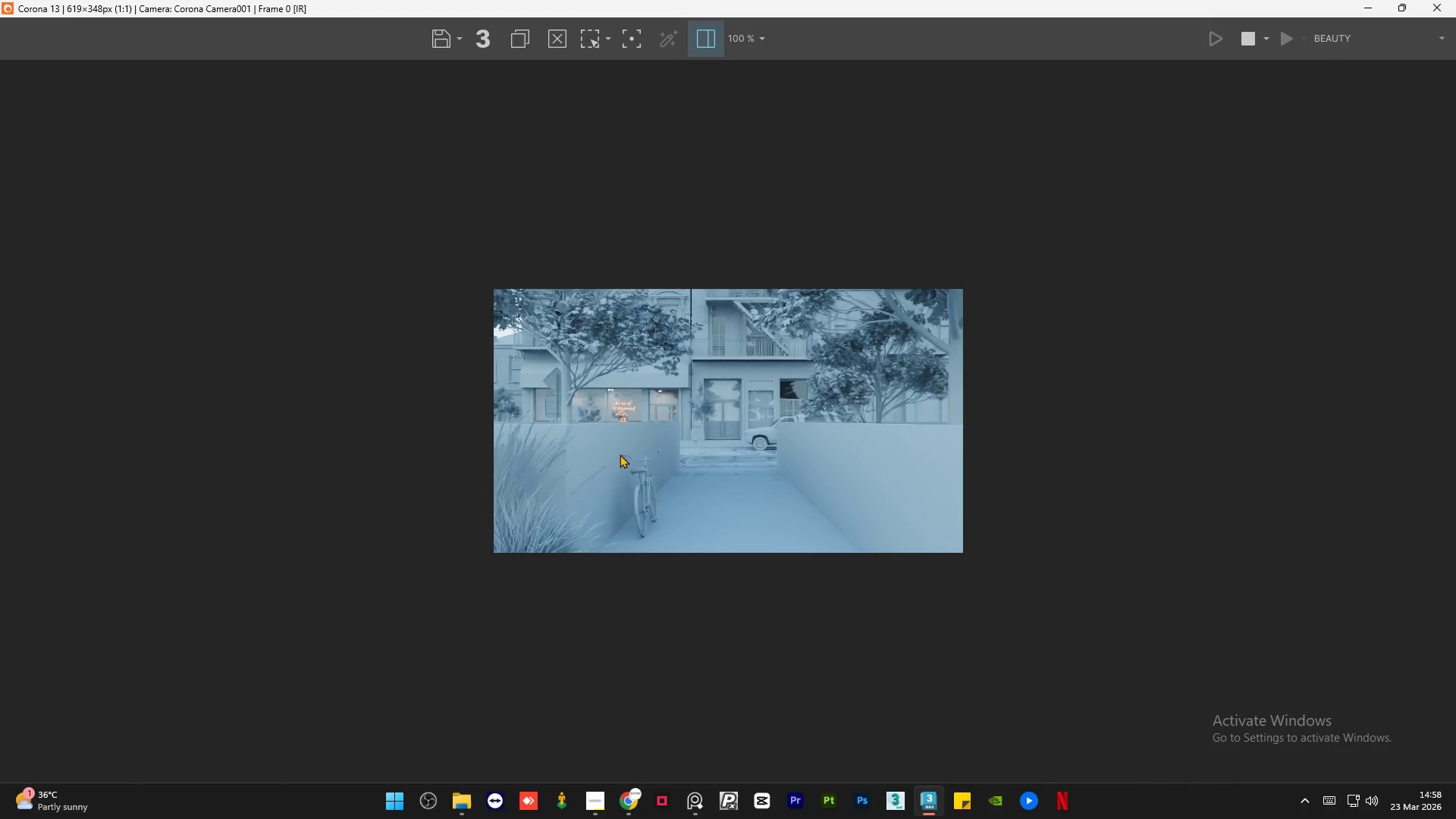 
scroll: coordinate [519, 397], scroll_direction: up, amount: 2.0
 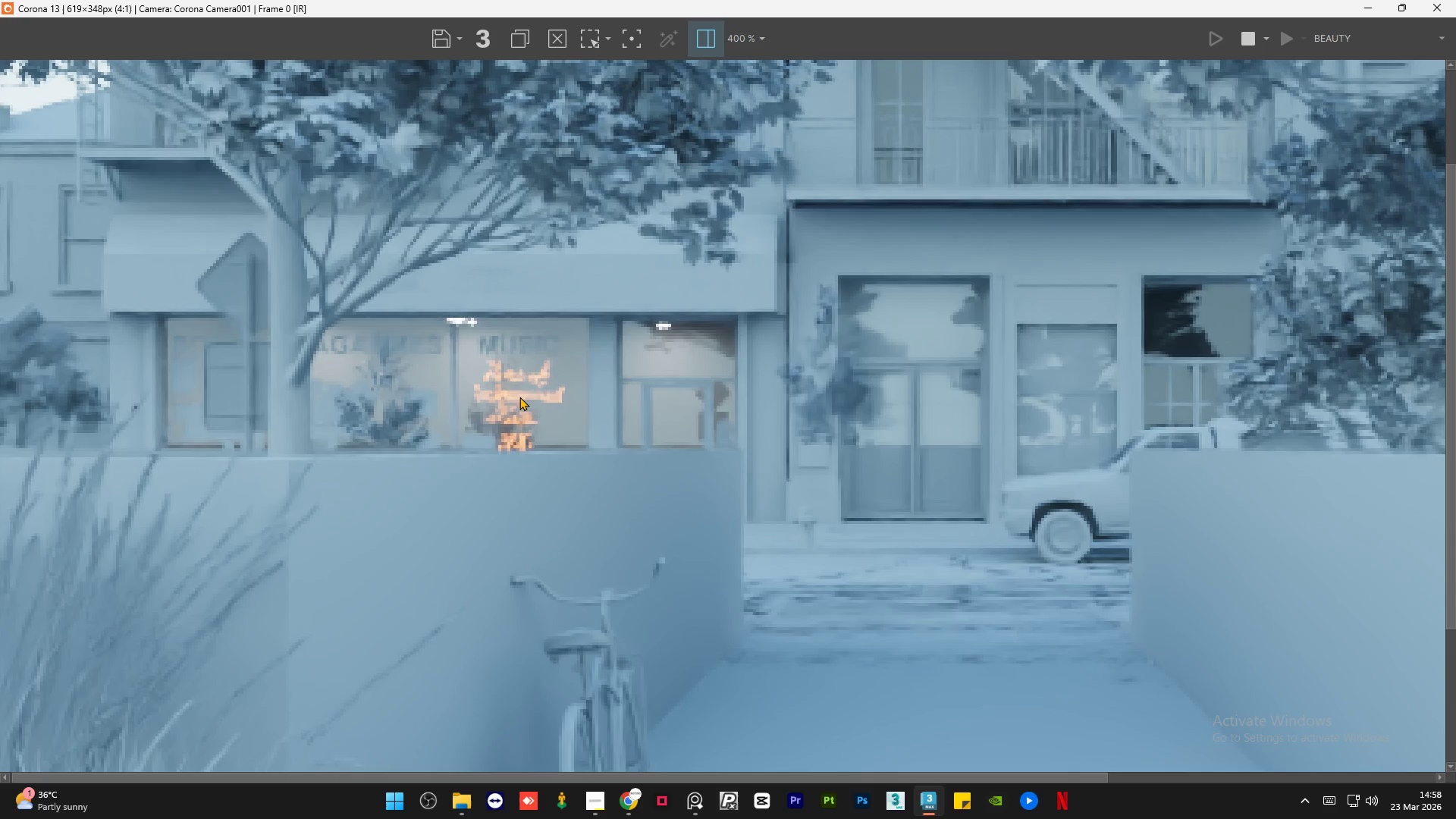 
scroll: coordinate [519, 397], scroll_direction: down, amount: 1.0
 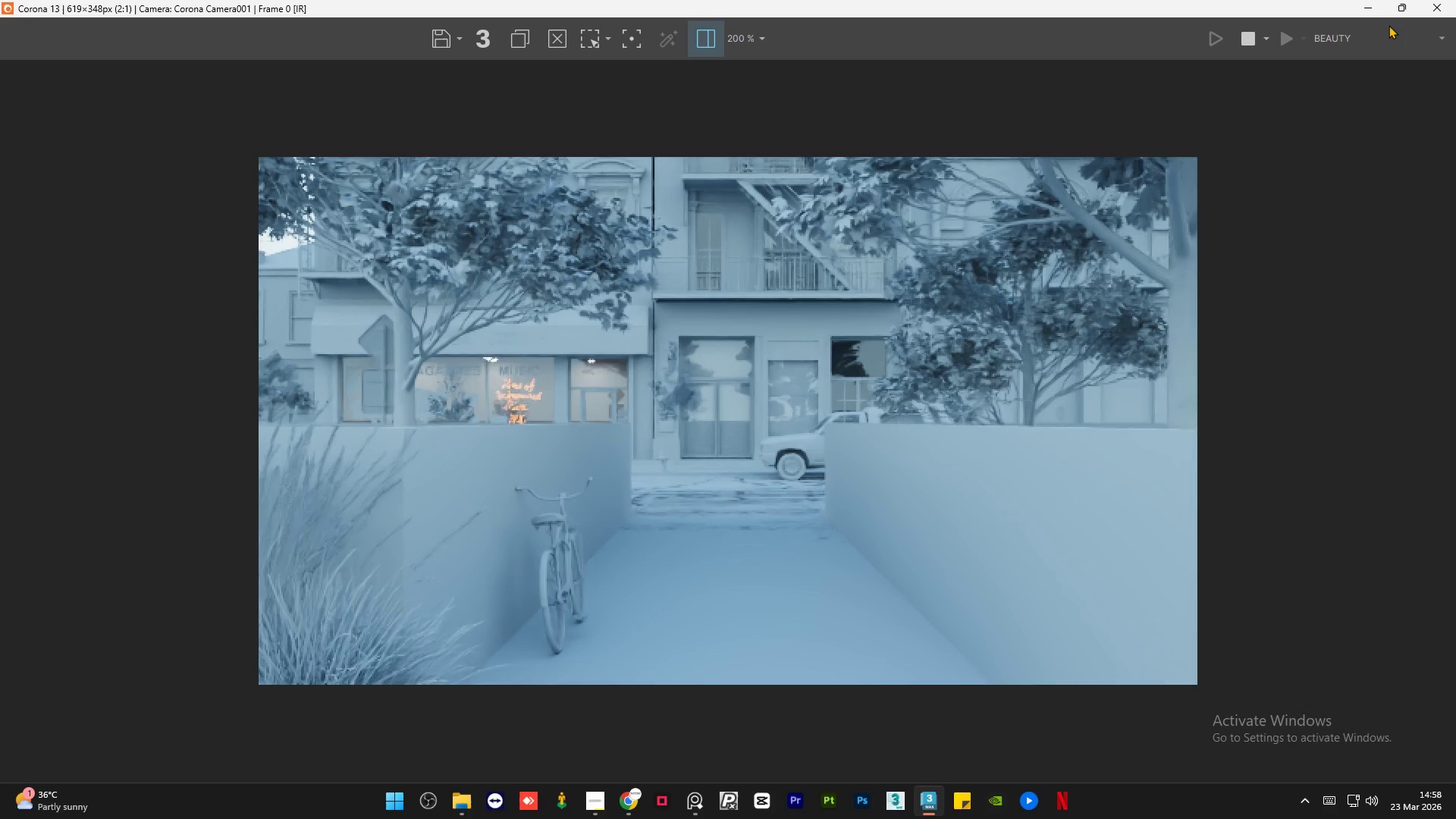 
double_click([1369, 11])
 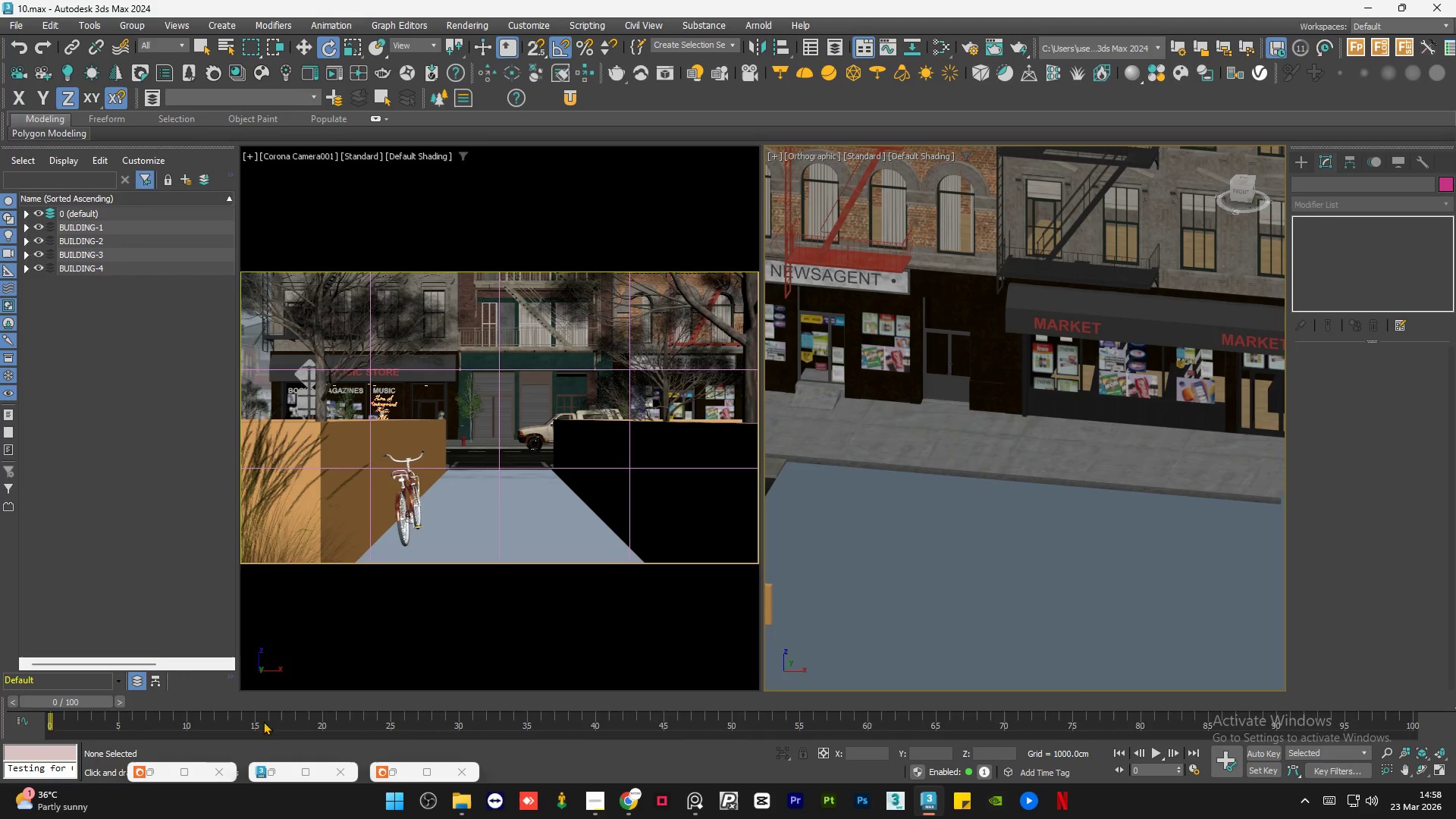 
left_click([156, 774])
 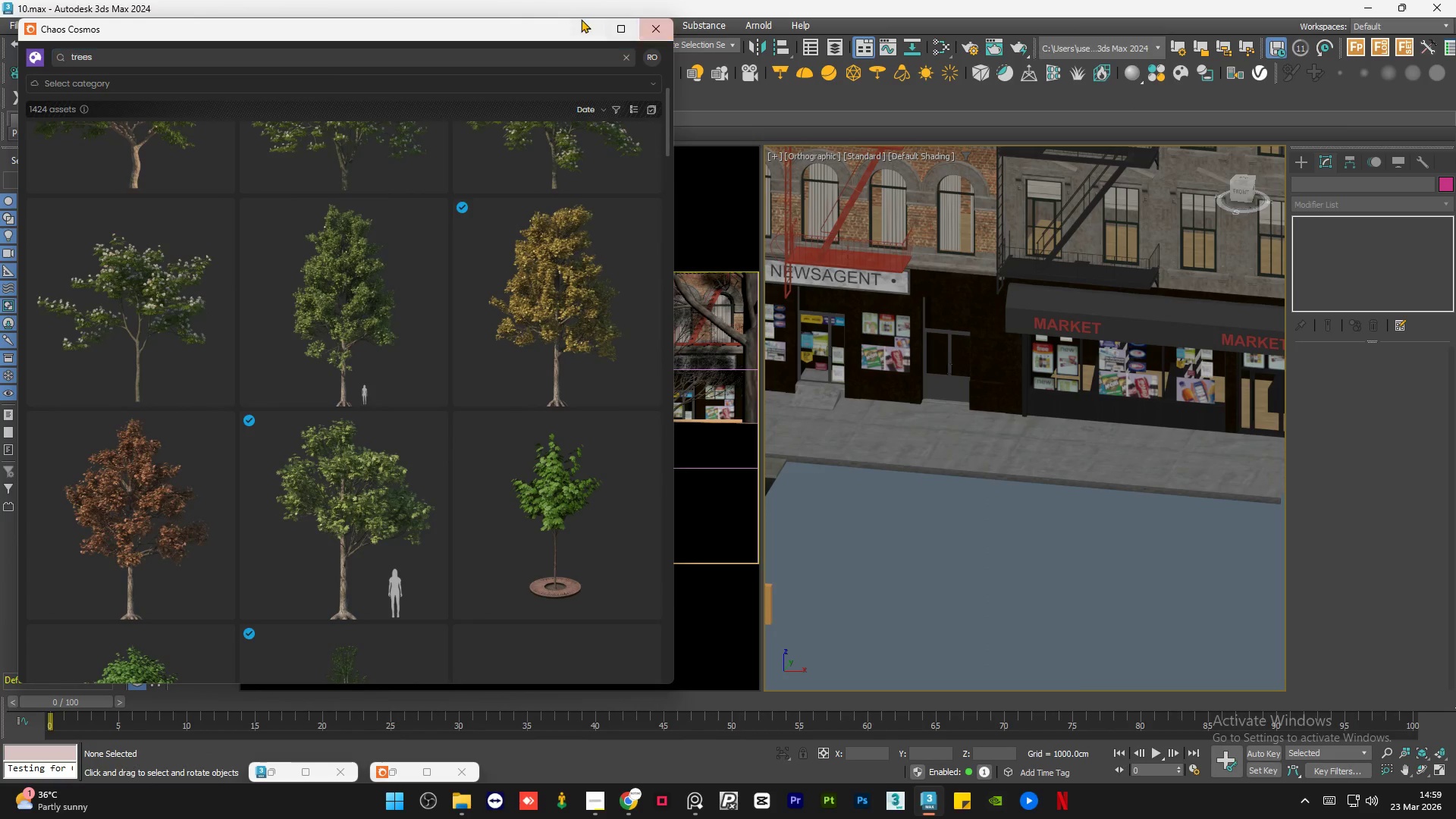 
left_click([582, 26])
 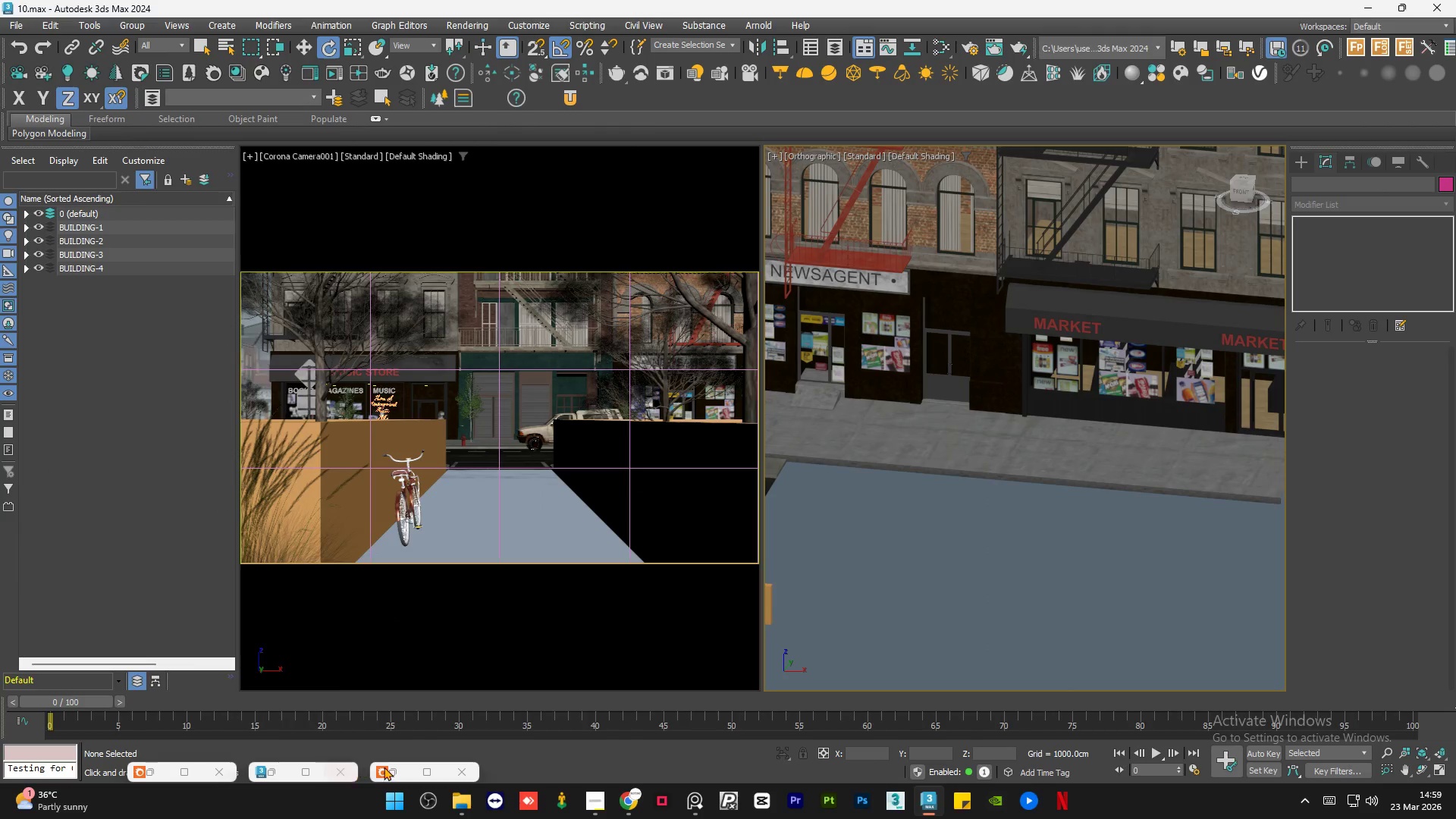 
left_click([398, 770])
 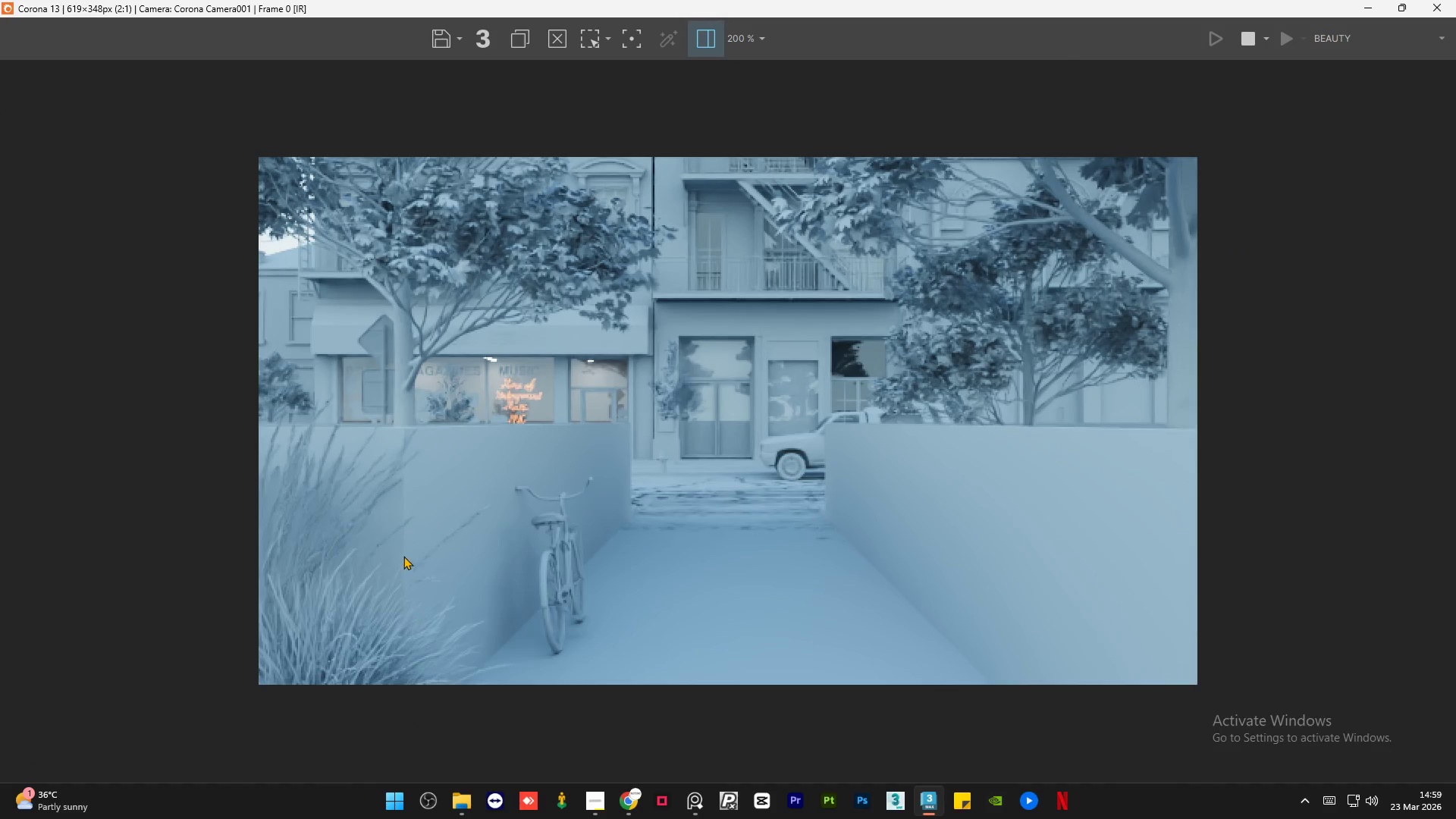 
scroll: coordinate [402, 555], scroll_direction: up, amount: 1.0
 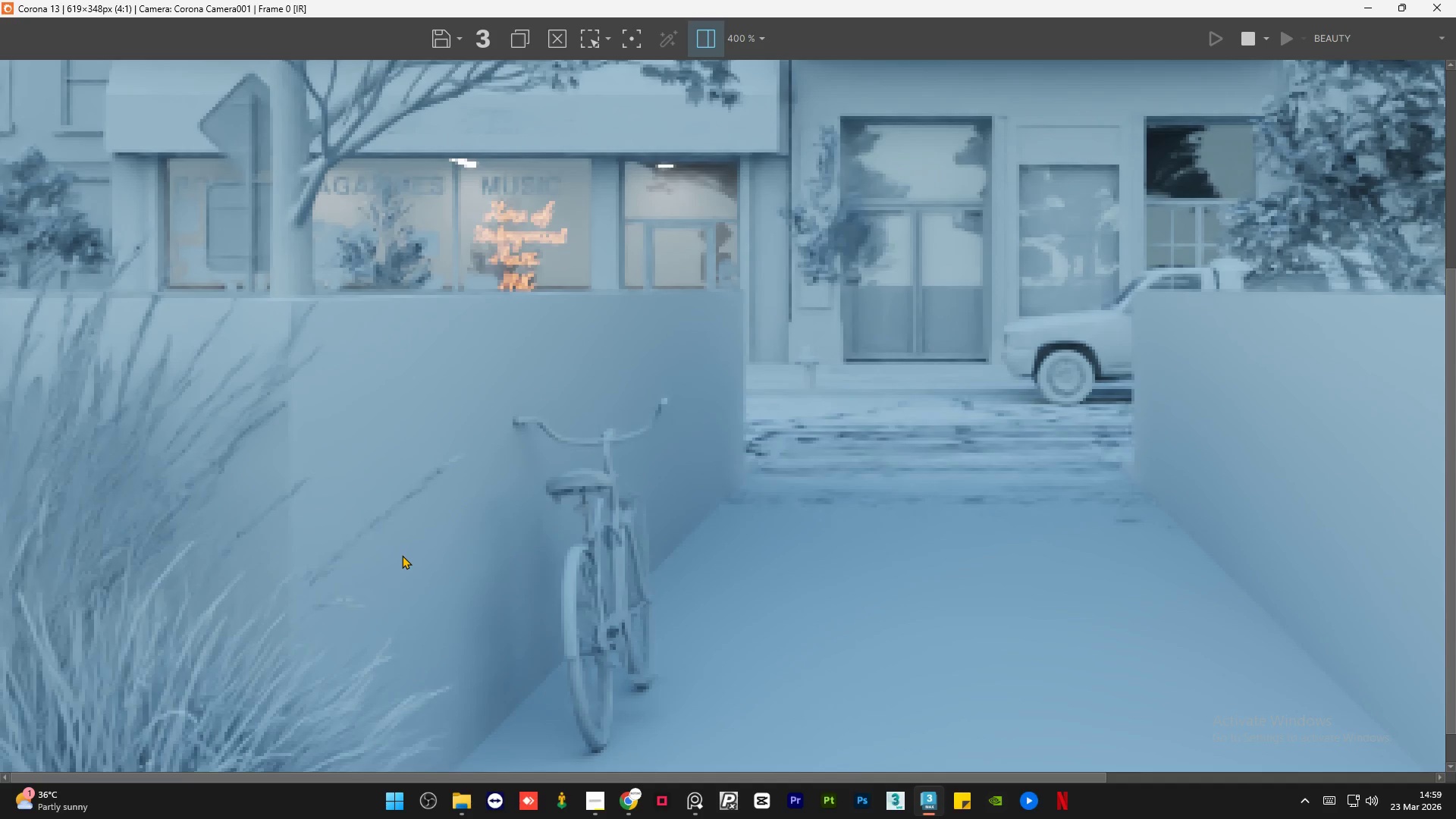 
scroll: coordinate [402, 555], scroll_direction: down, amount: 1.0
 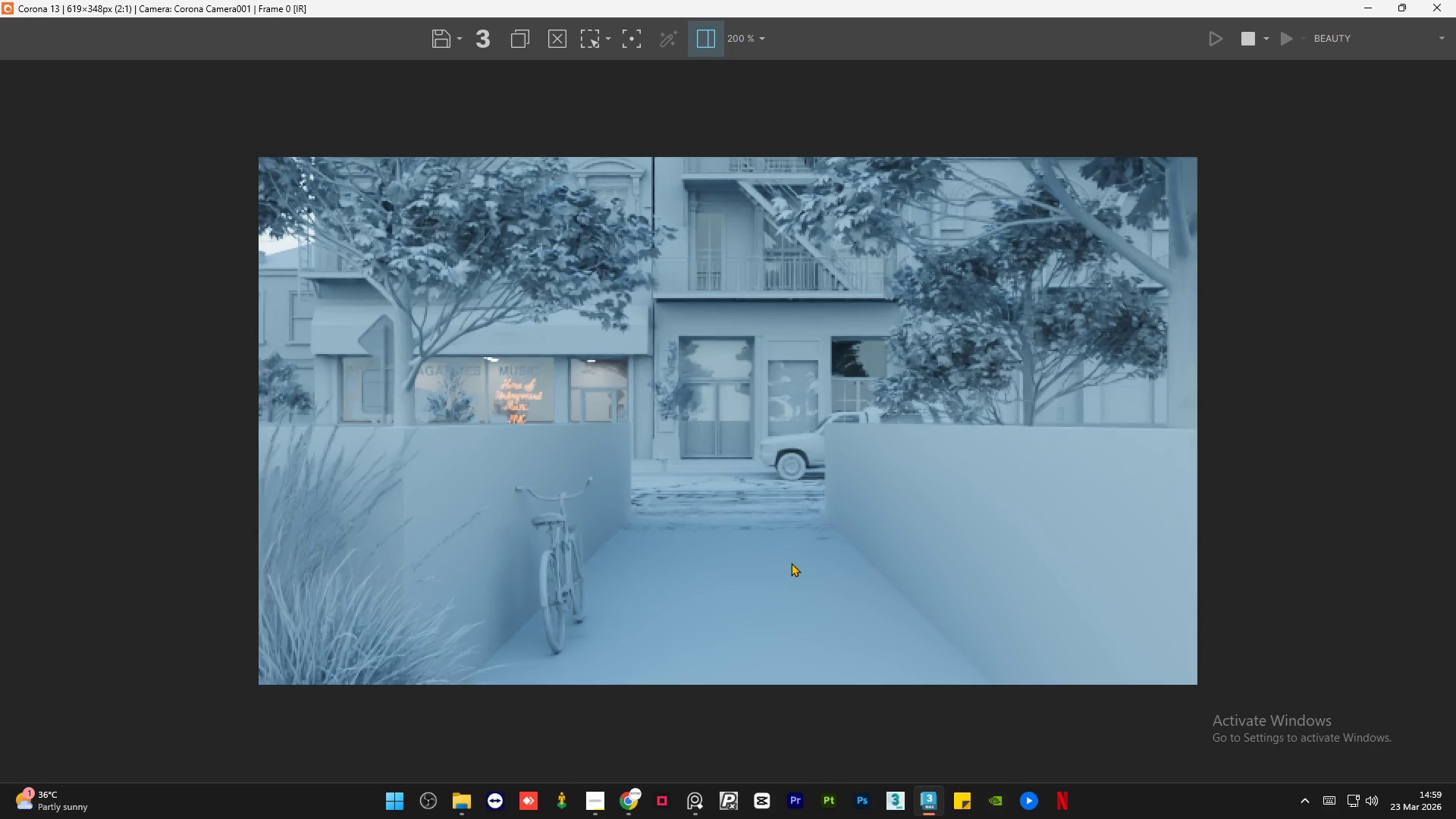 
scroll: coordinate [767, 479], scroll_direction: up, amount: 1.0
 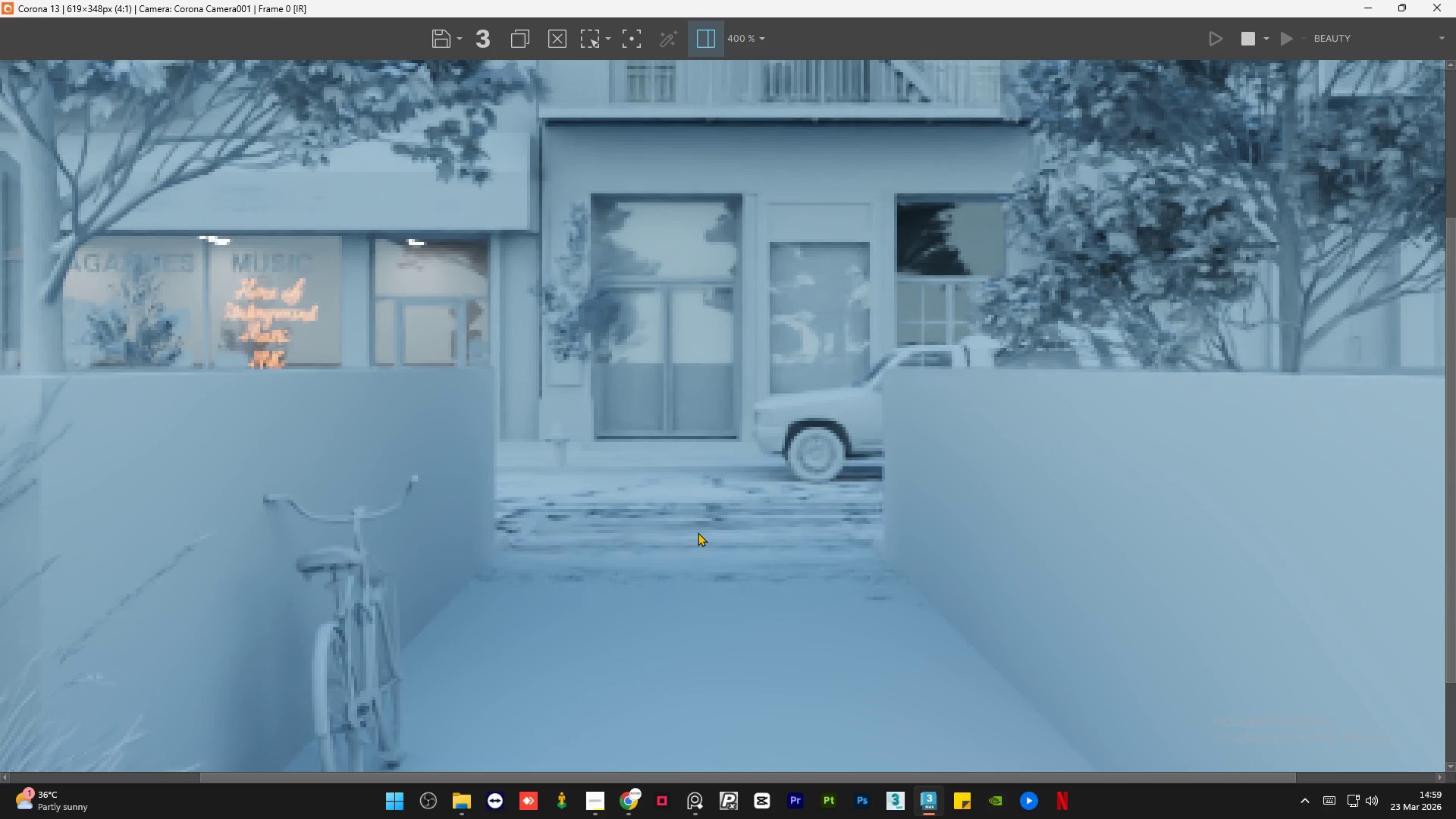 
scroll: coordinate [698, 532], scroll_direction: down, amount: 1.0
 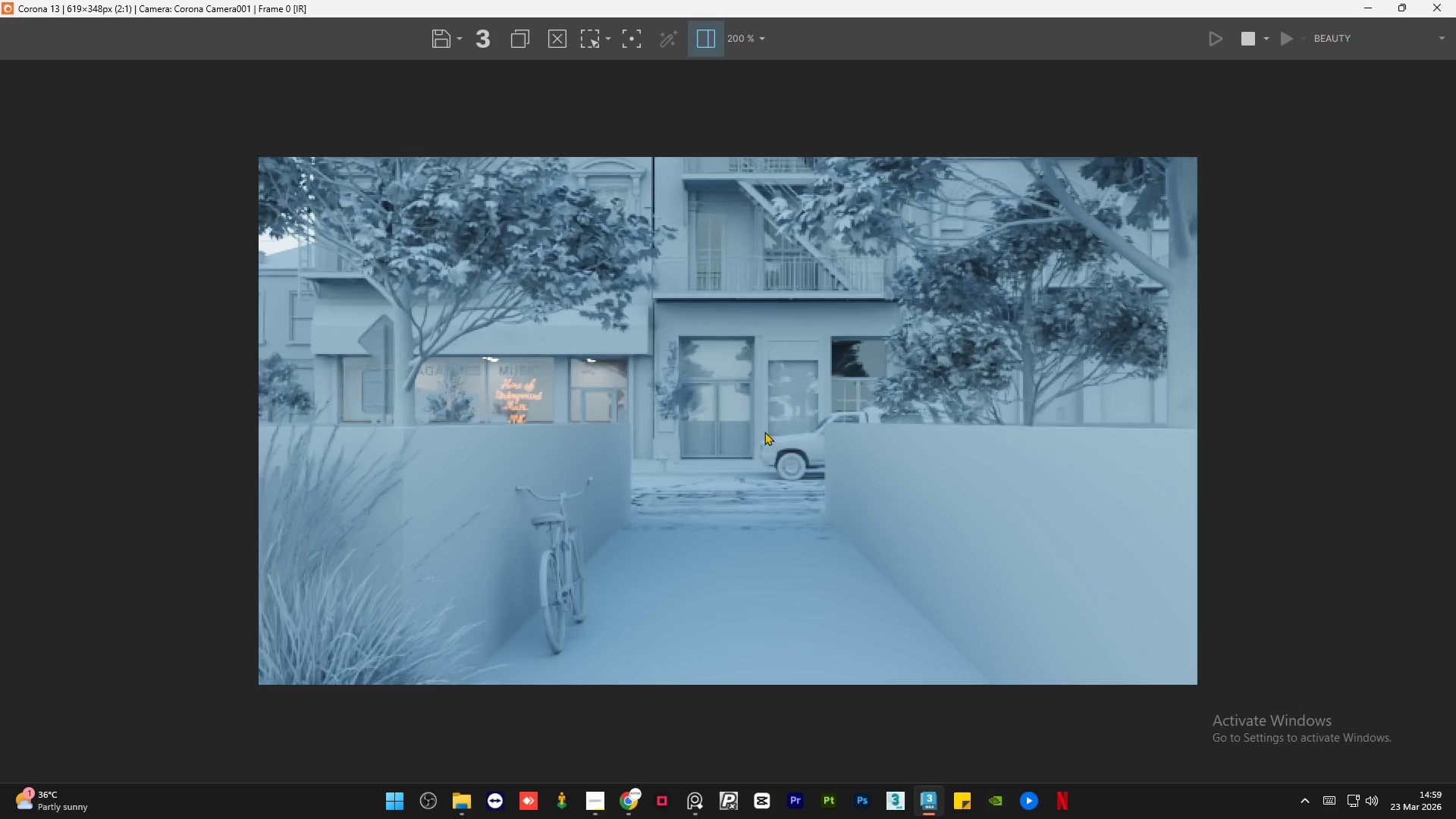 
scroll: coordinate [769, 419], scroll_direction: up, amount: 1.0
 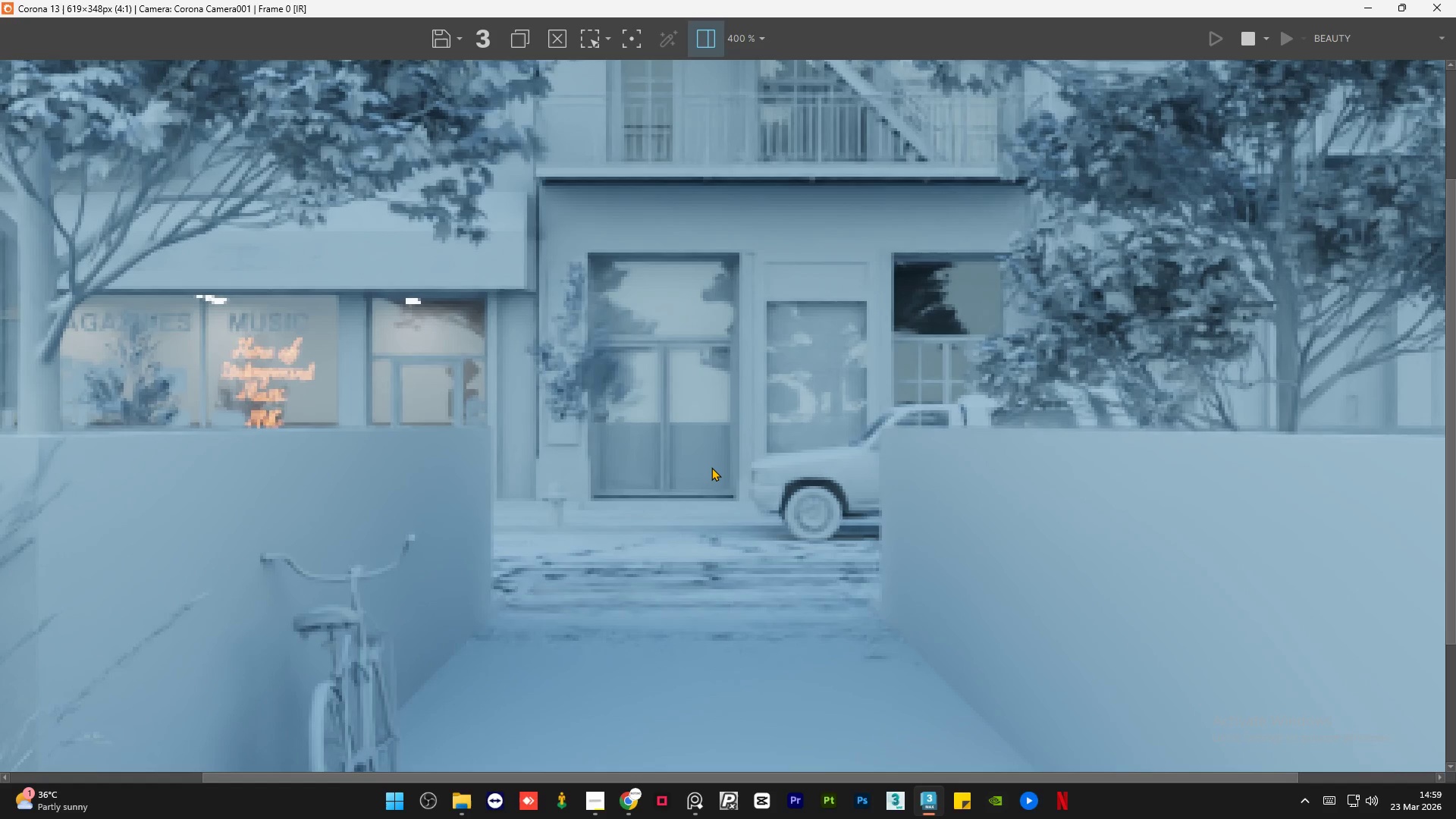 
scroll: coordinate [712, 466], scroll_direction: down, amount: 1.0
 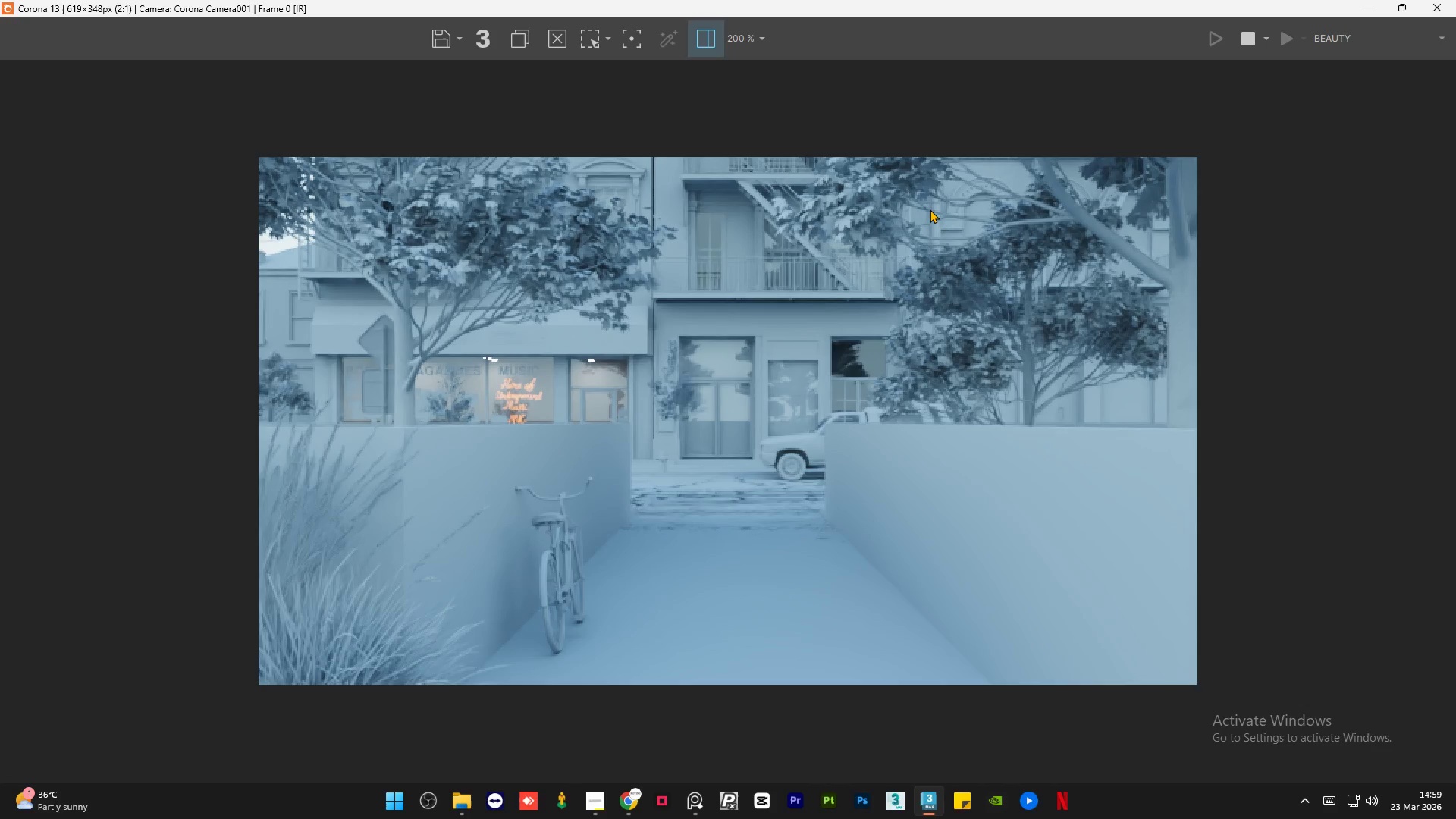 
scroll: coordinate [930, 209], scroll_direction: up, amount: 1.0
 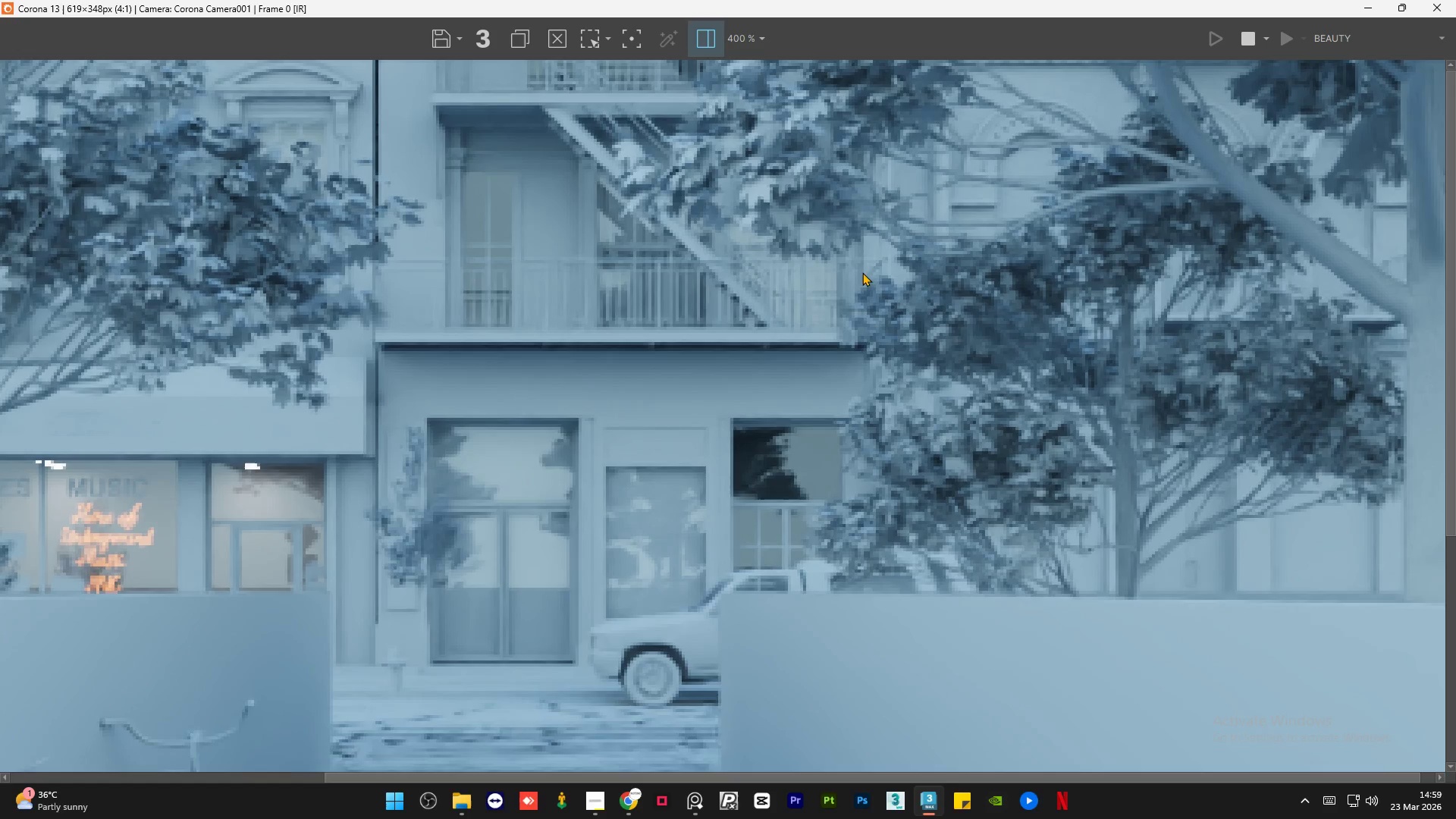 
scroll: coordinate [846, 279], scroll_direction: down, amount: 1.0
 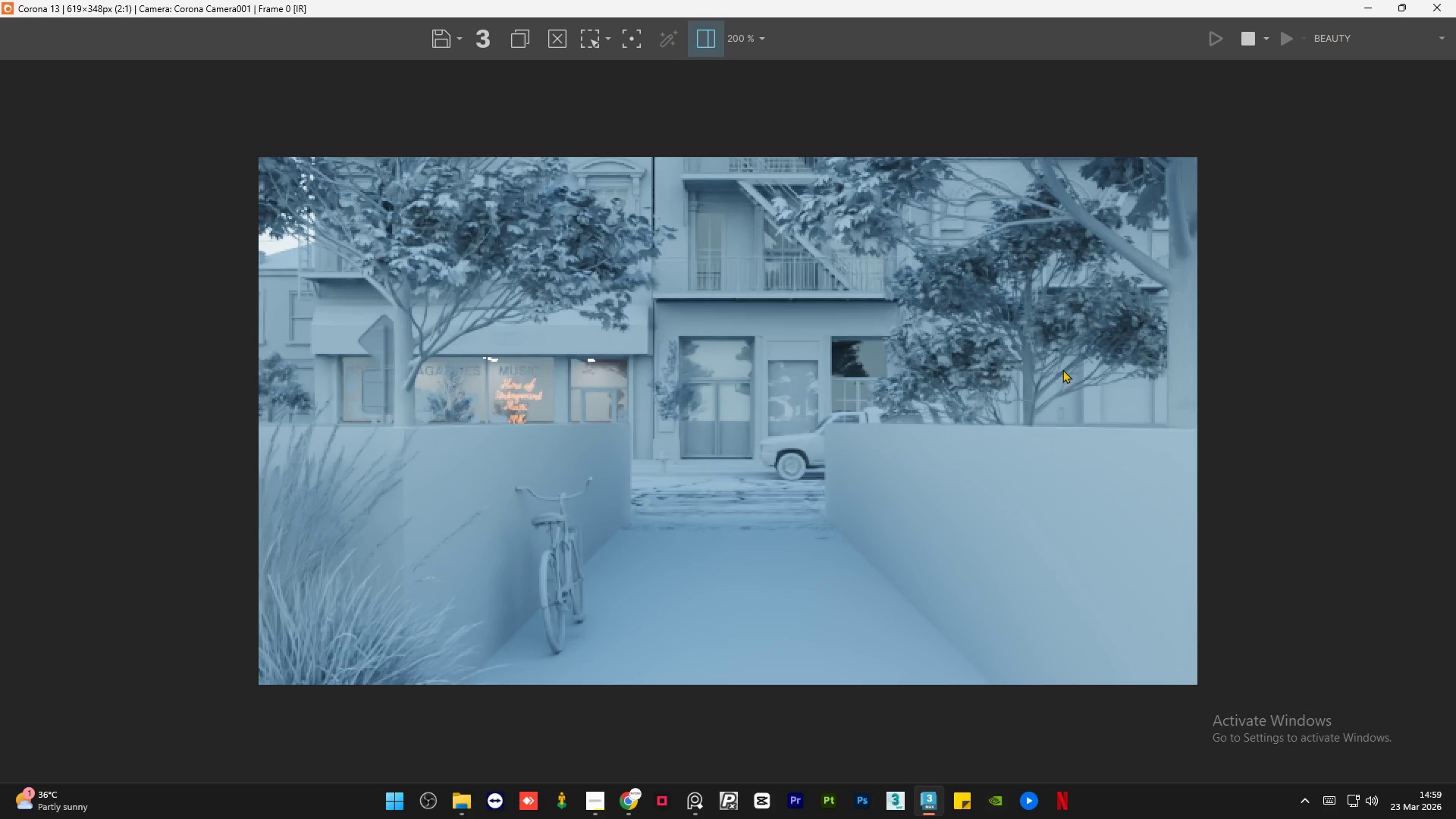 
scroll: coordinate [1070, 357], scroll_direction: up, amount: 1.0
 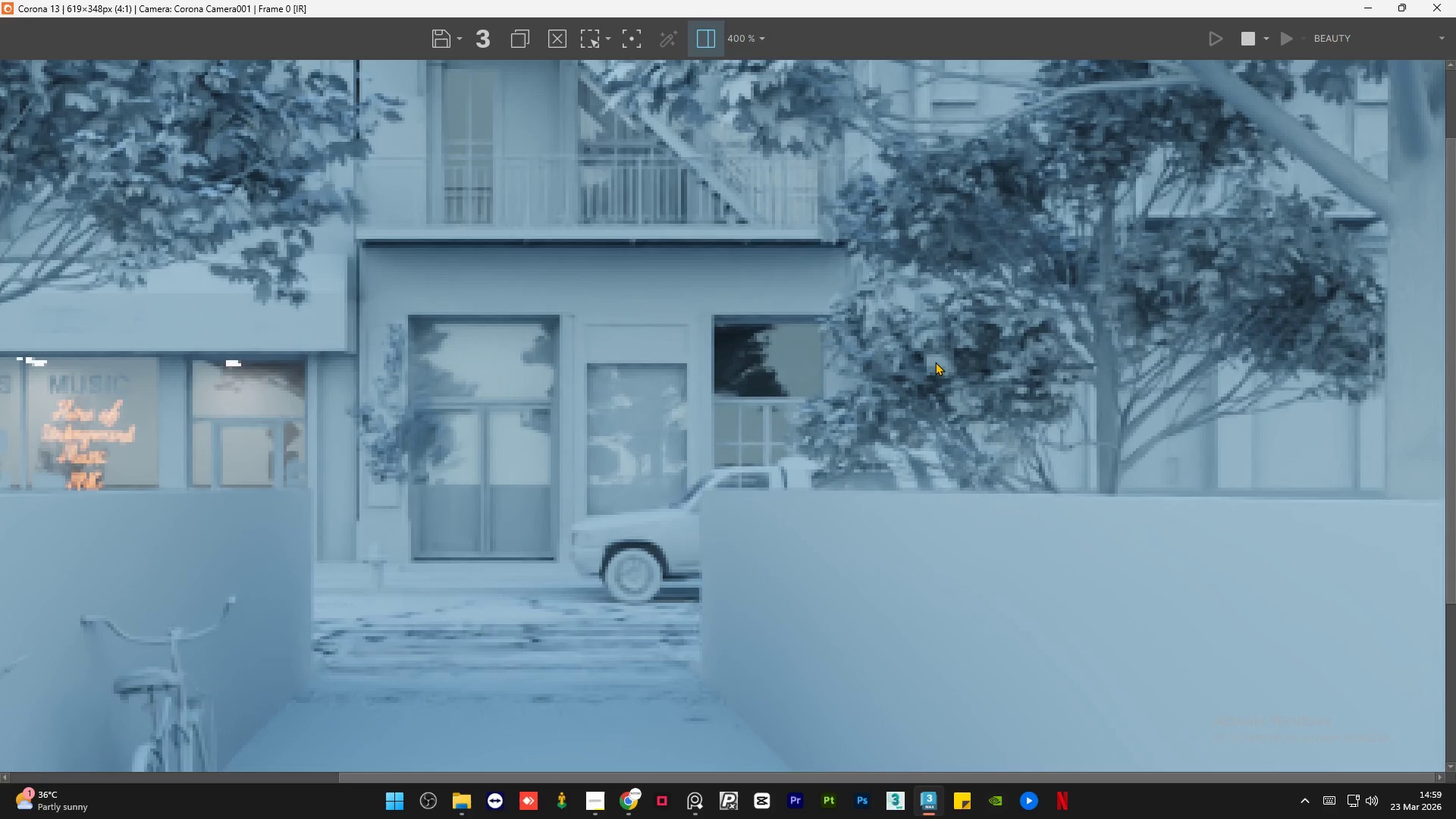 
scroll: coordinate [935, 362], scroll_direction: down, amount: 1.0
 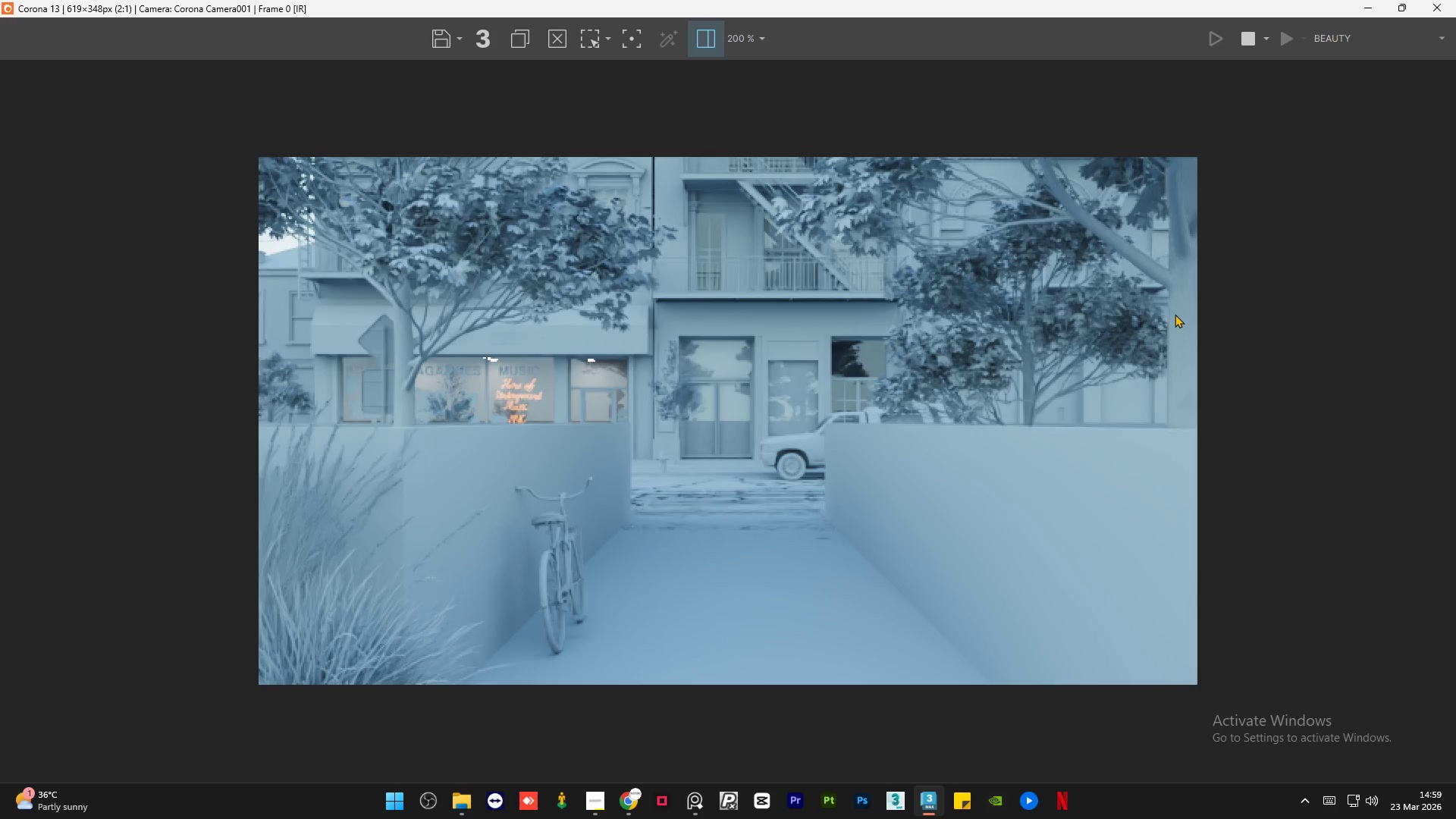 
scroll: coordinate [1166, 286], scroll_direction: up, amount: 1.0
 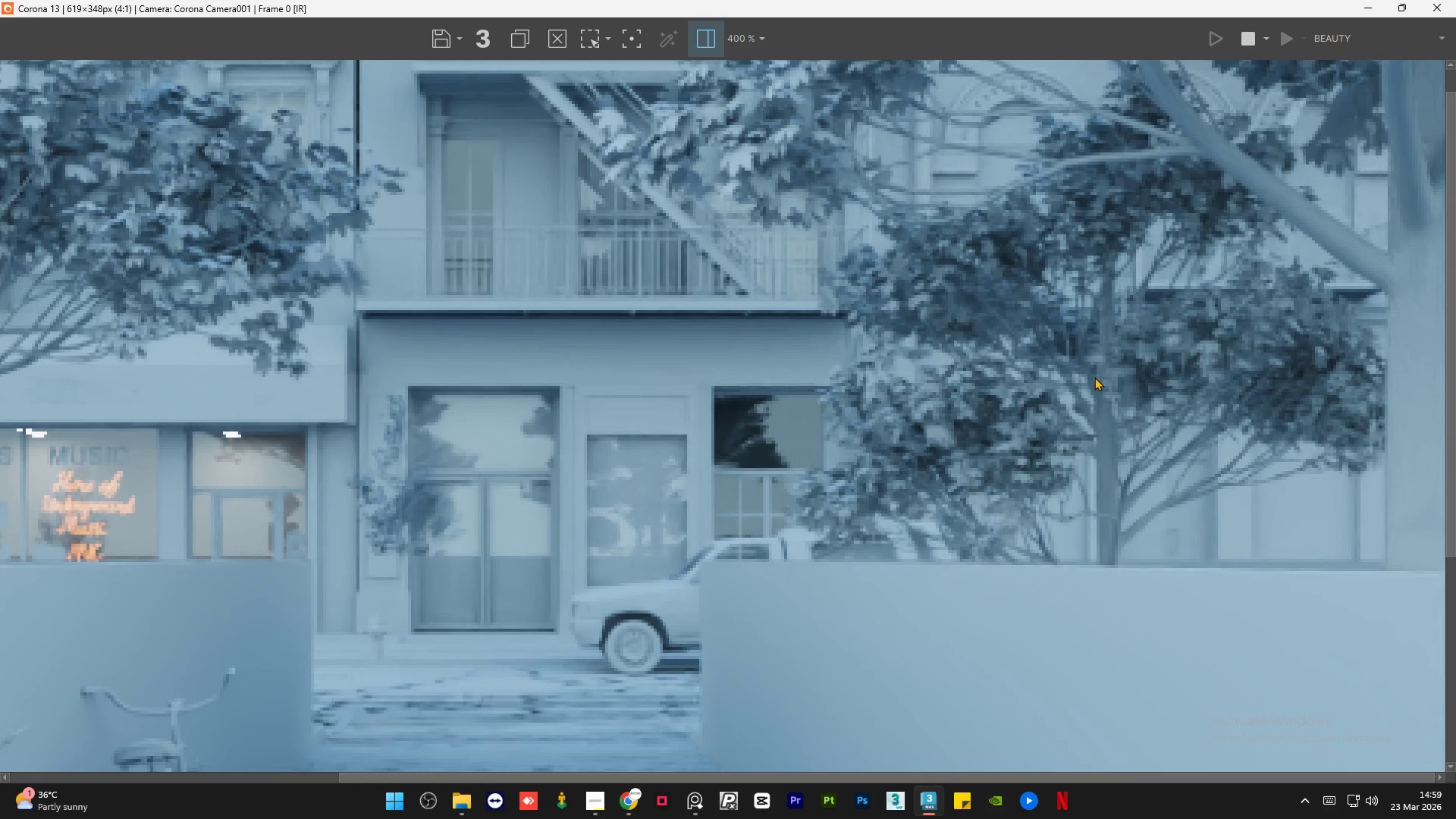 
scroll: coordinate [1092, 380], scroll_direction: down, amount: 1.0
 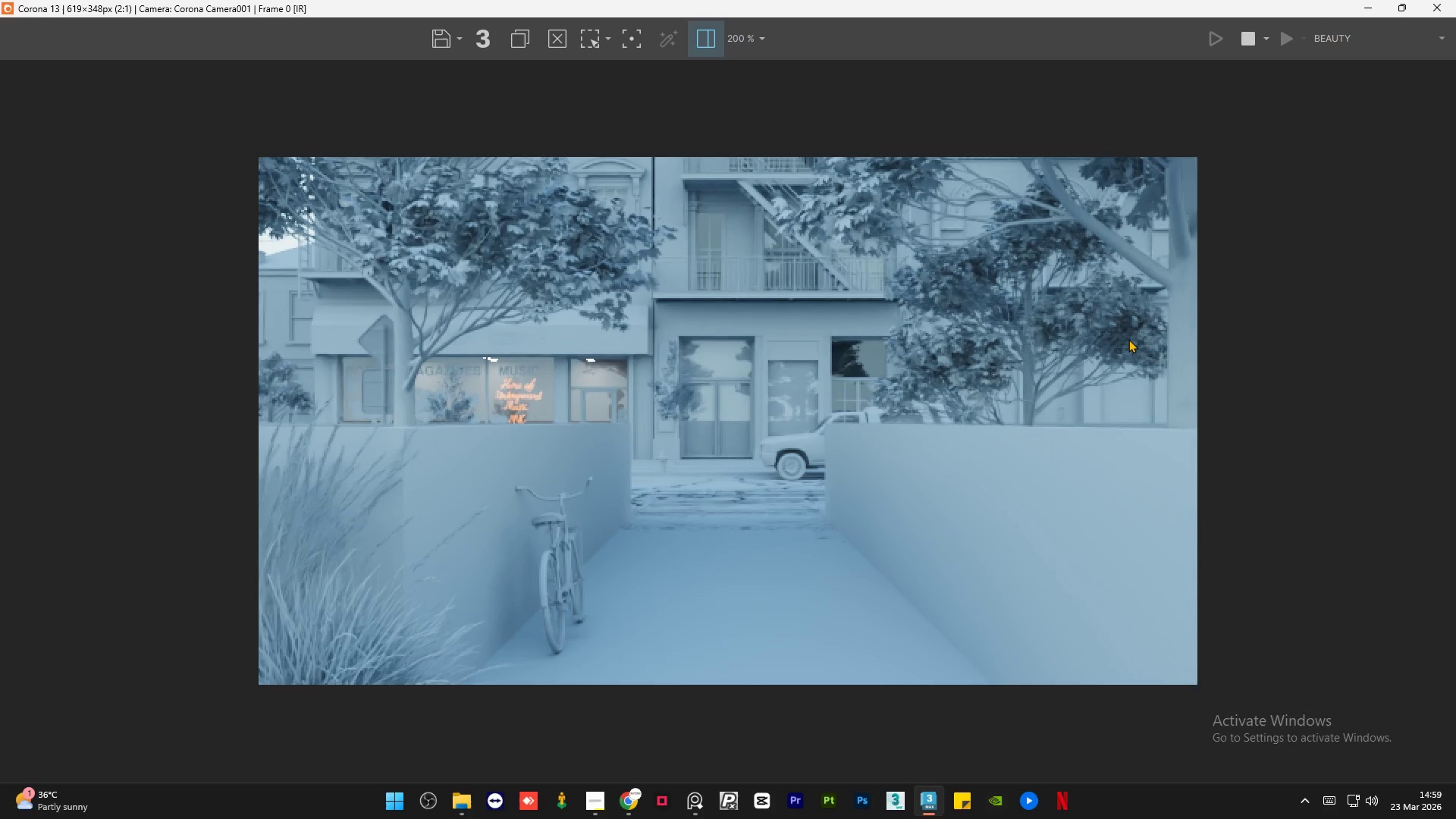 
scroll: coordinate [1128, 339], scroll_direction: up, amount: 1.0
 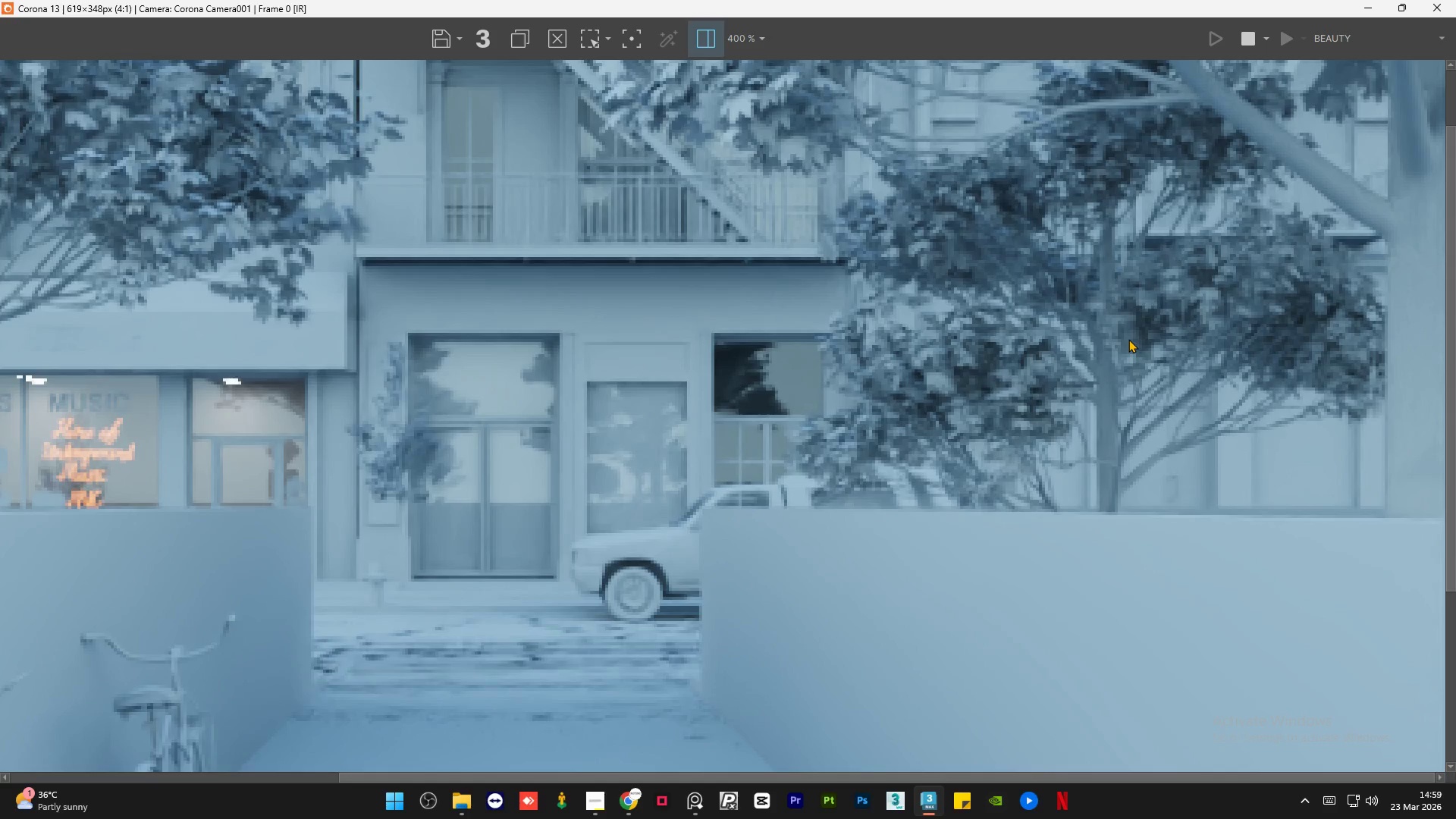 
scroll: coordinate [1128, 339], scroll_direction: down, amount: 1.0
 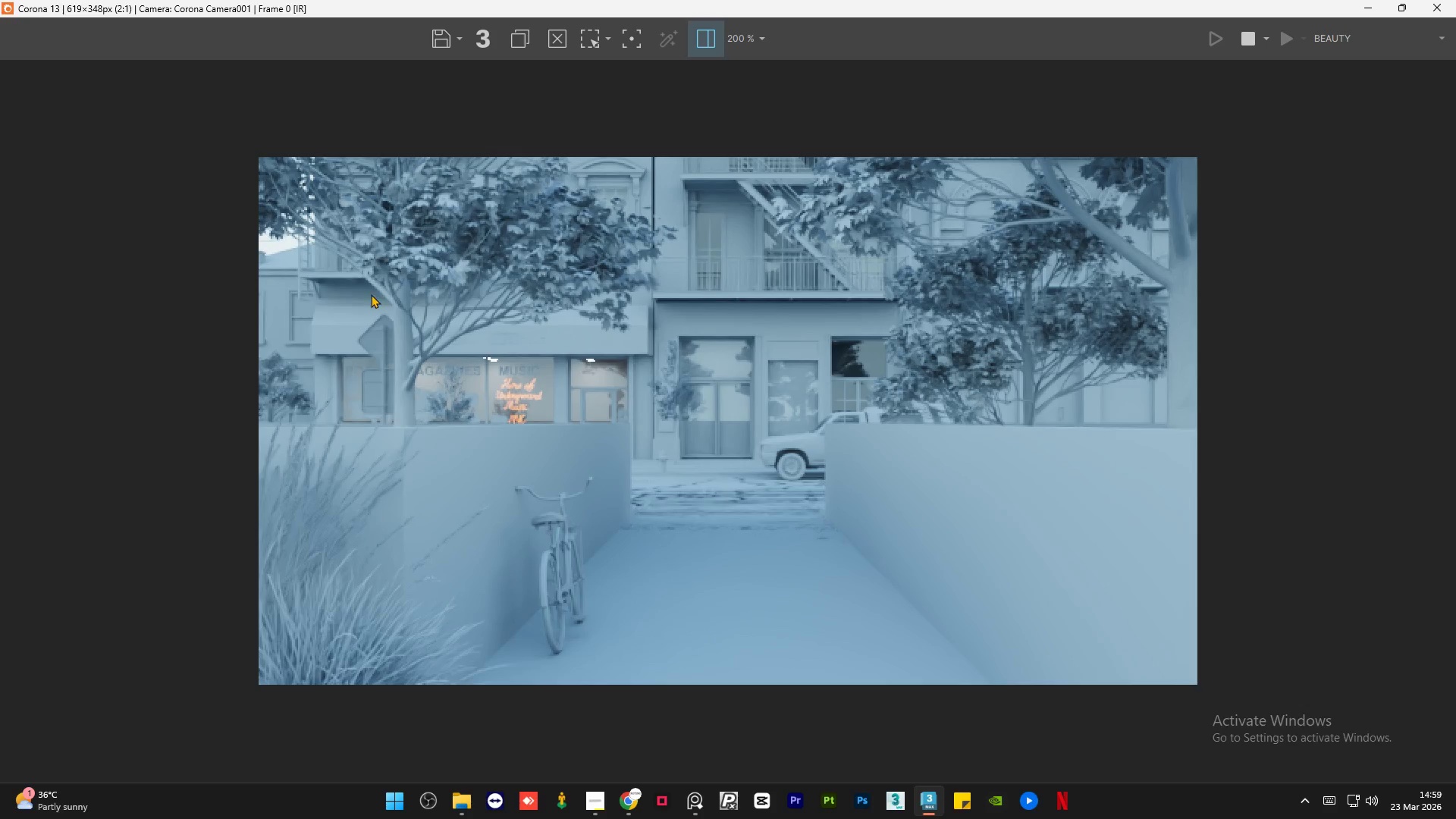 
scroll: coordinate [297, 293], scroll_direction: up, amount: 1.0
 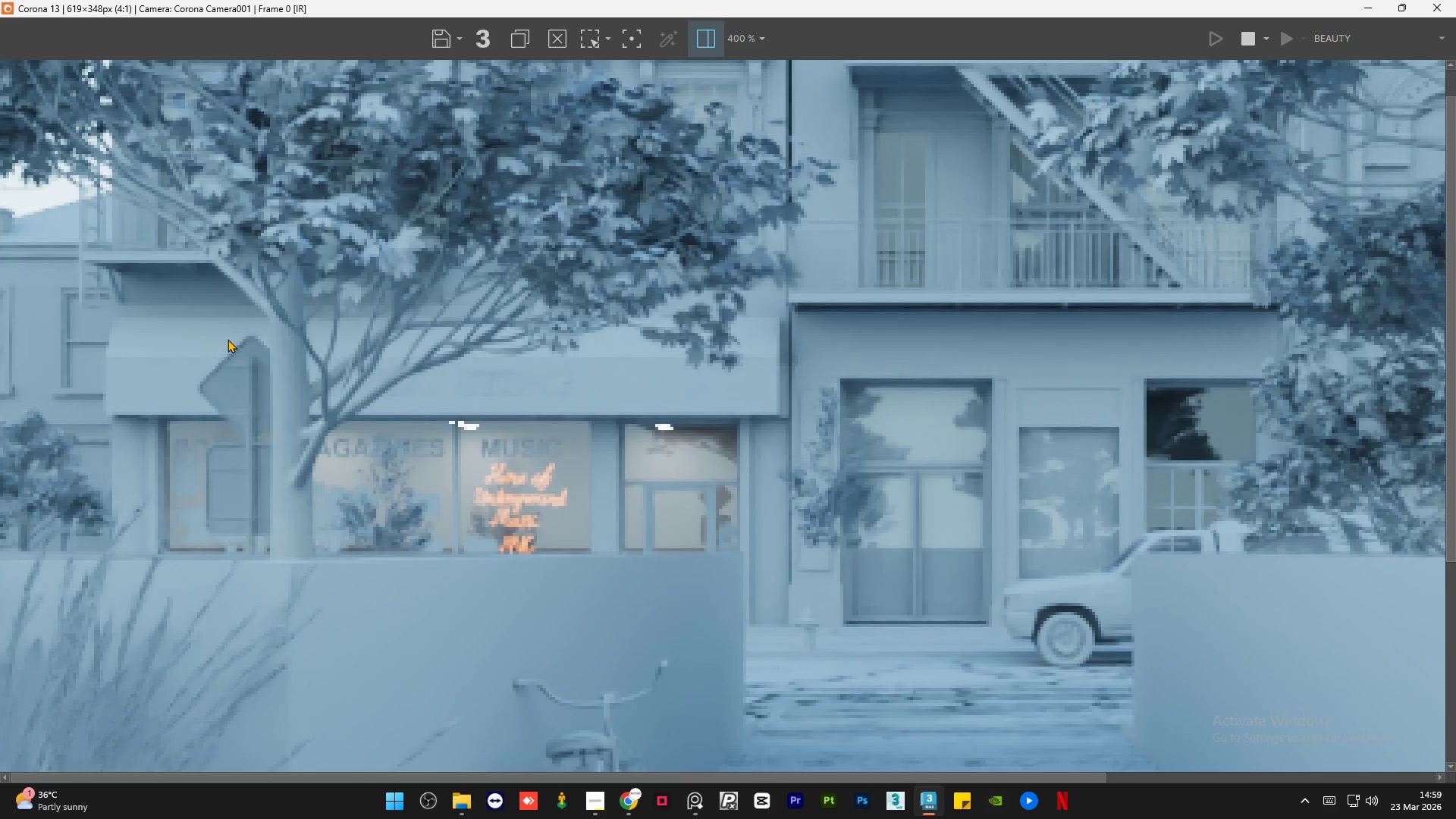 
scroll: coordinate [226, 340], scroll_direction: down, amount: 1.0
 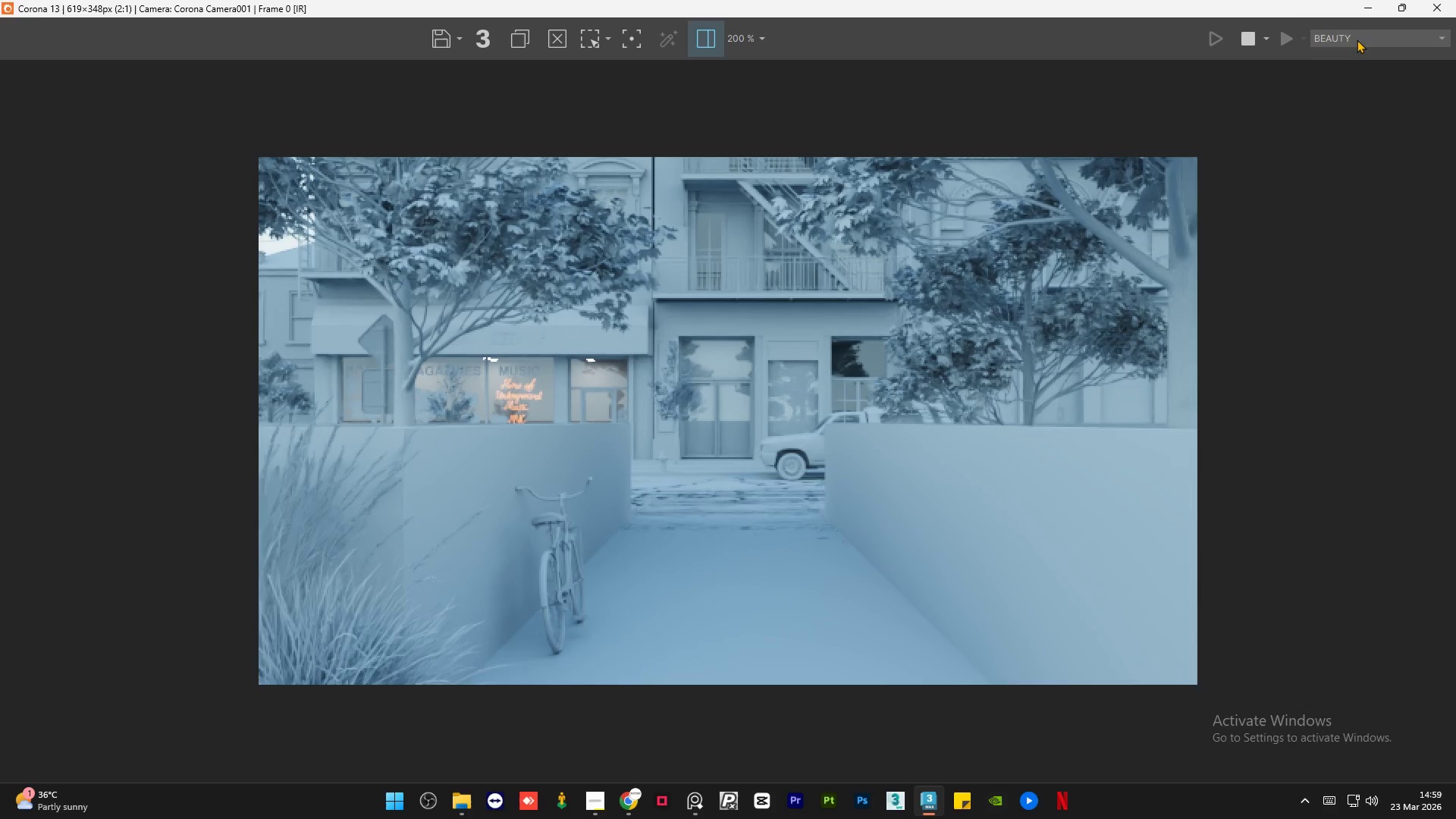 
wait(5.26)
 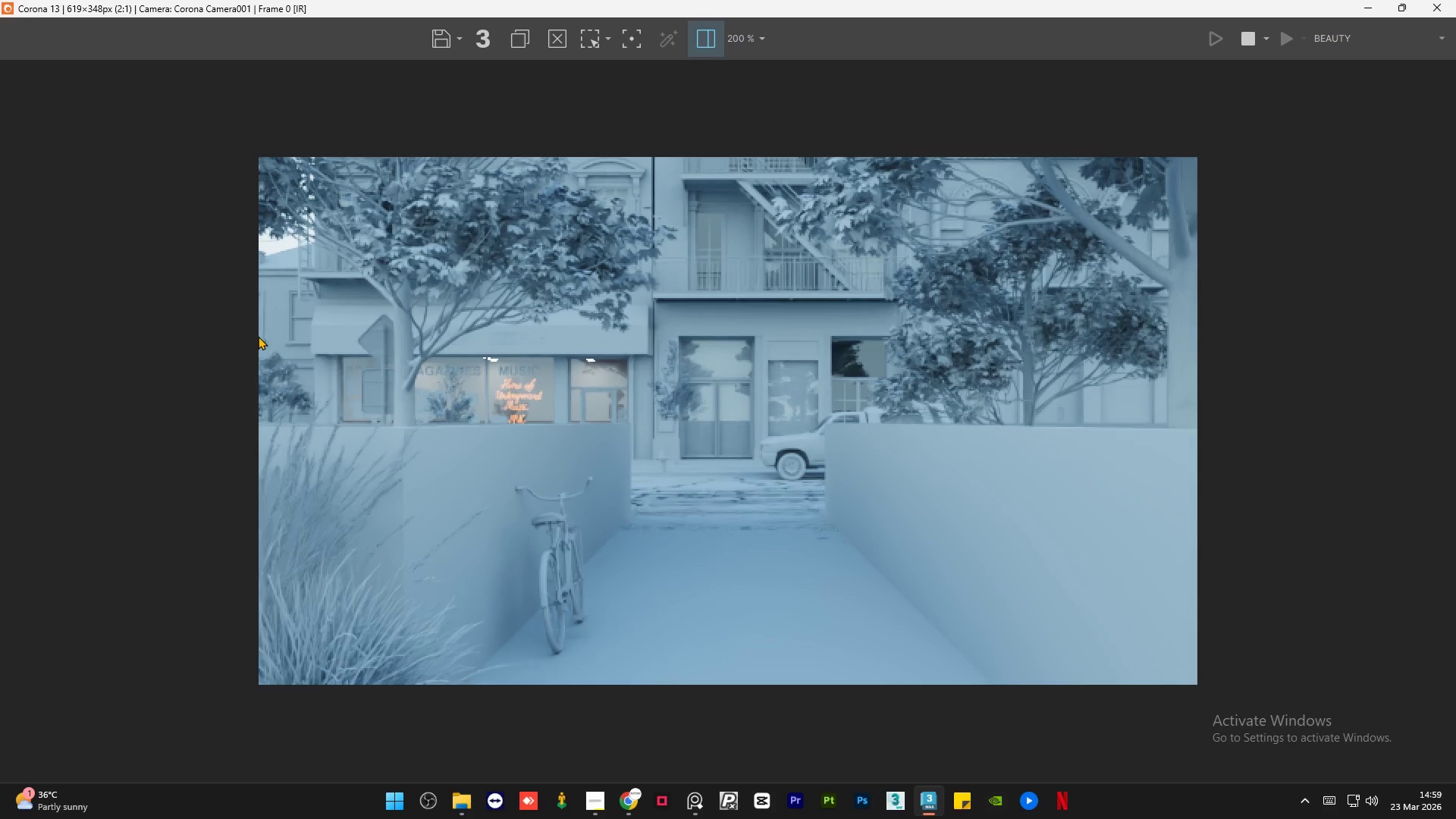 
scroll: coordinate [663, 379], scroll_direction: down, amount: 1.0
 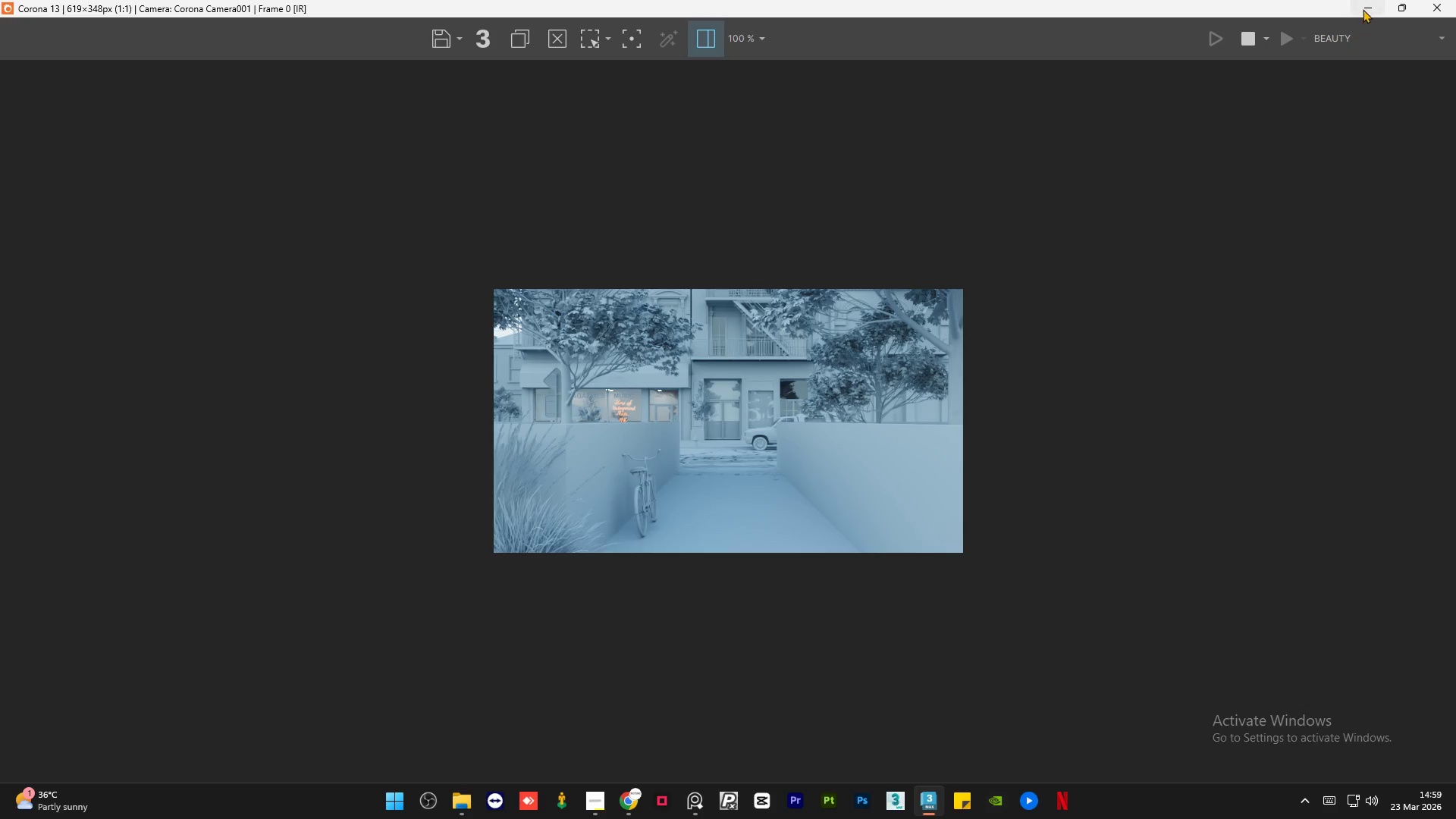 
left_click([1363, 9])
 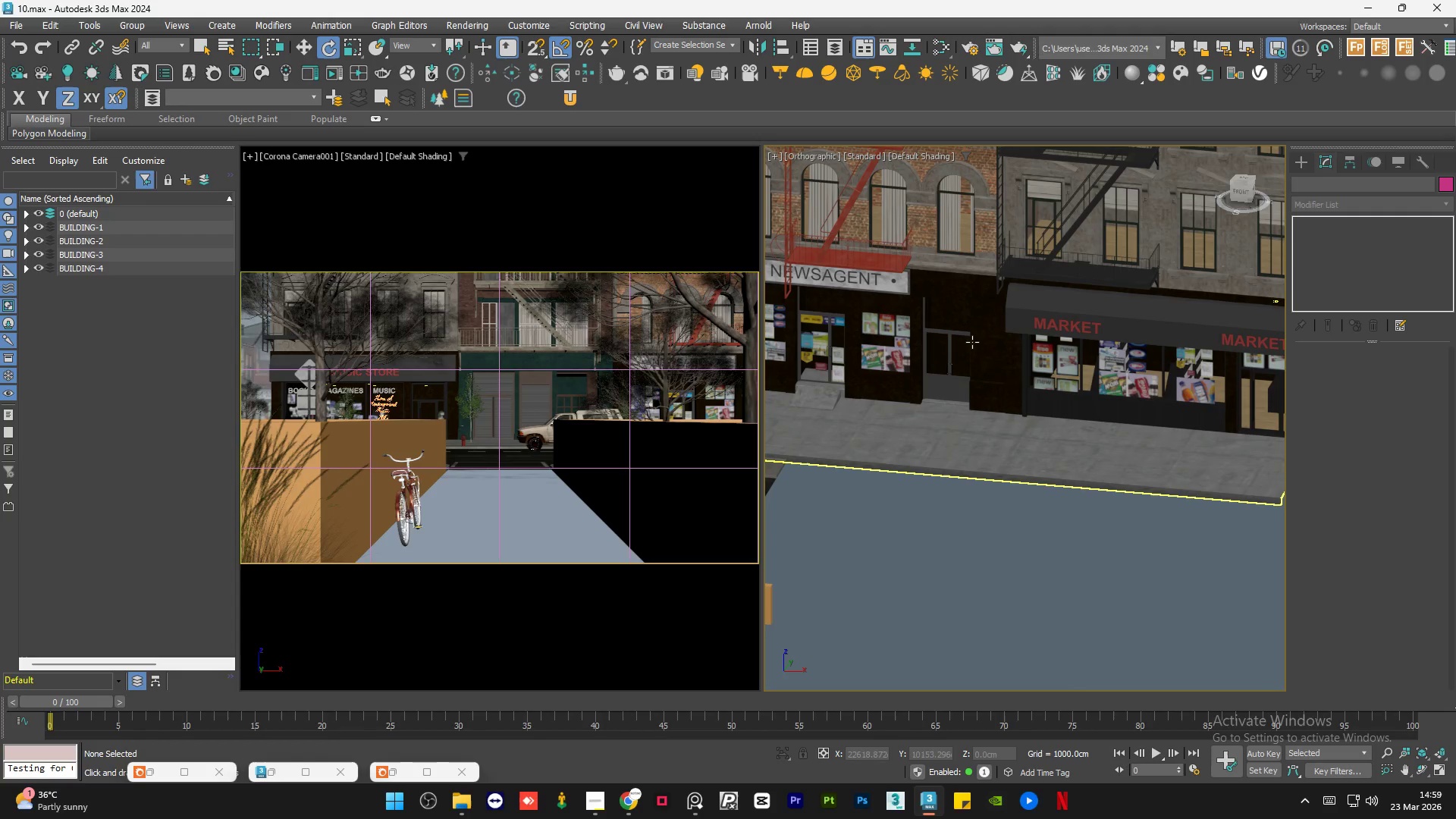 
scroll: coordinate [1090, 481], scroll_direction: down, amount: 4.0
 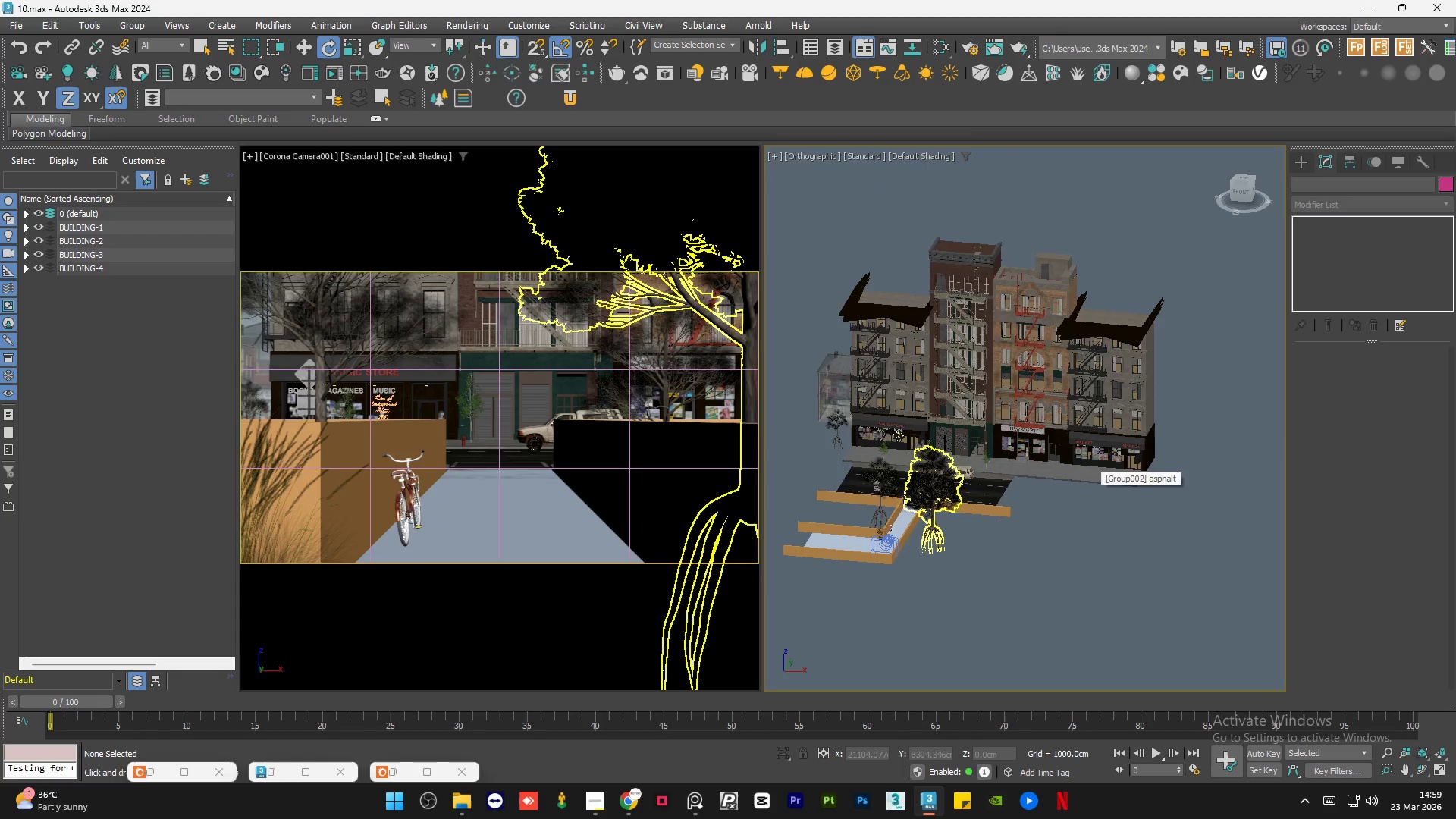 
scroll: coordinate [859, 522], scroll_direction: up, amount: 8.0
 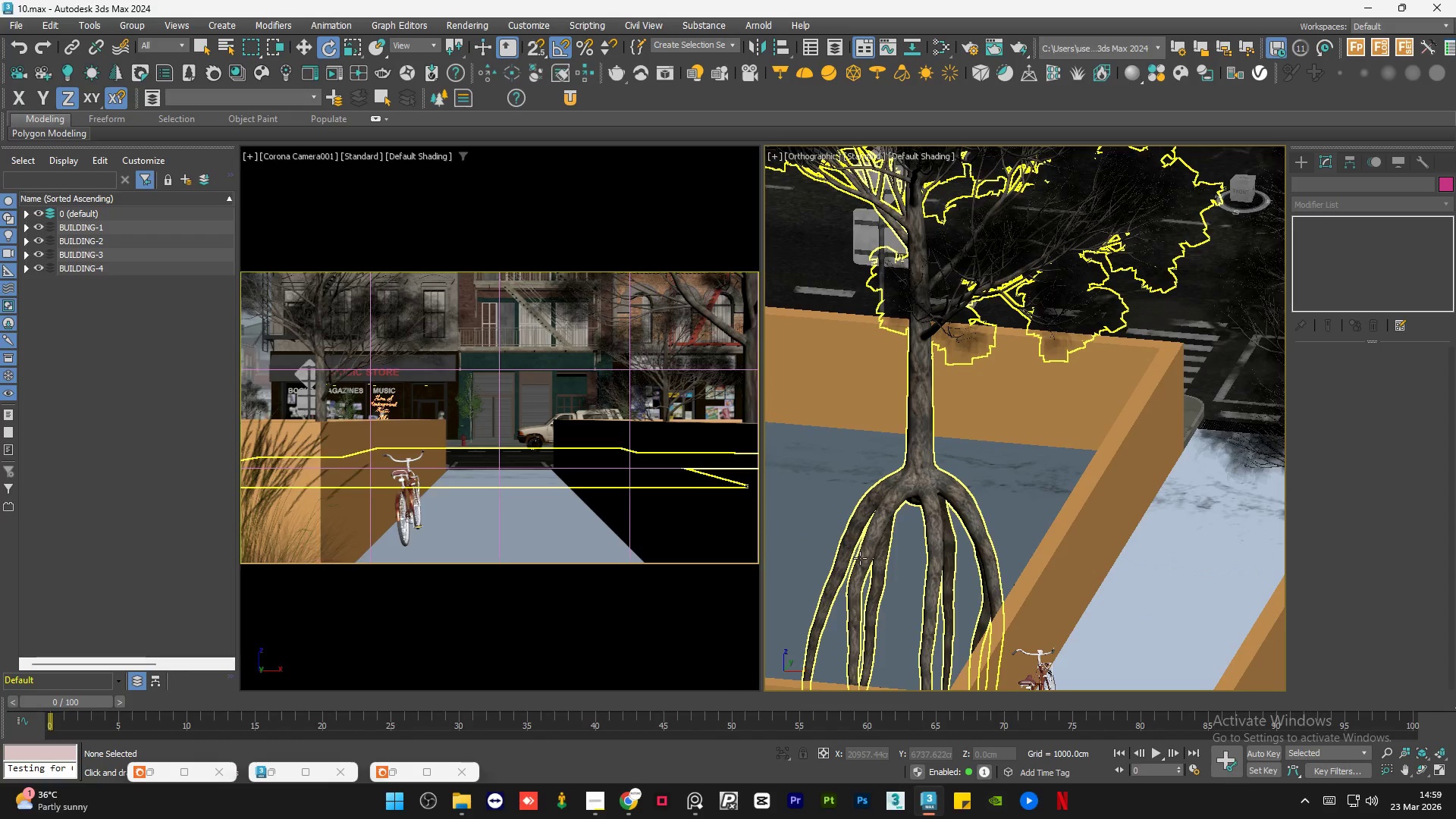 
left_click([860, 558])
 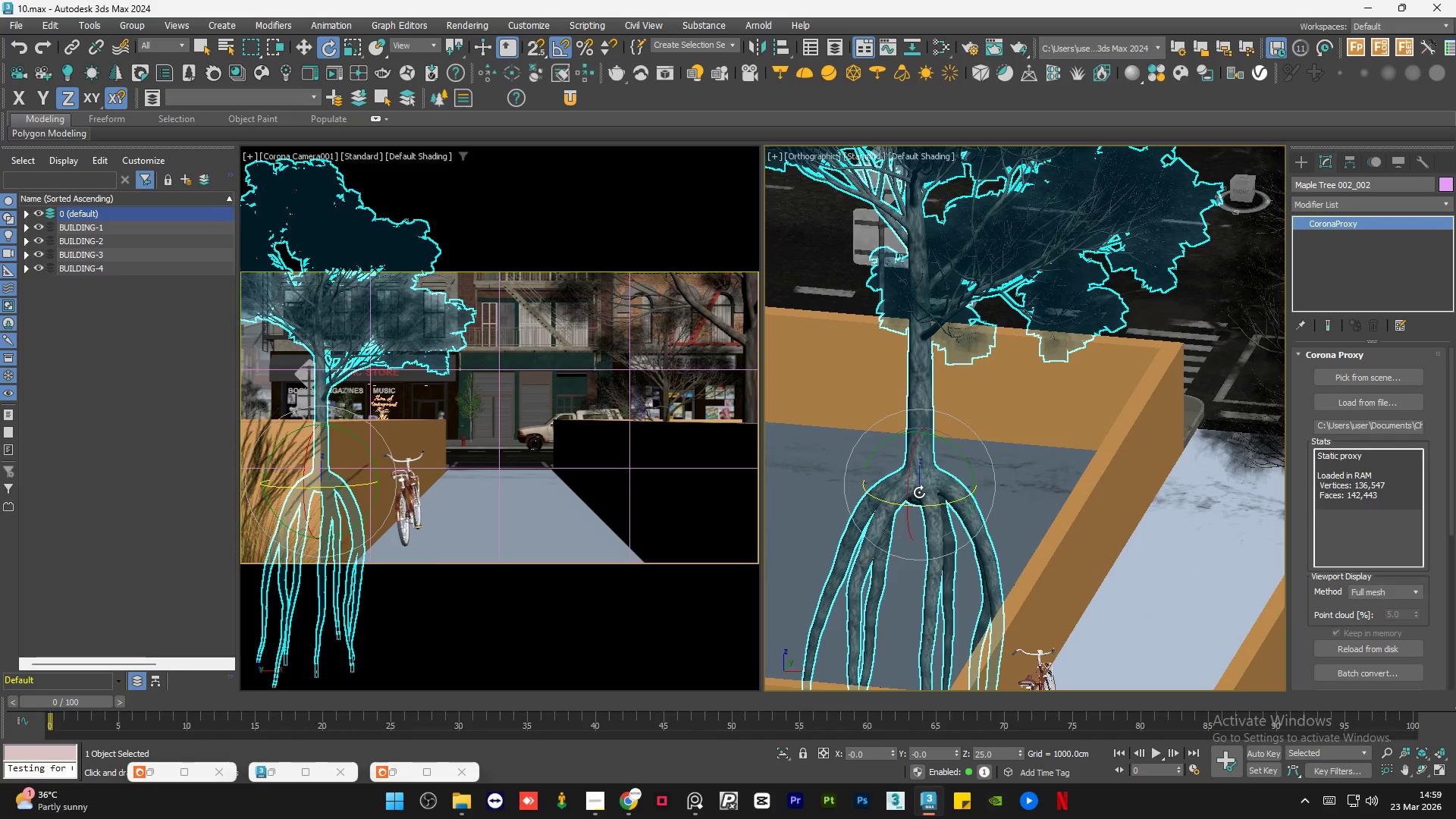 
key(W)
 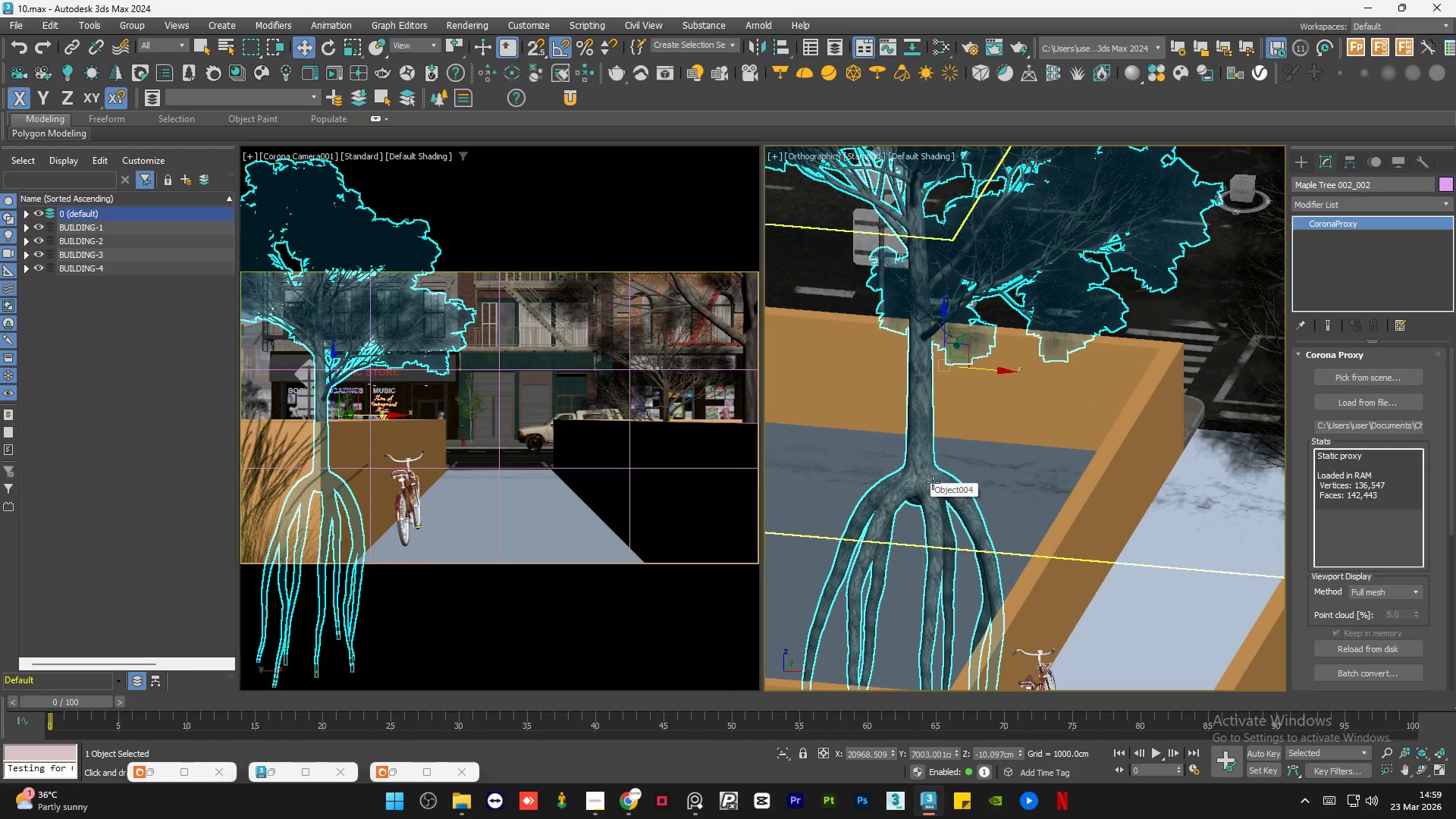 
scroll: coordinate [940, 479], scroll_direction: down, amount: 1.0
 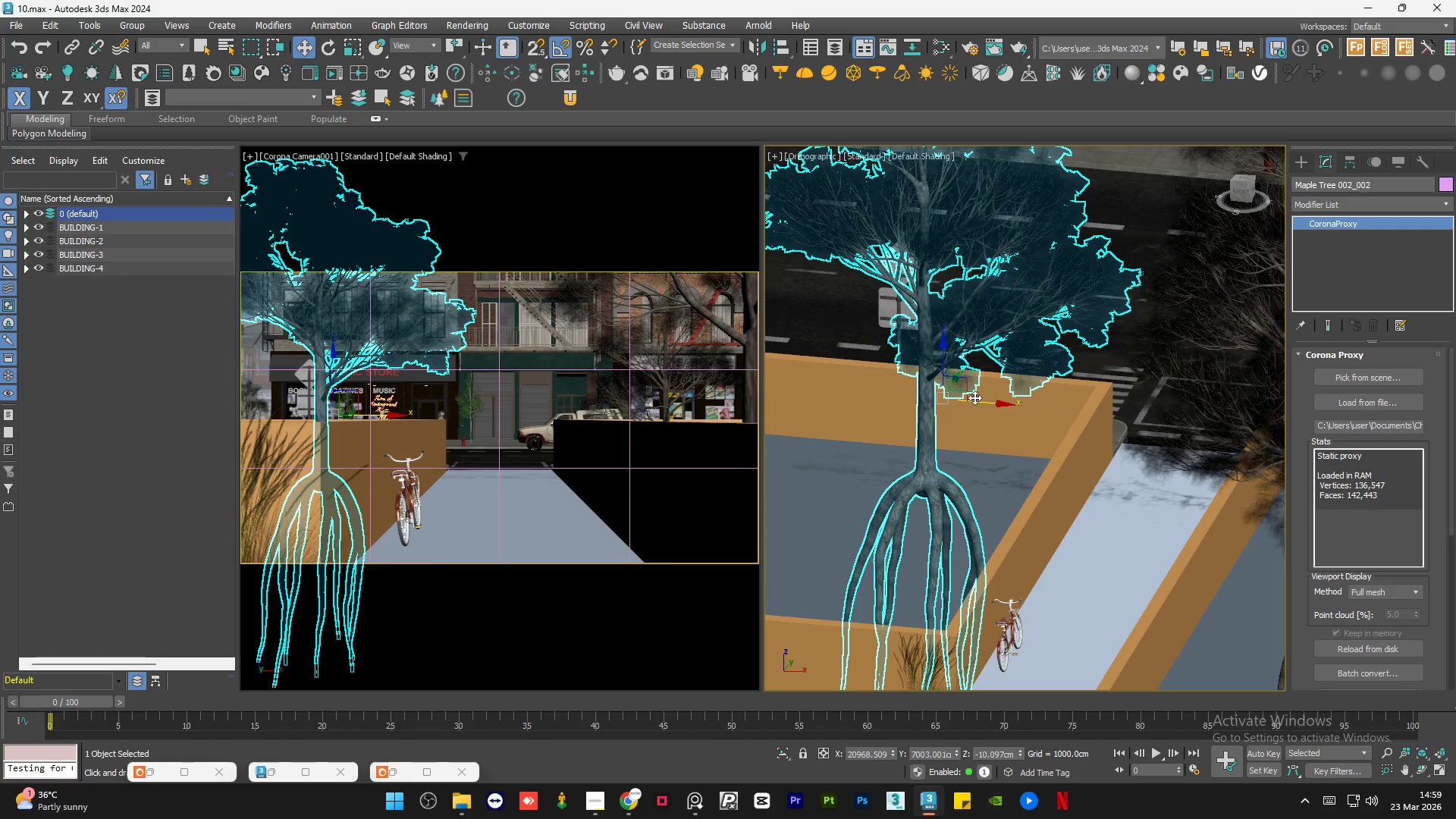 
left_click_drag(start_coordinate=[974, 399], to_coordinate=[993, 399])
 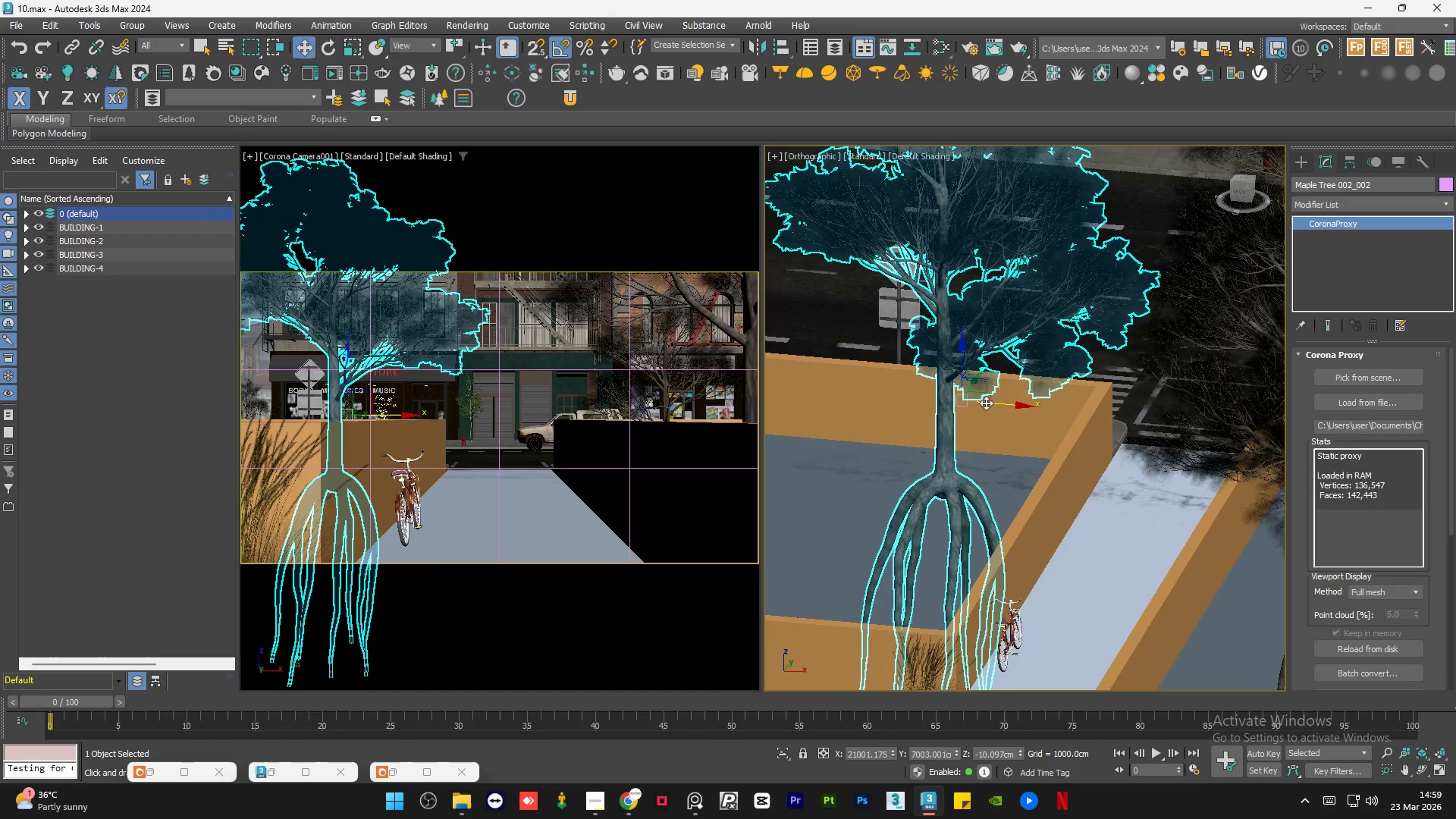 
scroll: coordinate [967, 420], scroll_direction: down, amount: 2.0
 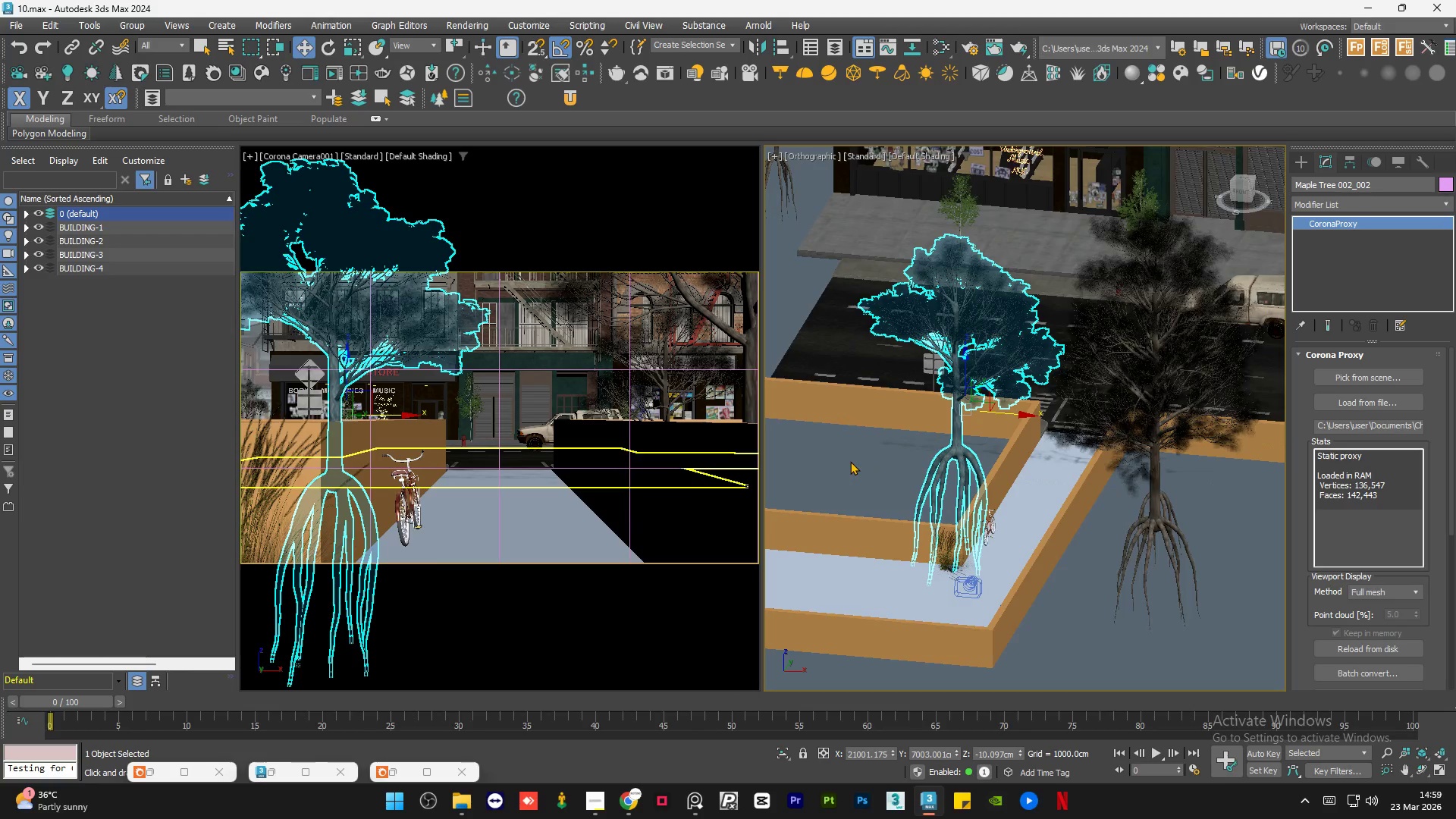 
left_click([850, 461])
 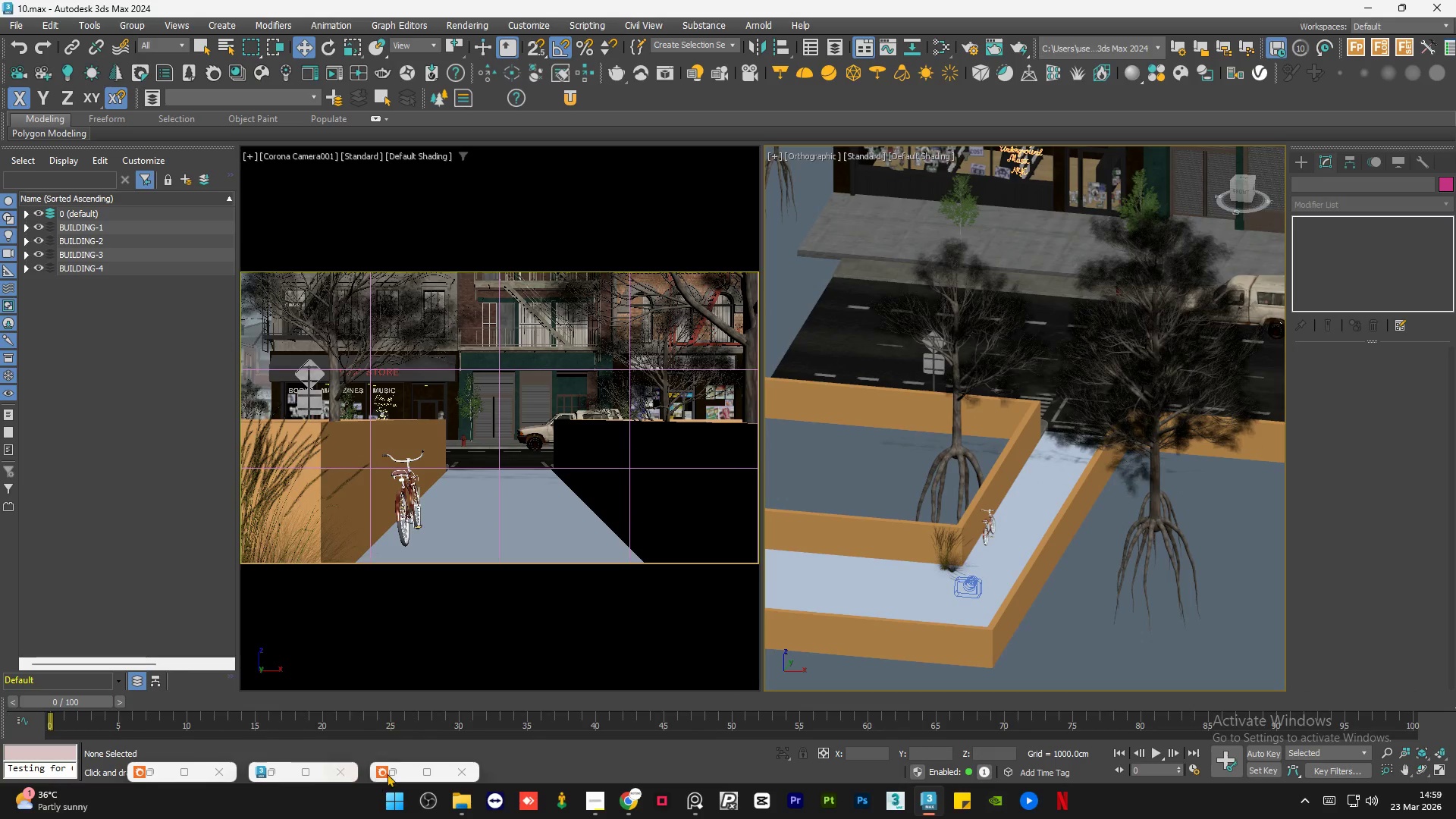 
left_click([400, 773])
 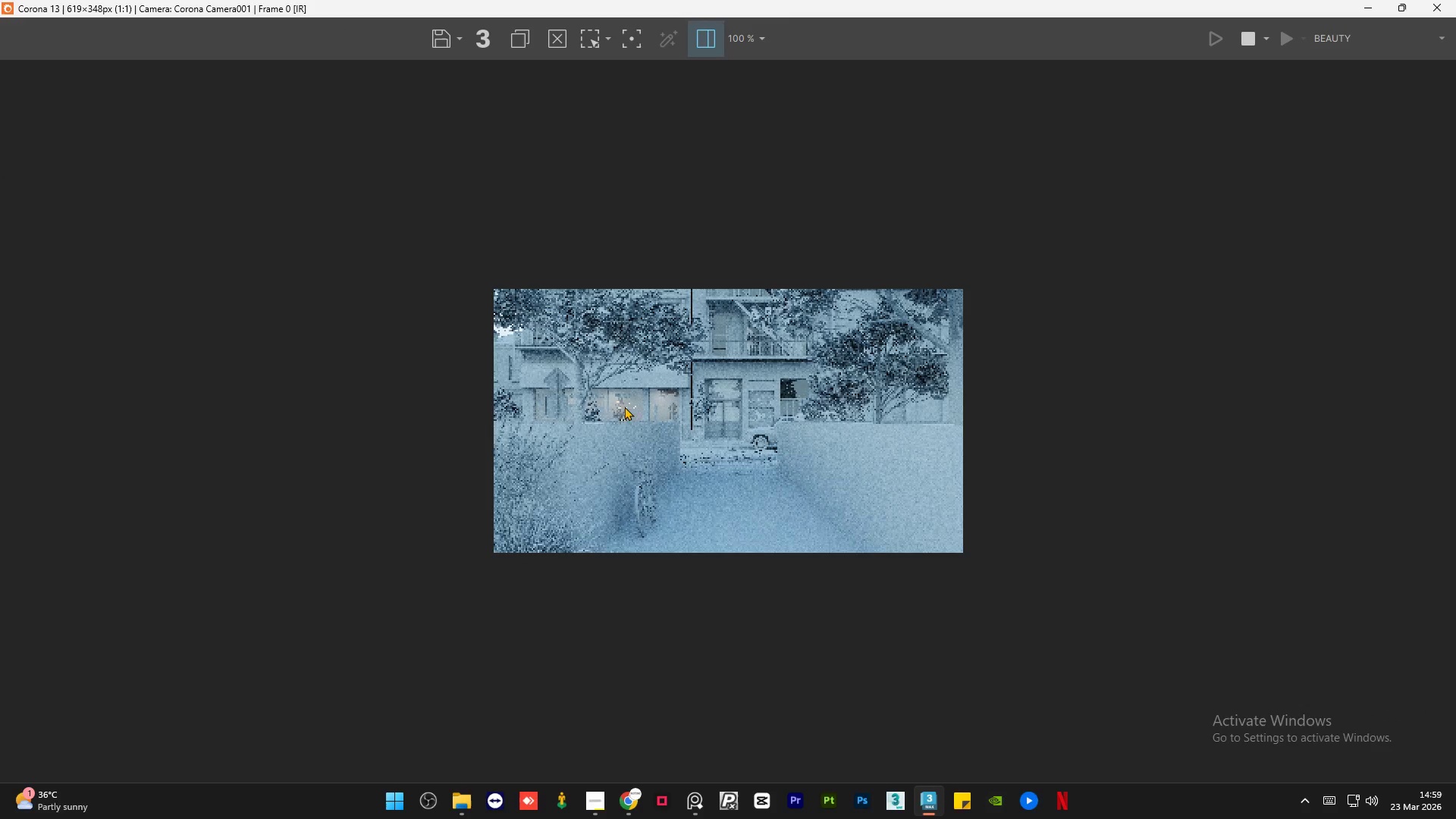 
scroll: coordinate [642, 360], scroll_direction: up, amount: 1.0
 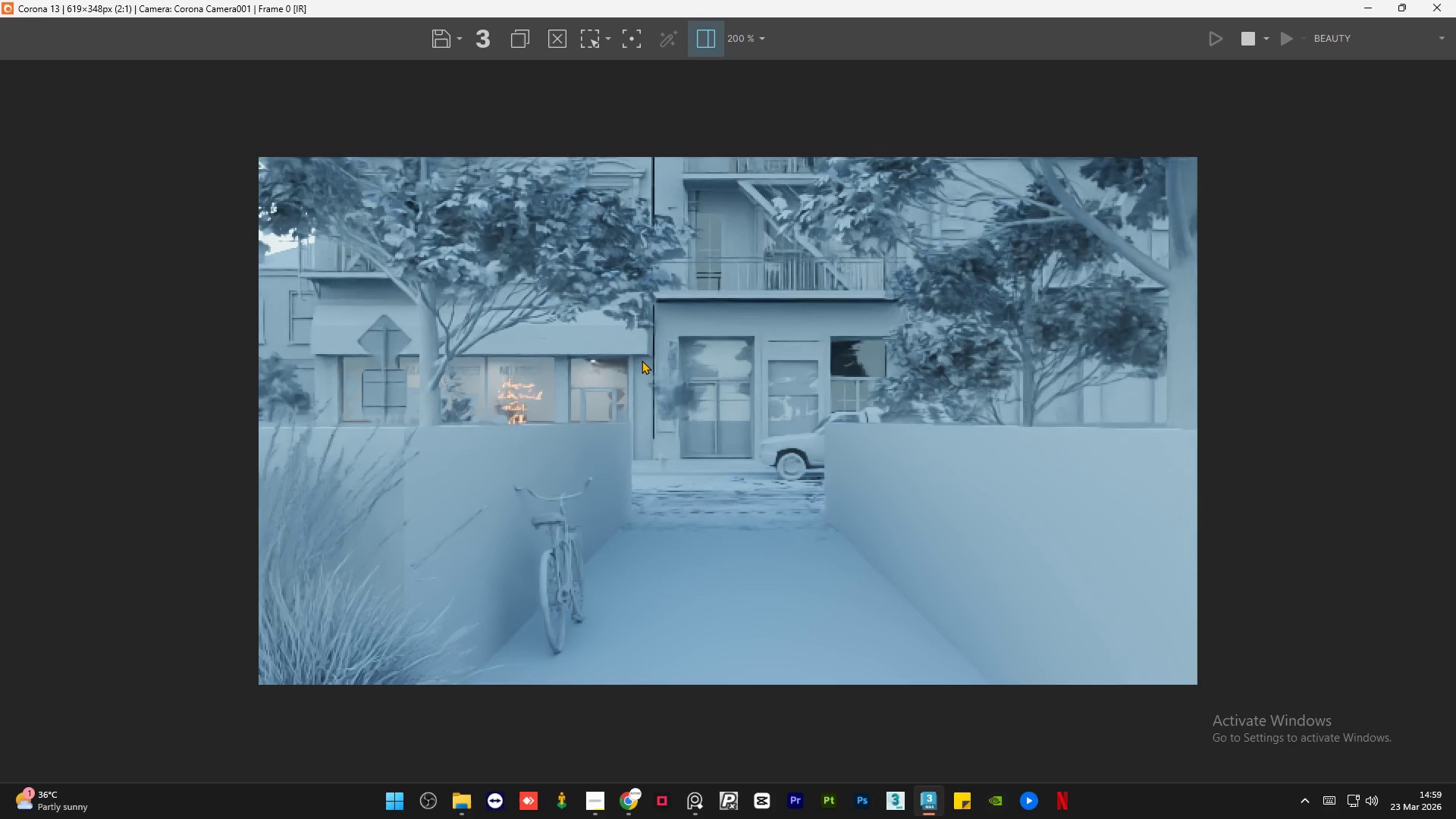 
scroll: coordinate [642, 360], scroll_direction: down, amount: 1.0
 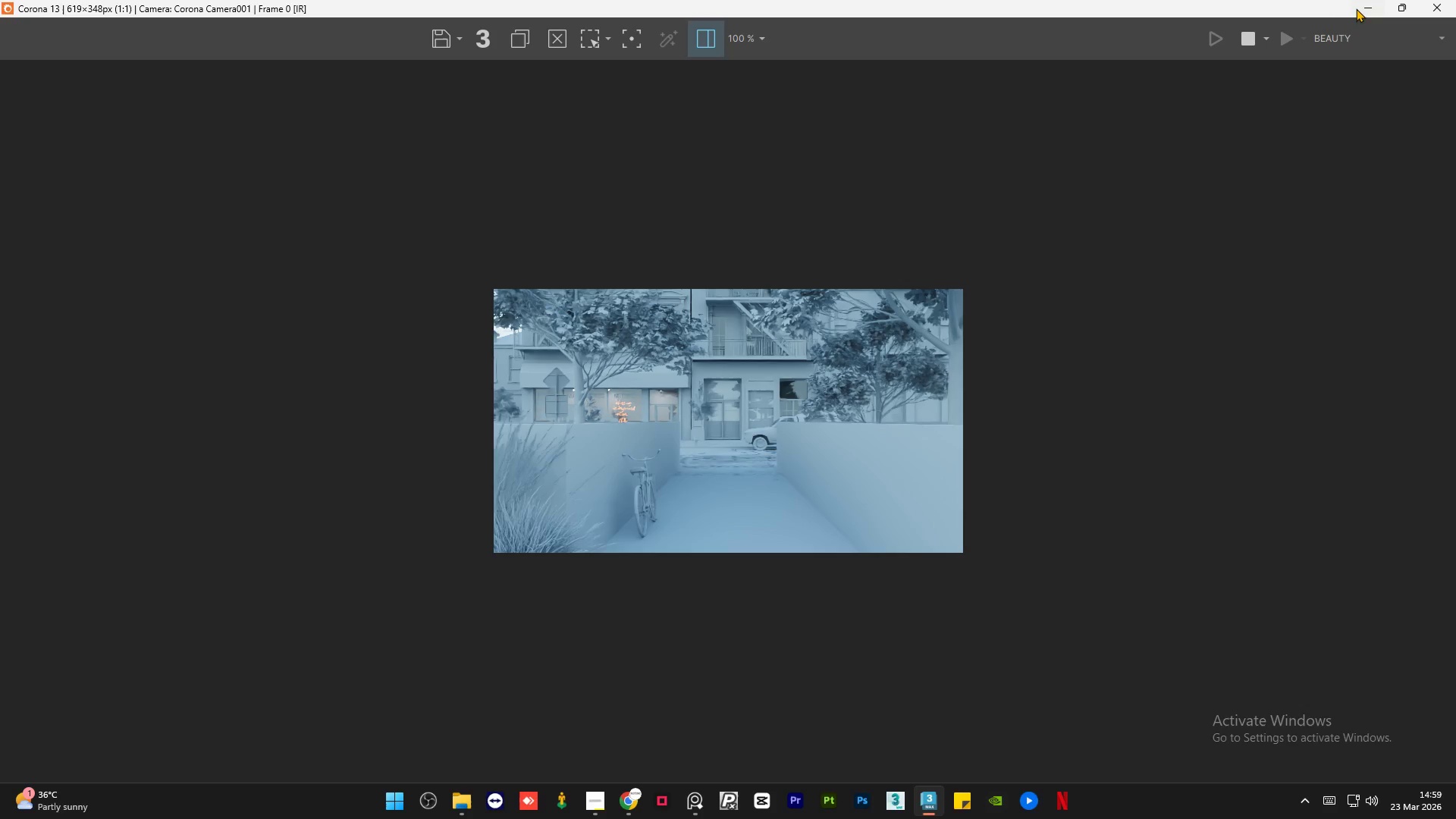 
left_click([1357, 8])
 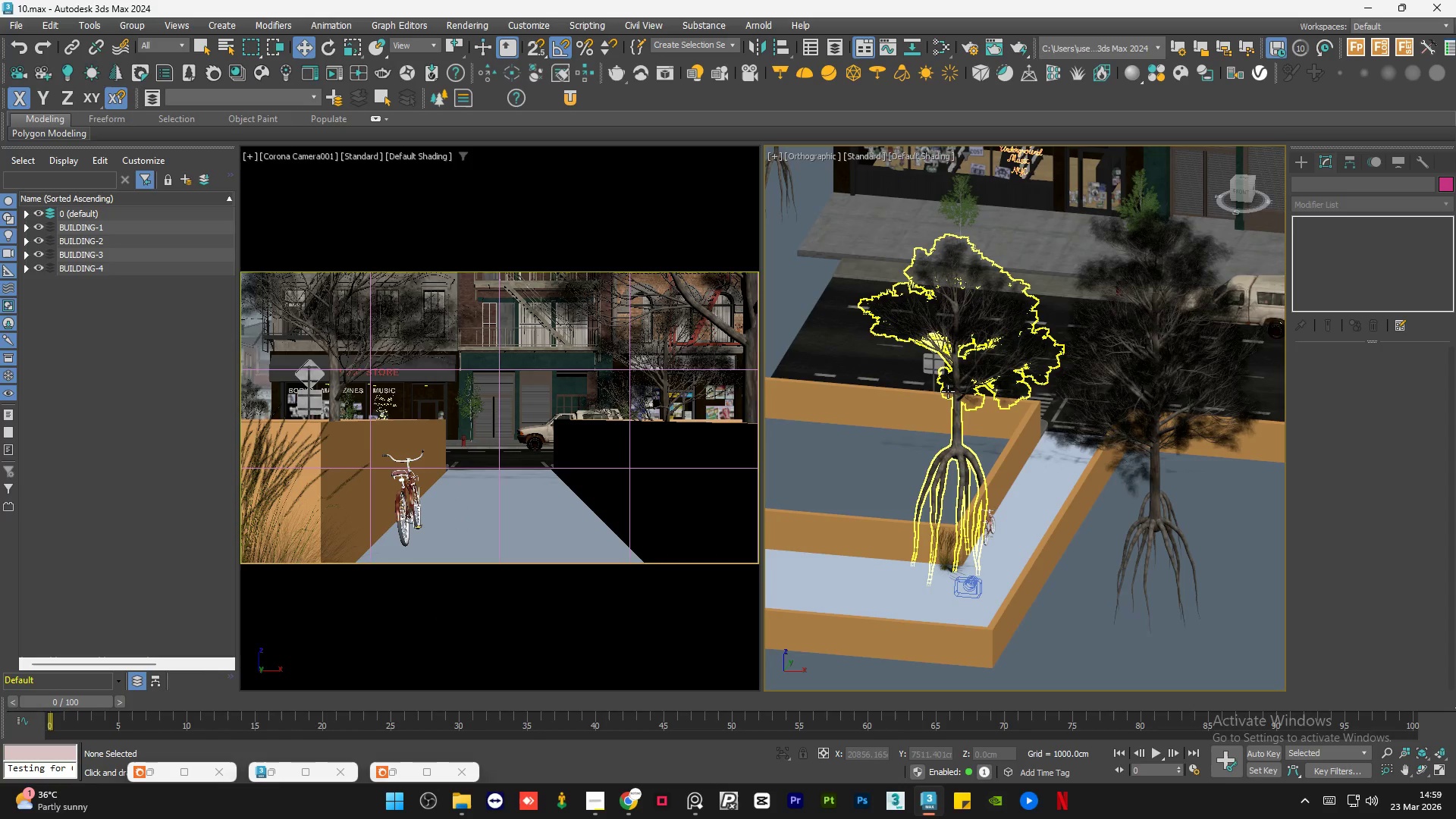 
left_click([948, 415])
 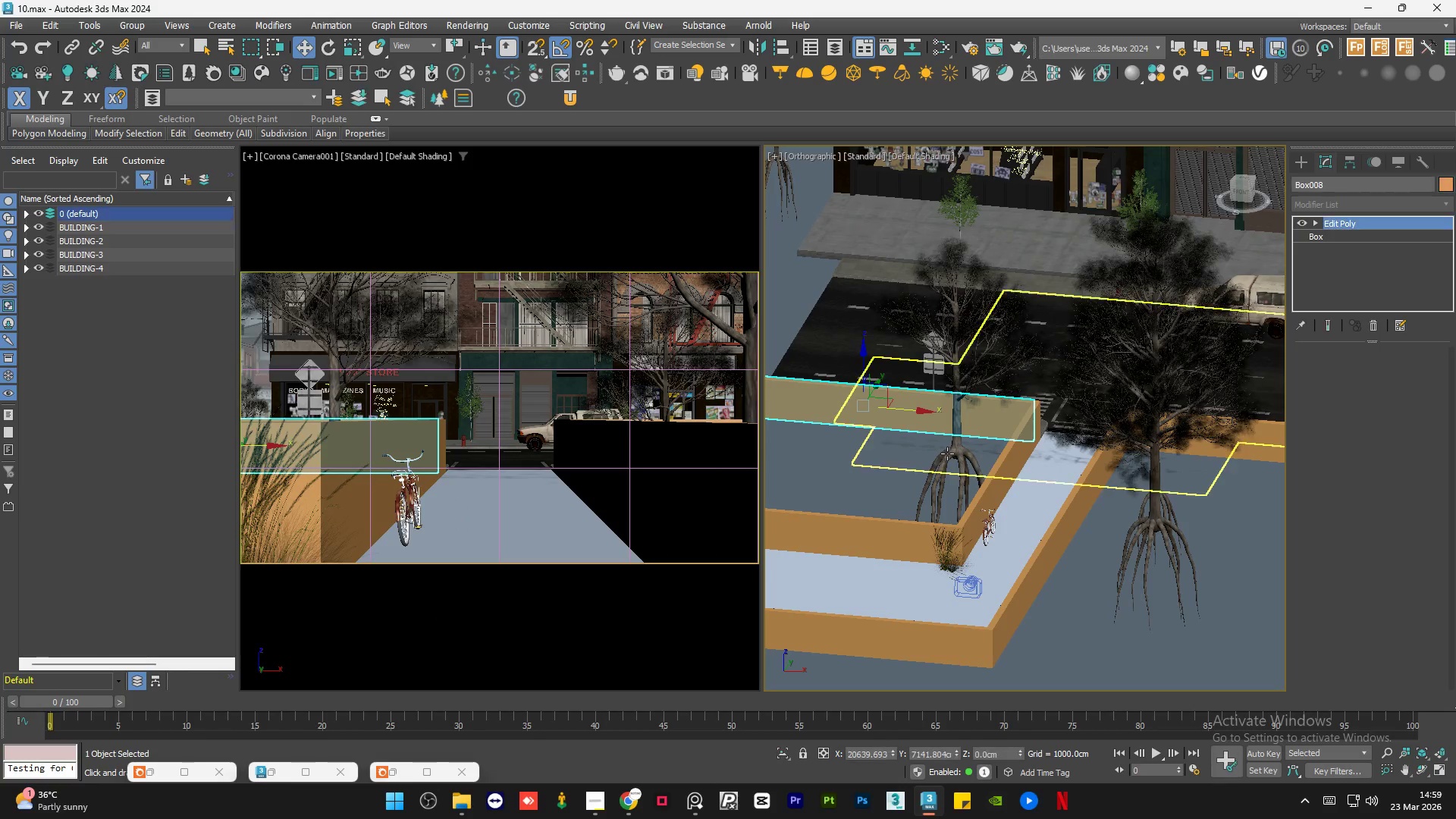 
left_click([947, 453])
 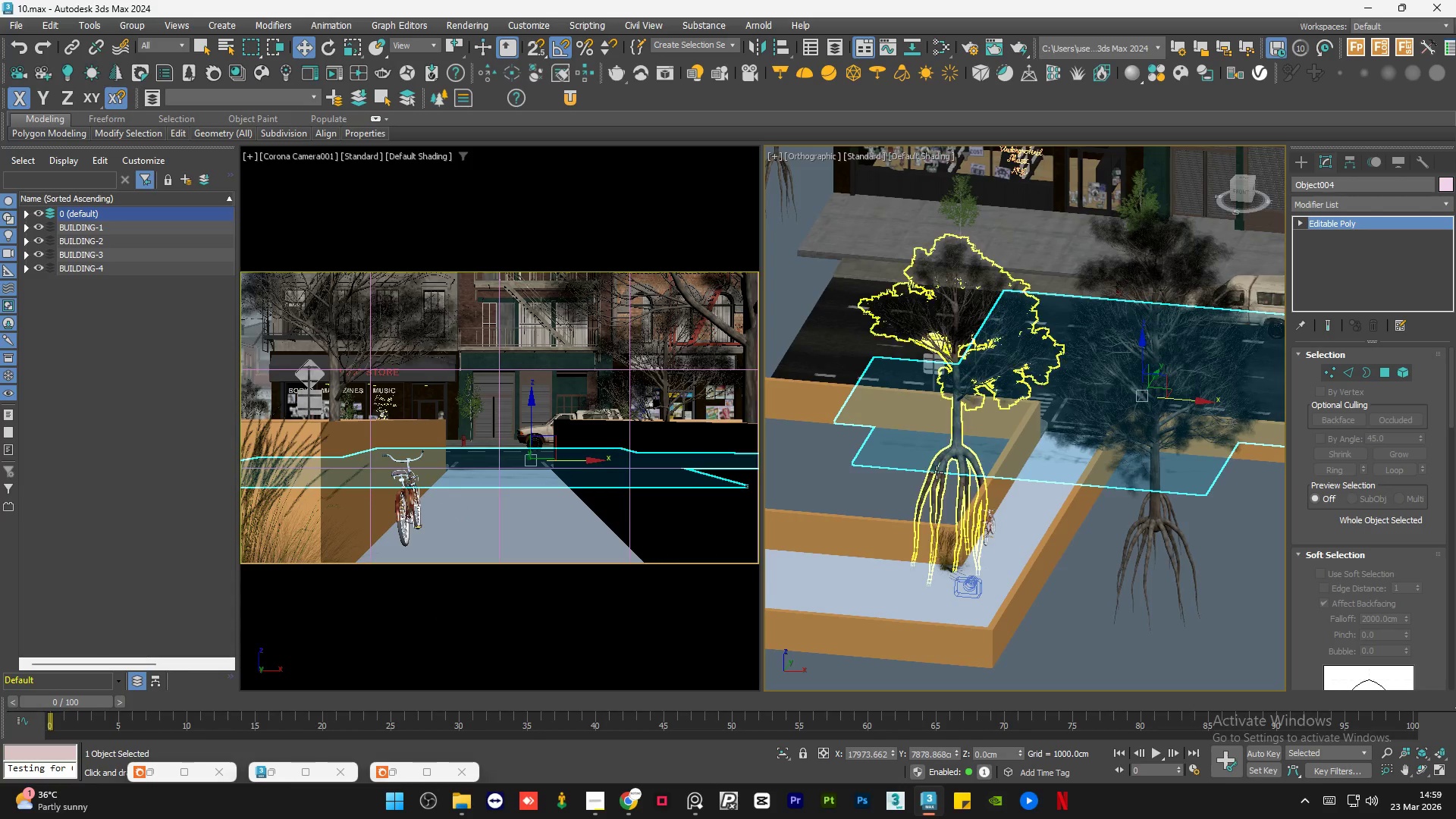 
left_click([930, 494])
 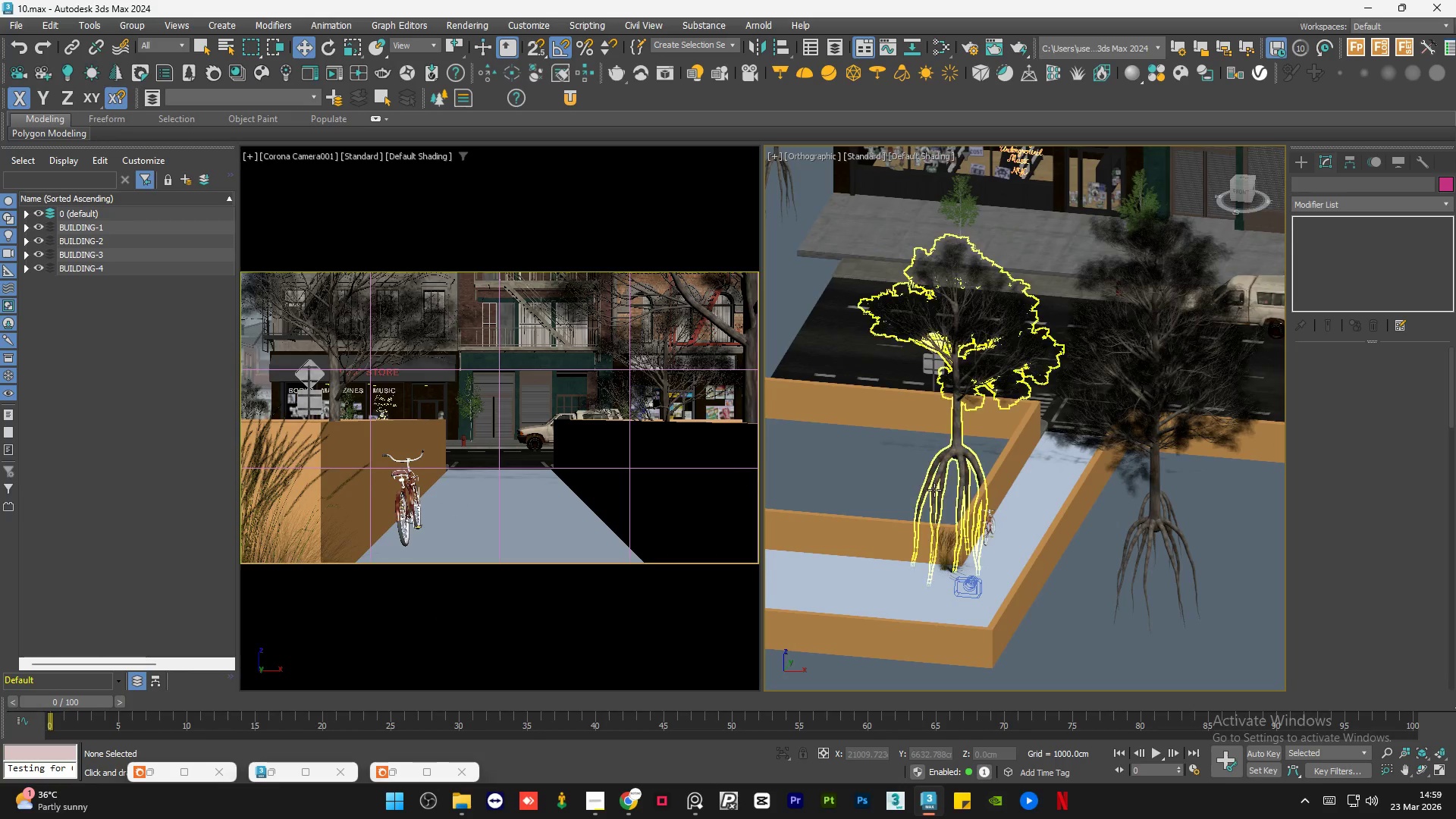 
left_click([934, 490])
 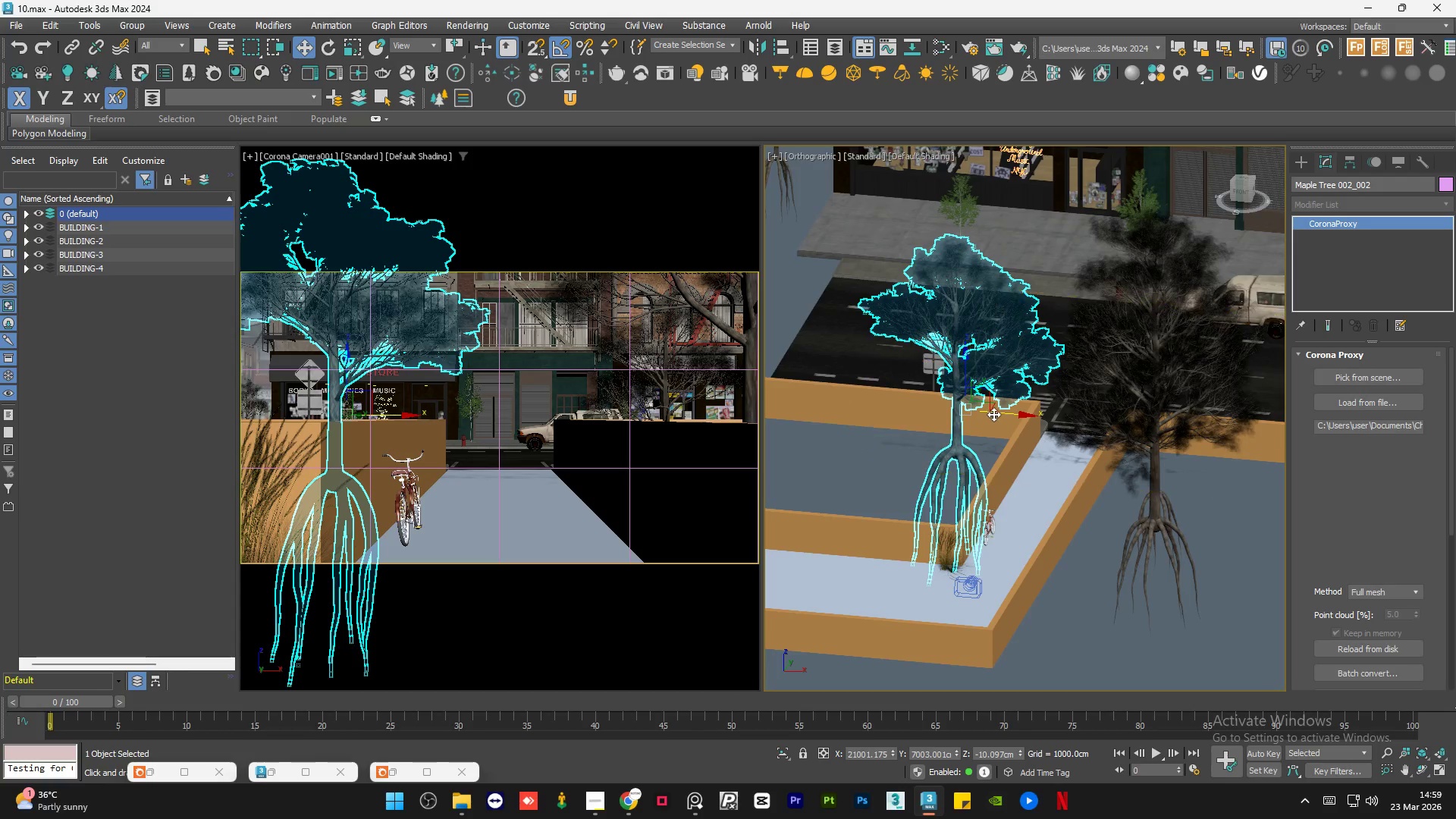 
left_click_drag(start_coordinate=[1000, 412], to_coordinate=[1016, 410])
 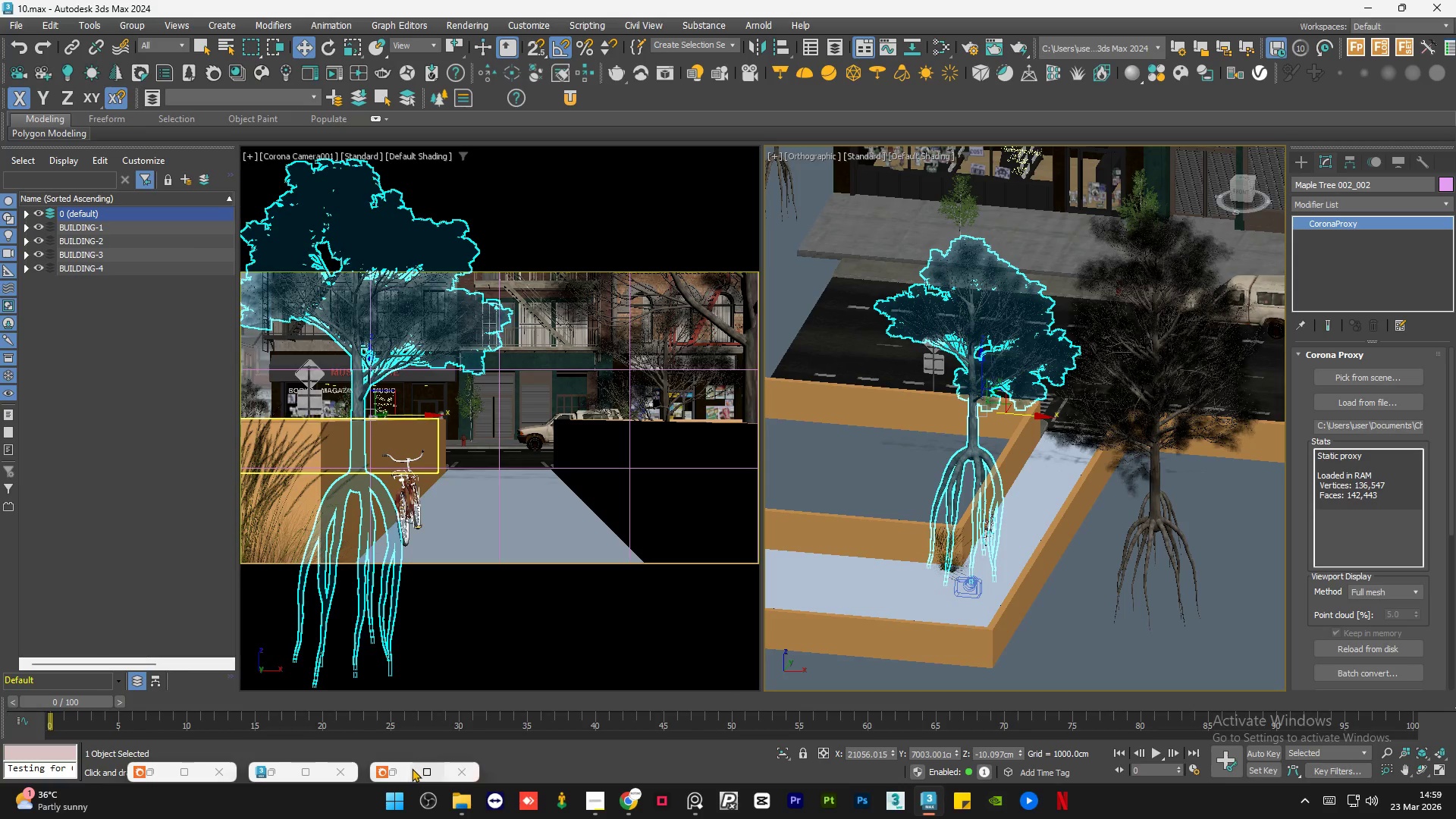 
left_click([410, 768])
 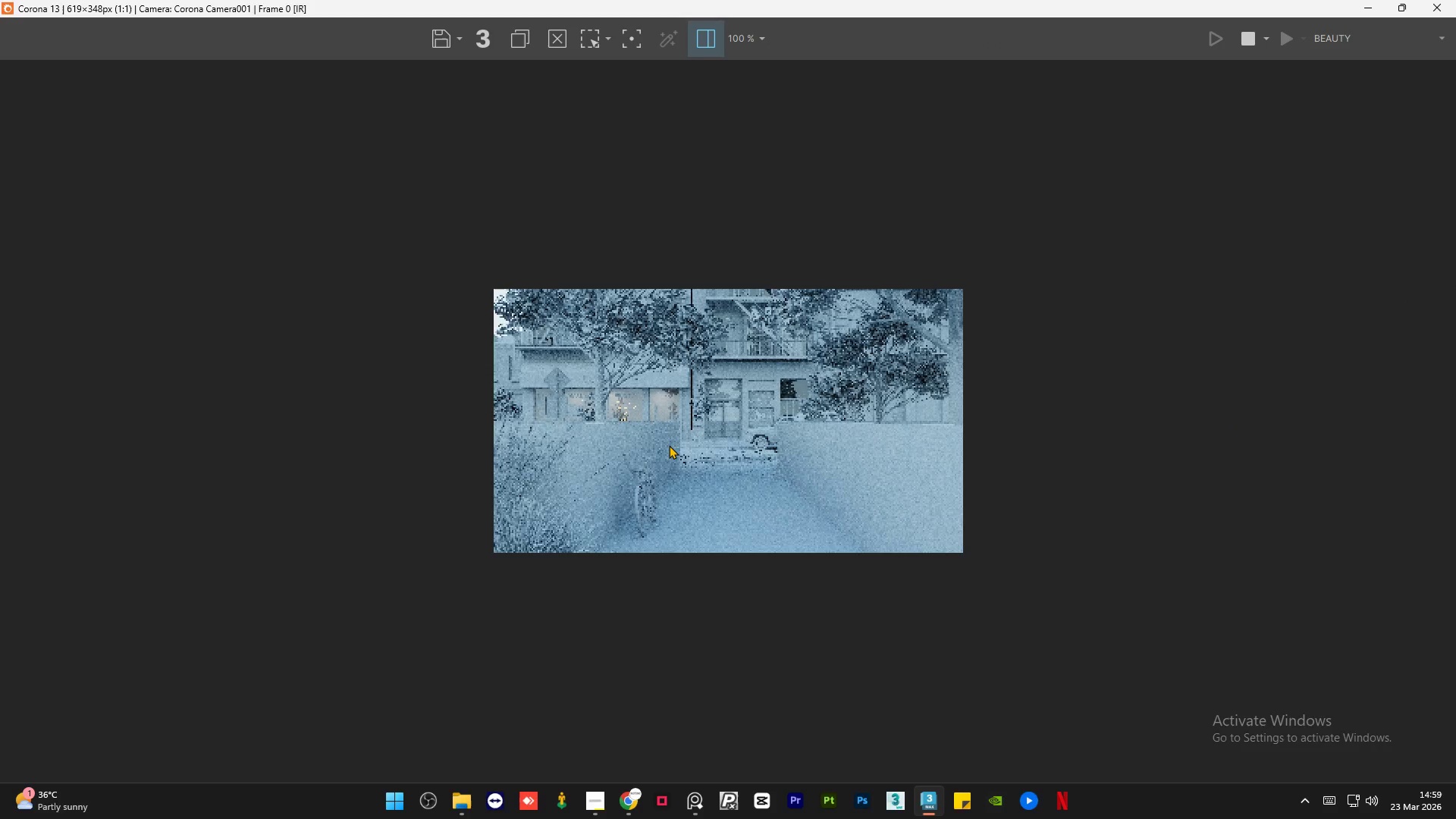 
scroll: coordinate [669, 445], scroll_direction: up, amount: 1.0
 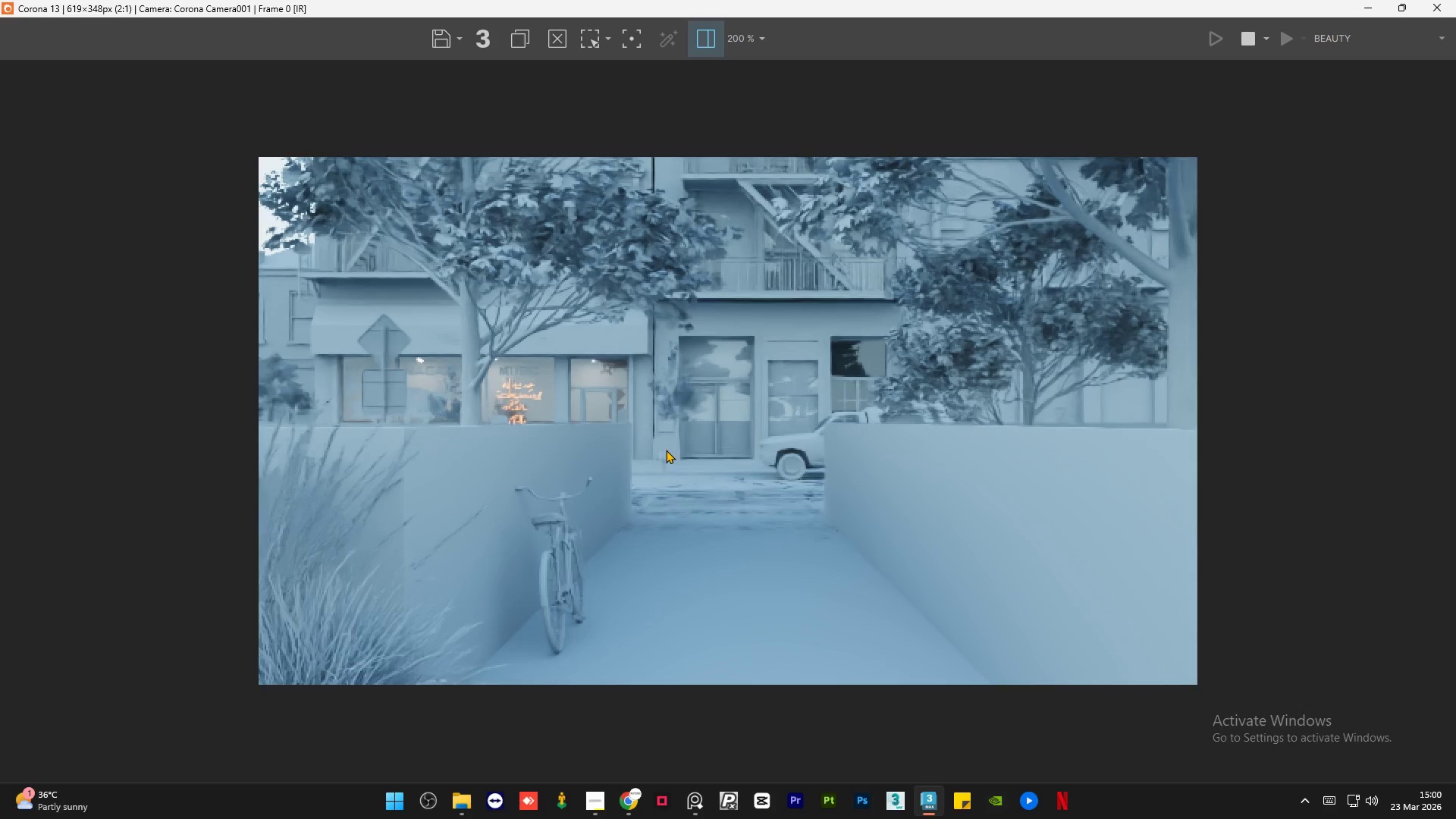 
scroll: coordinate [400, 373], scroll_direction: down, amount: 1.0
 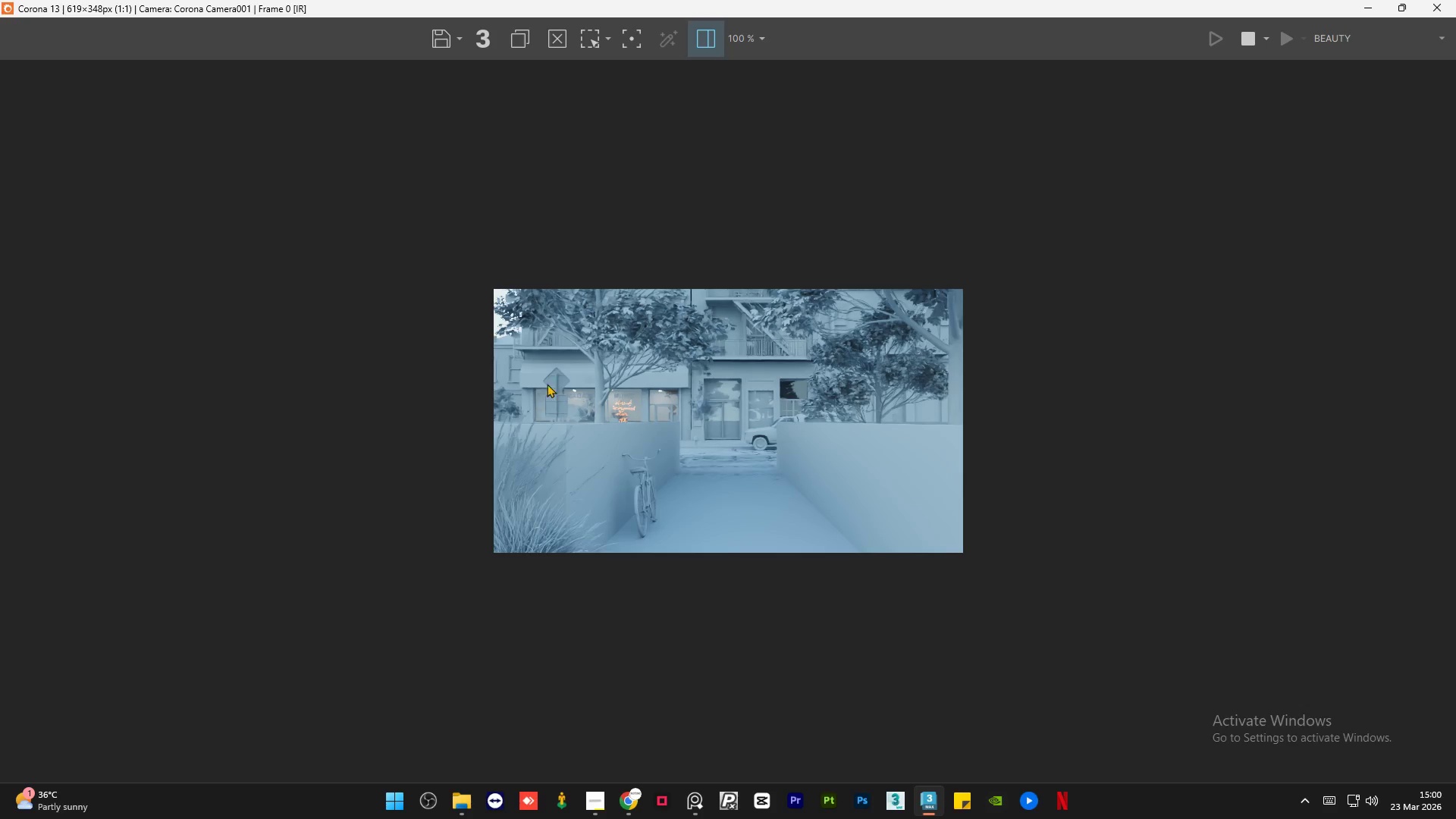 
scroll: coordinate [599, 389], scroll_direction: up, amount: 1.0
 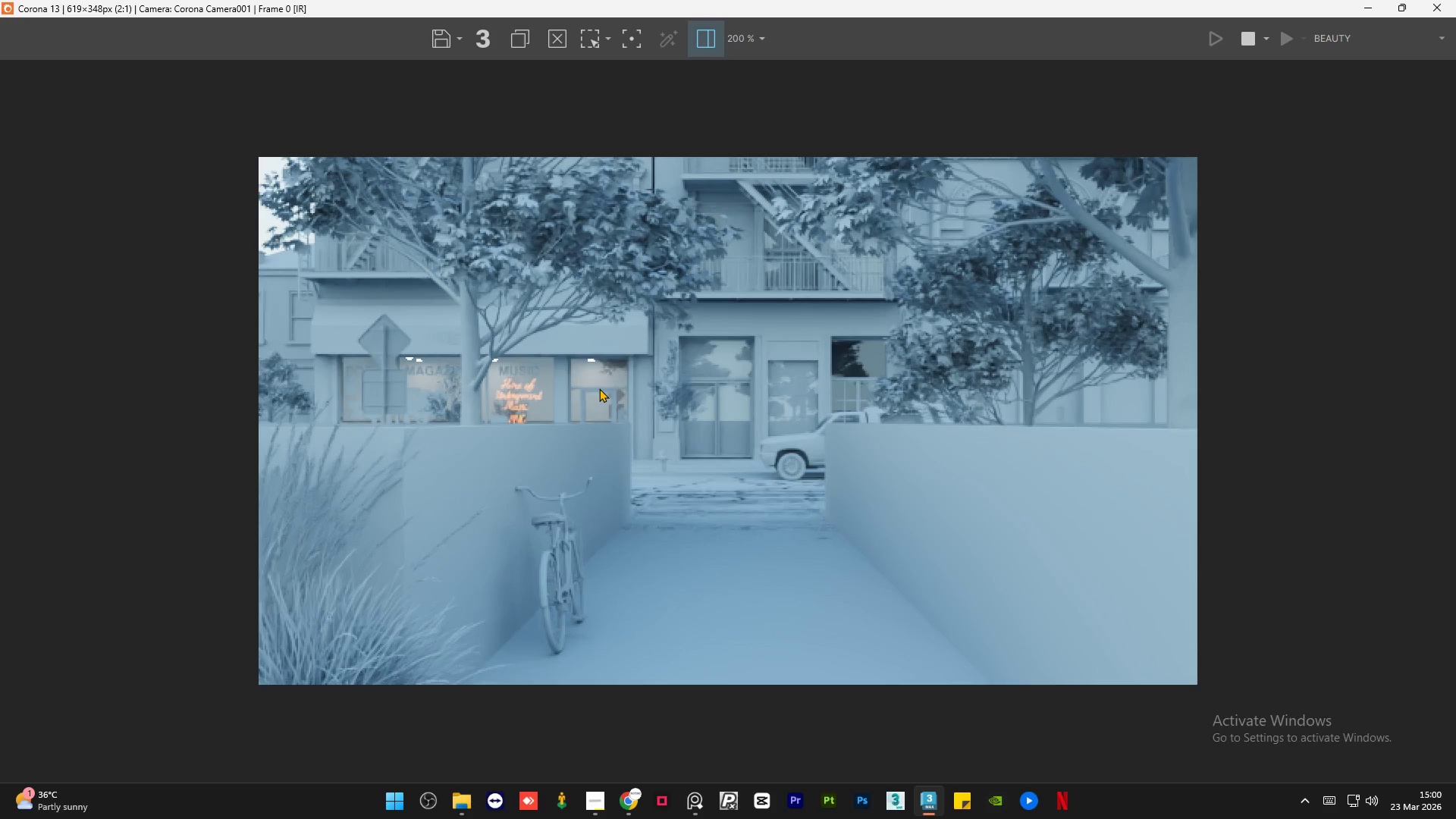 
wait(30.8)
 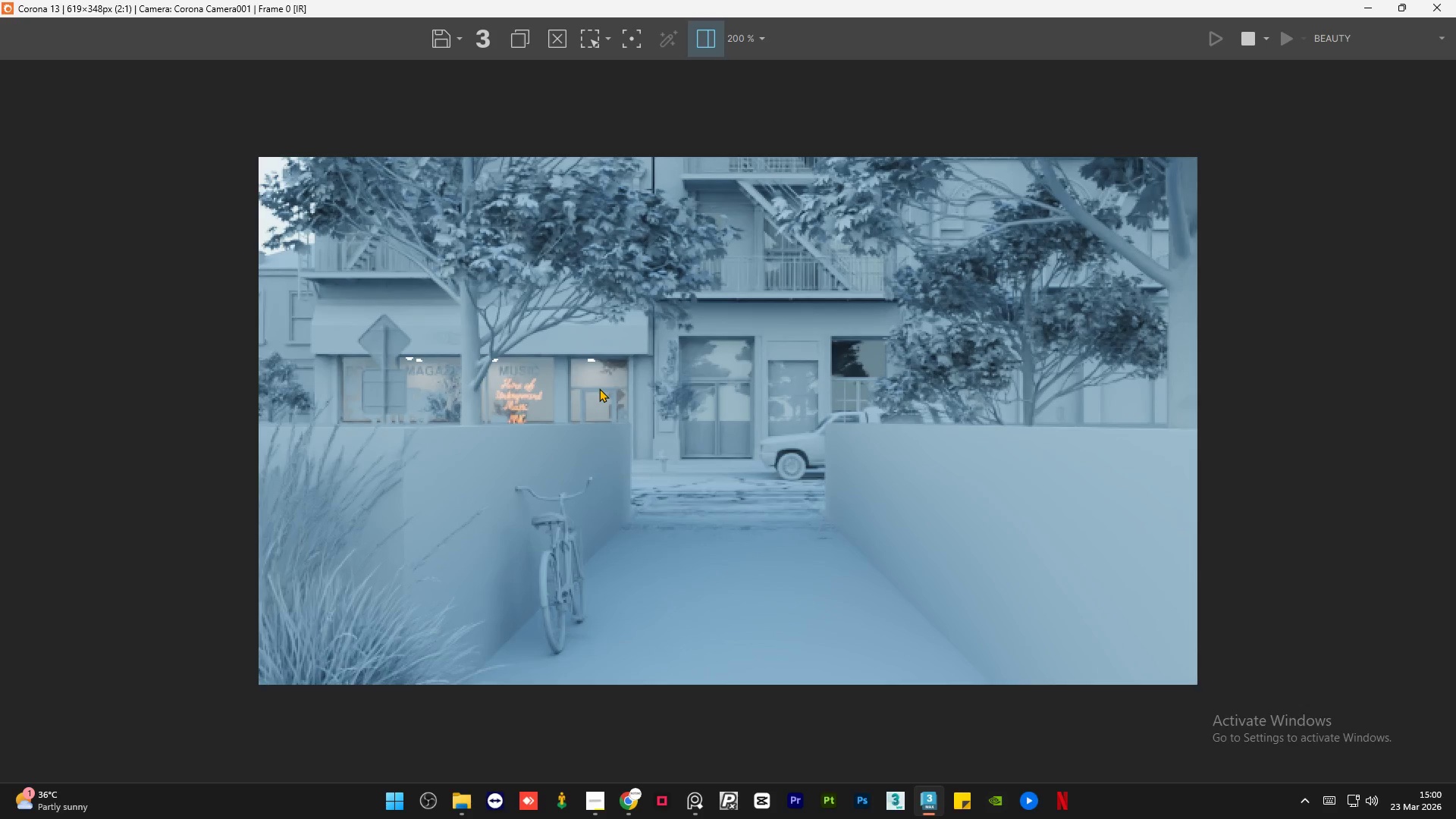 
scroll: coordinate [529, 585], scroll_direction: up, amount: 1.0
 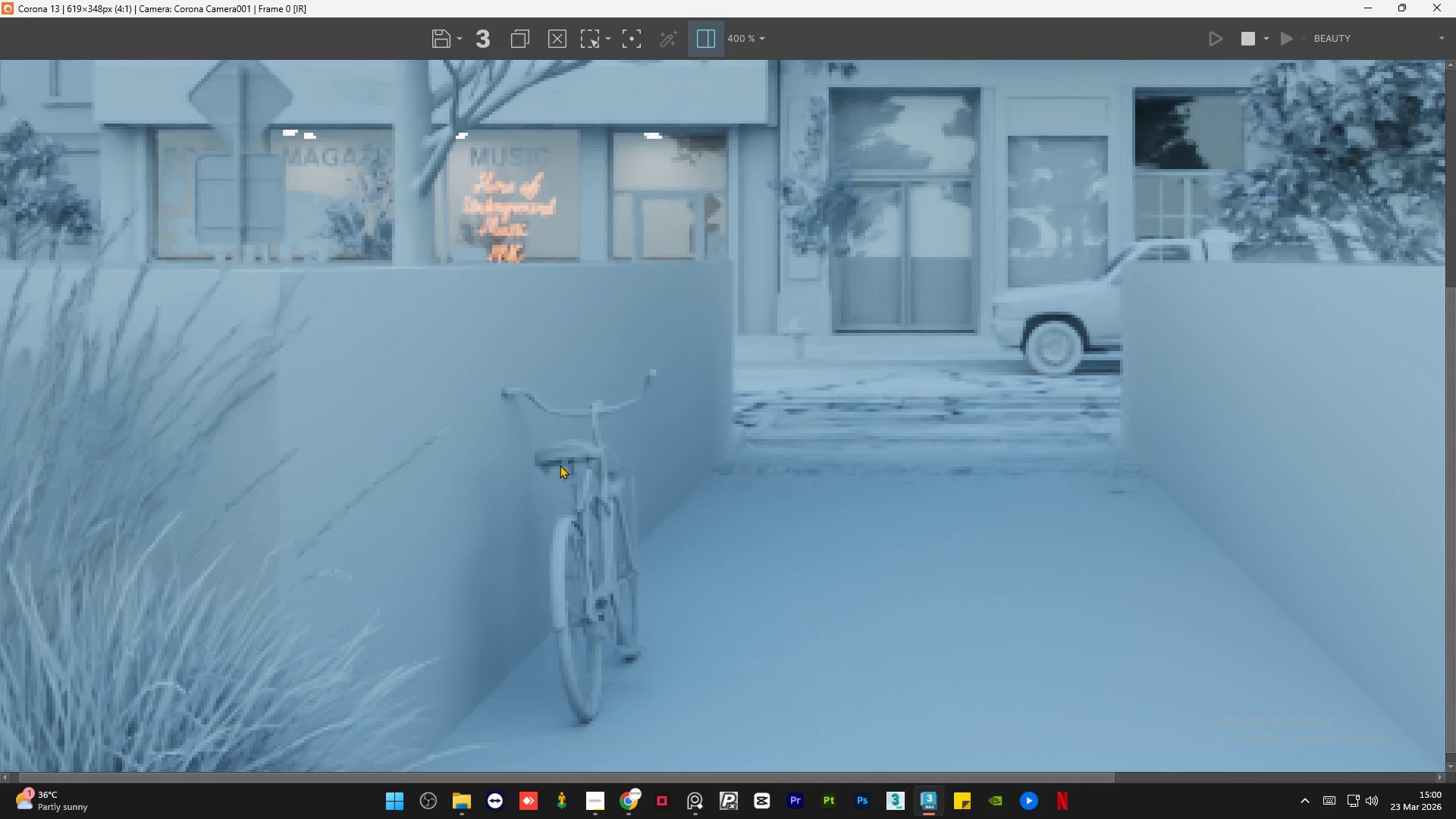 
scroll: coordinate [559, 465], scroll_direction: down, amount: 1.0
 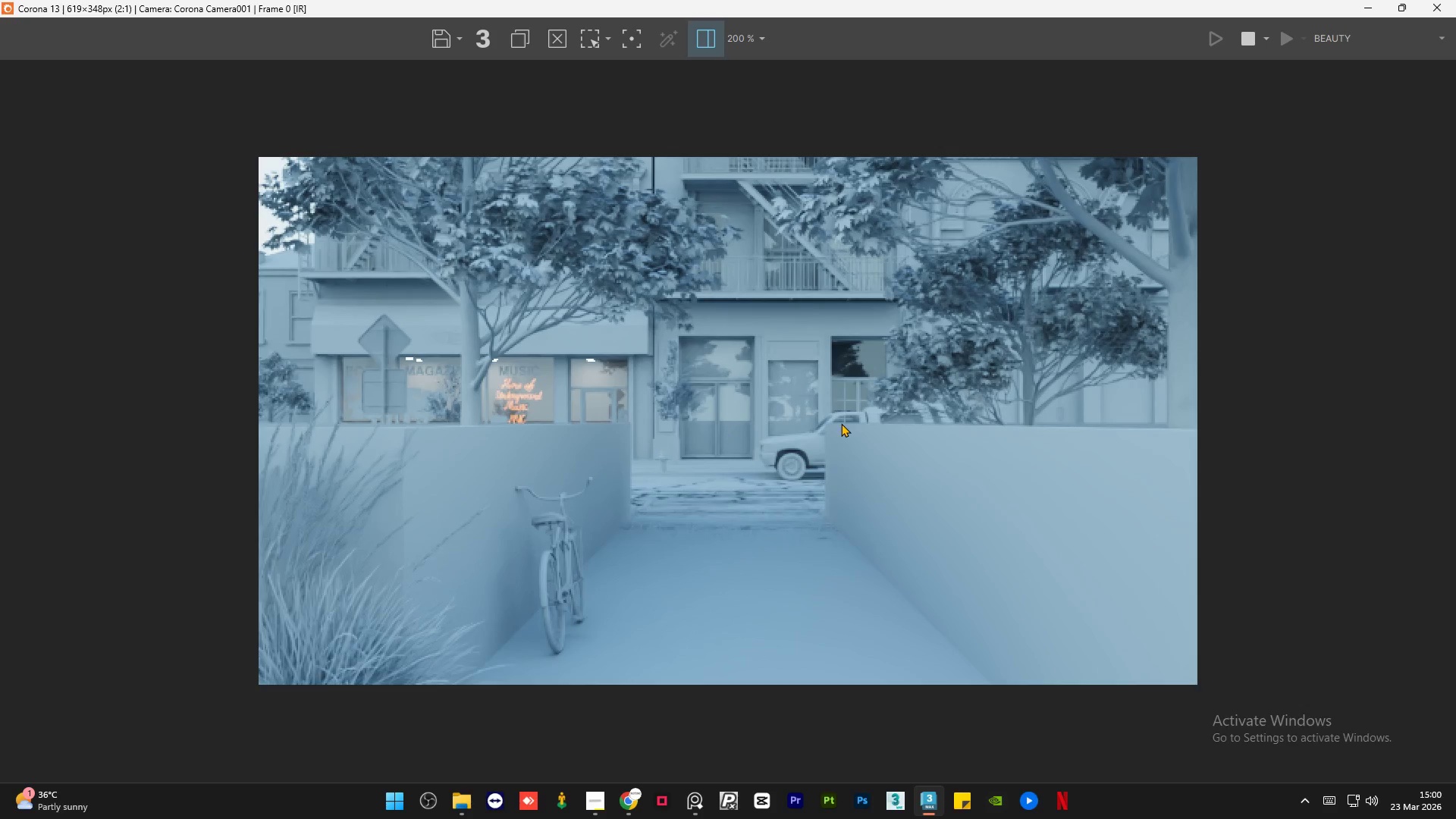 
scroll: coordinate [841, 423], scroll_direction: up, amount: 1.0
 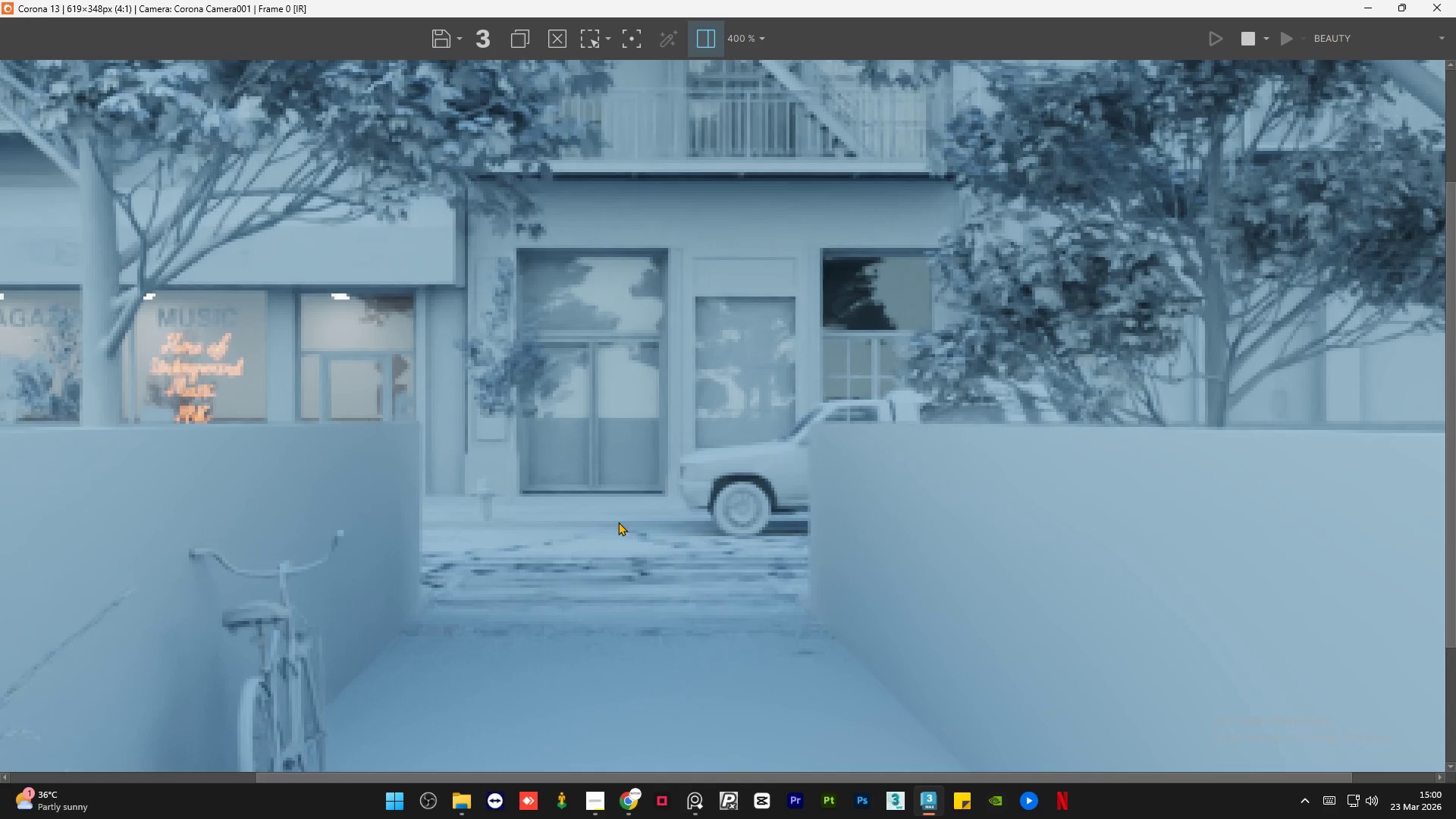 
scroll: coordinate [563, 545], scroll_direction: down, amount: 1.0
 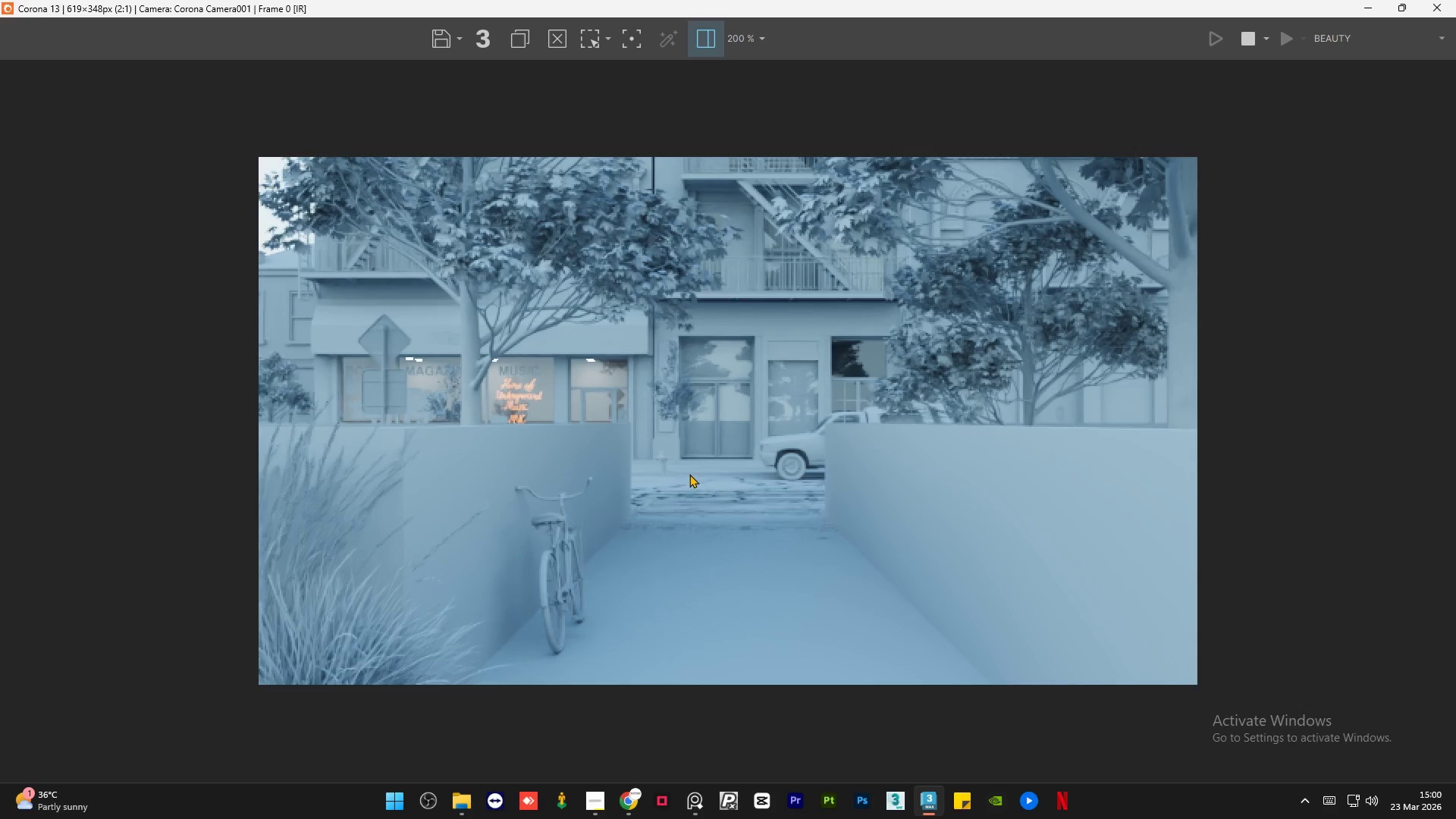 
scroll: coordinate [723, 451], scroll_direction: up, amount: 1.0
 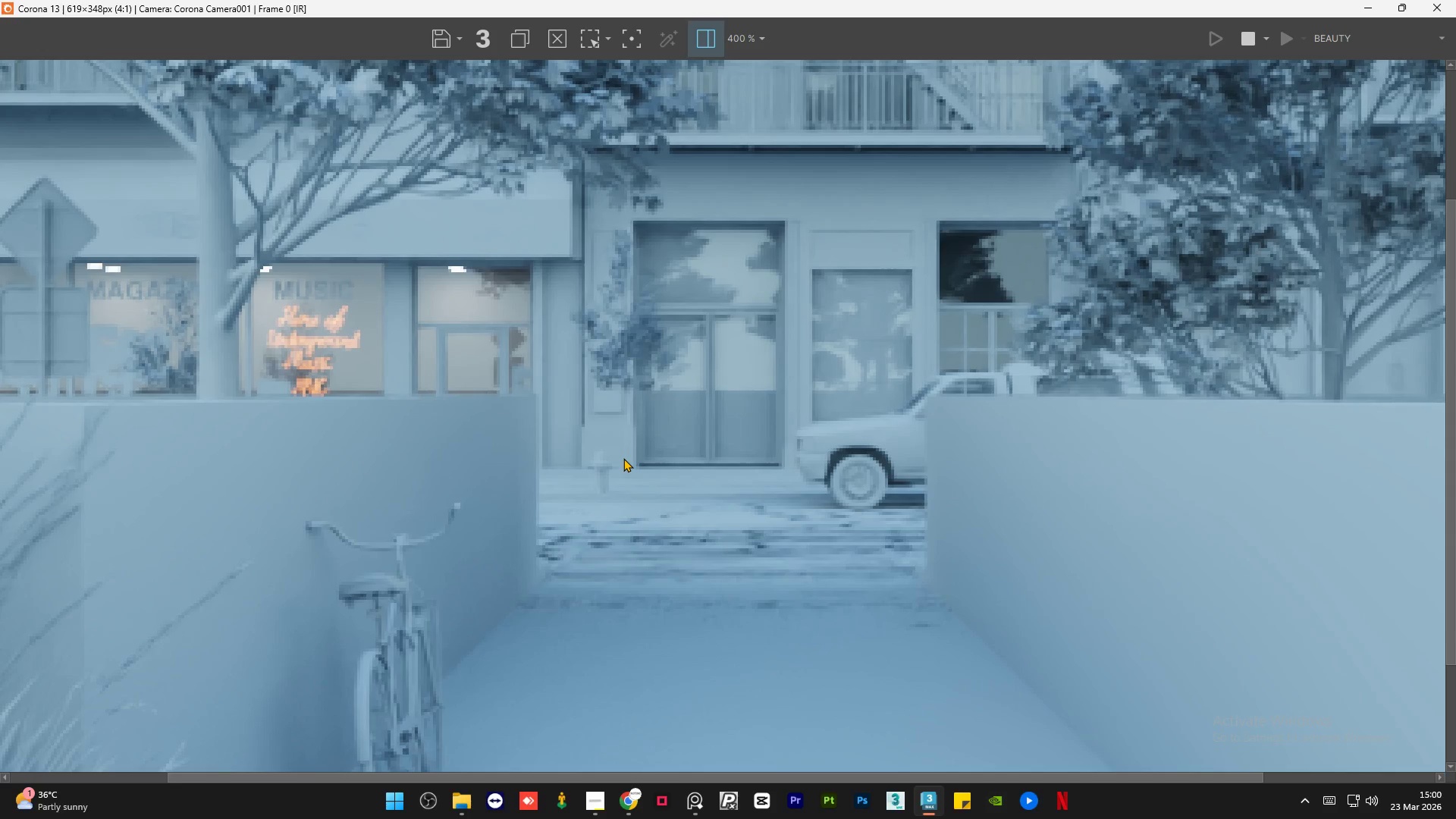 
scroll: coordinate [623, 458], scroll_direction: down, amount: 1.0
 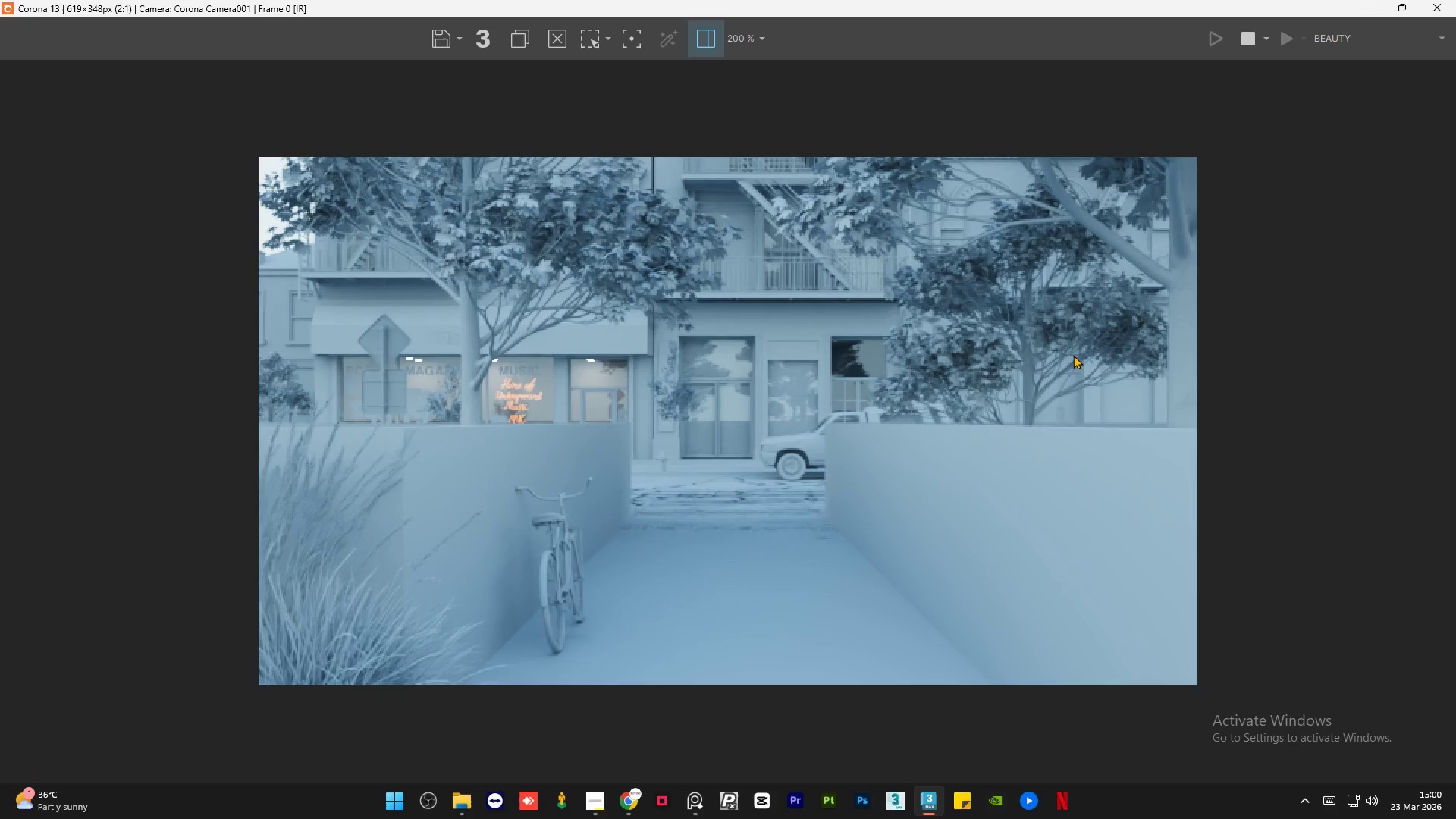 
scroll: coordinate [1073, 355], scroll_direction: up, amount: 1.0
 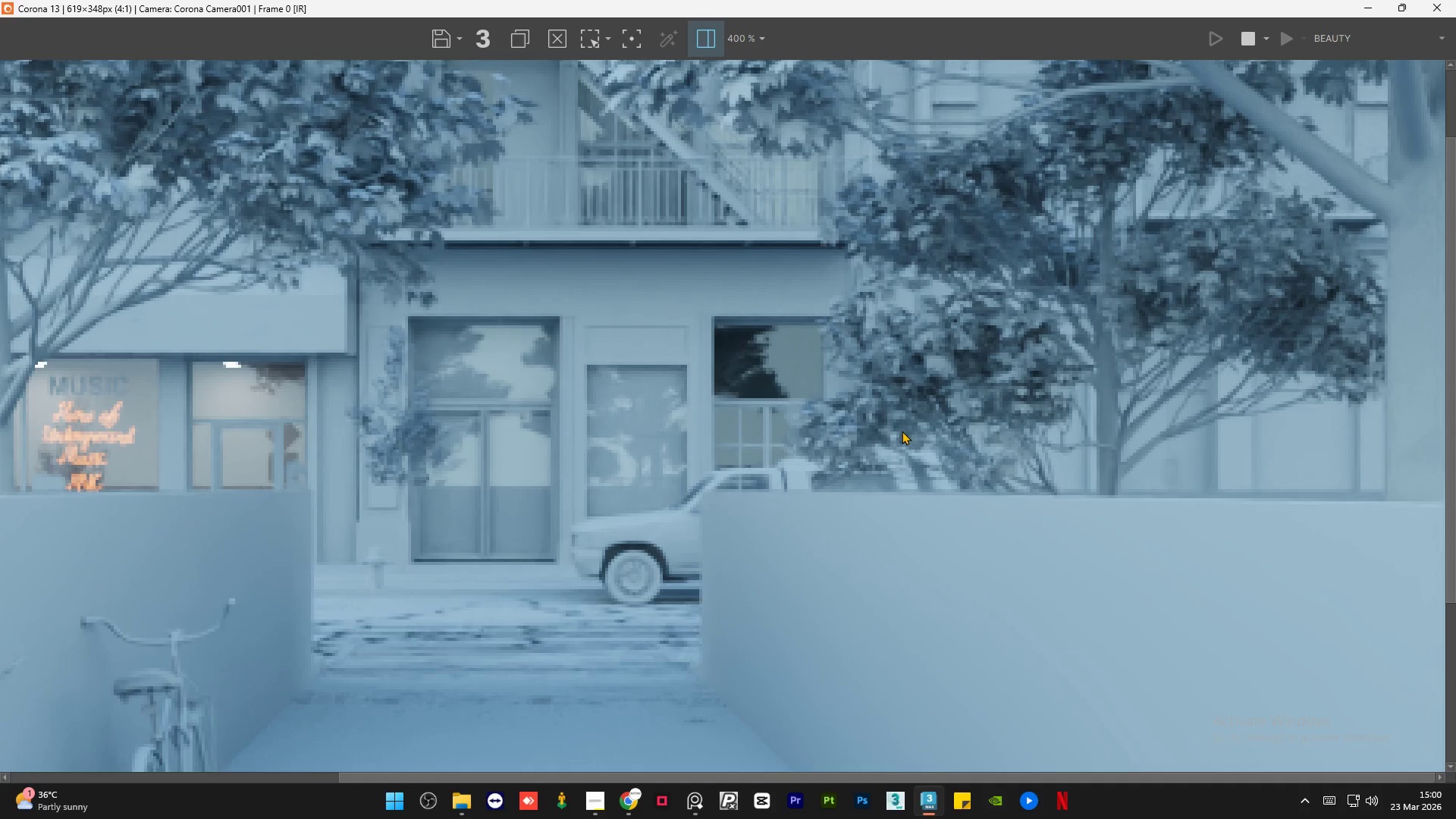 
scroll: coordinate [902, 431], scroll_direction: down, amount: 1.0
 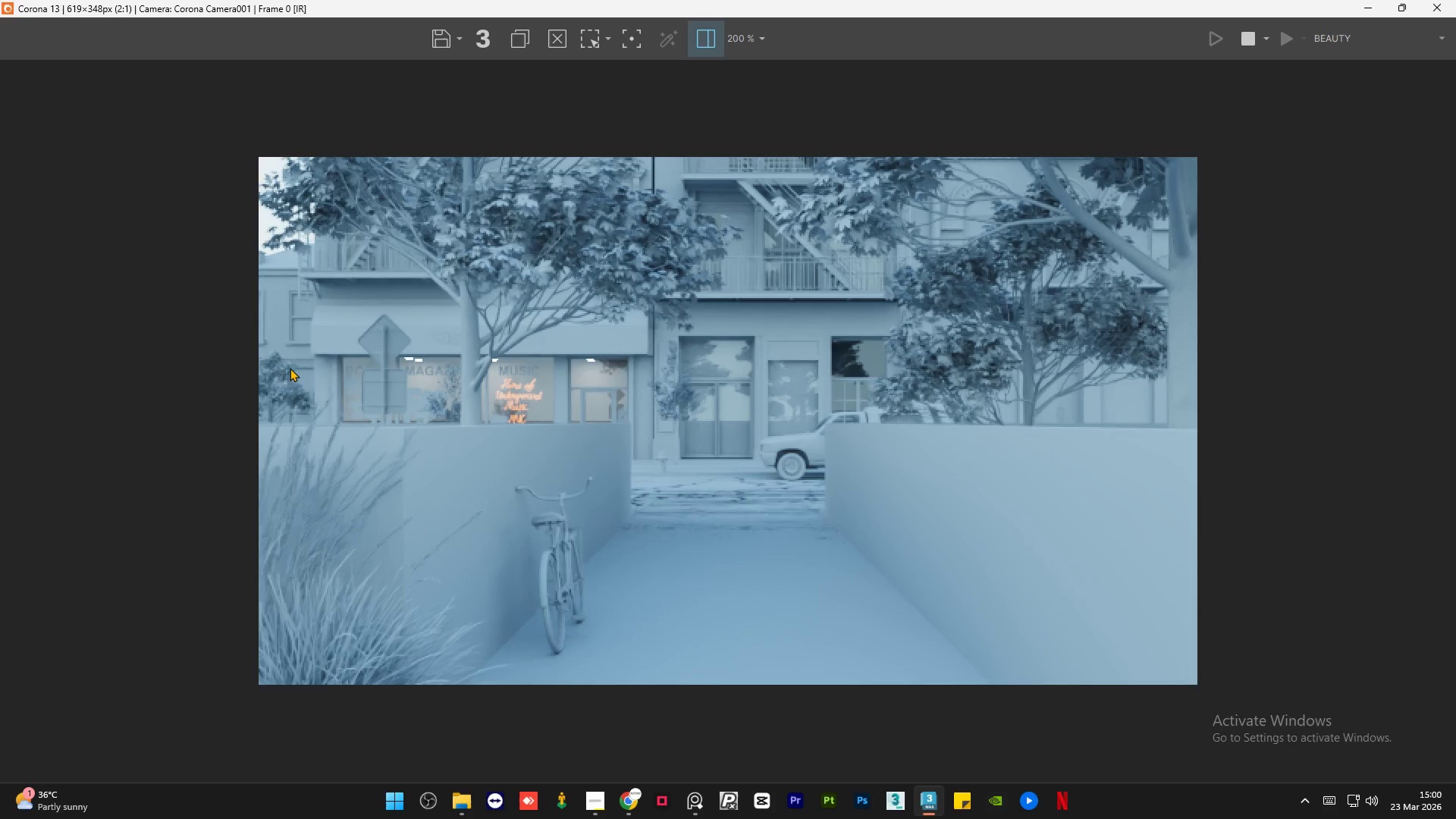 
wait(5.73)
 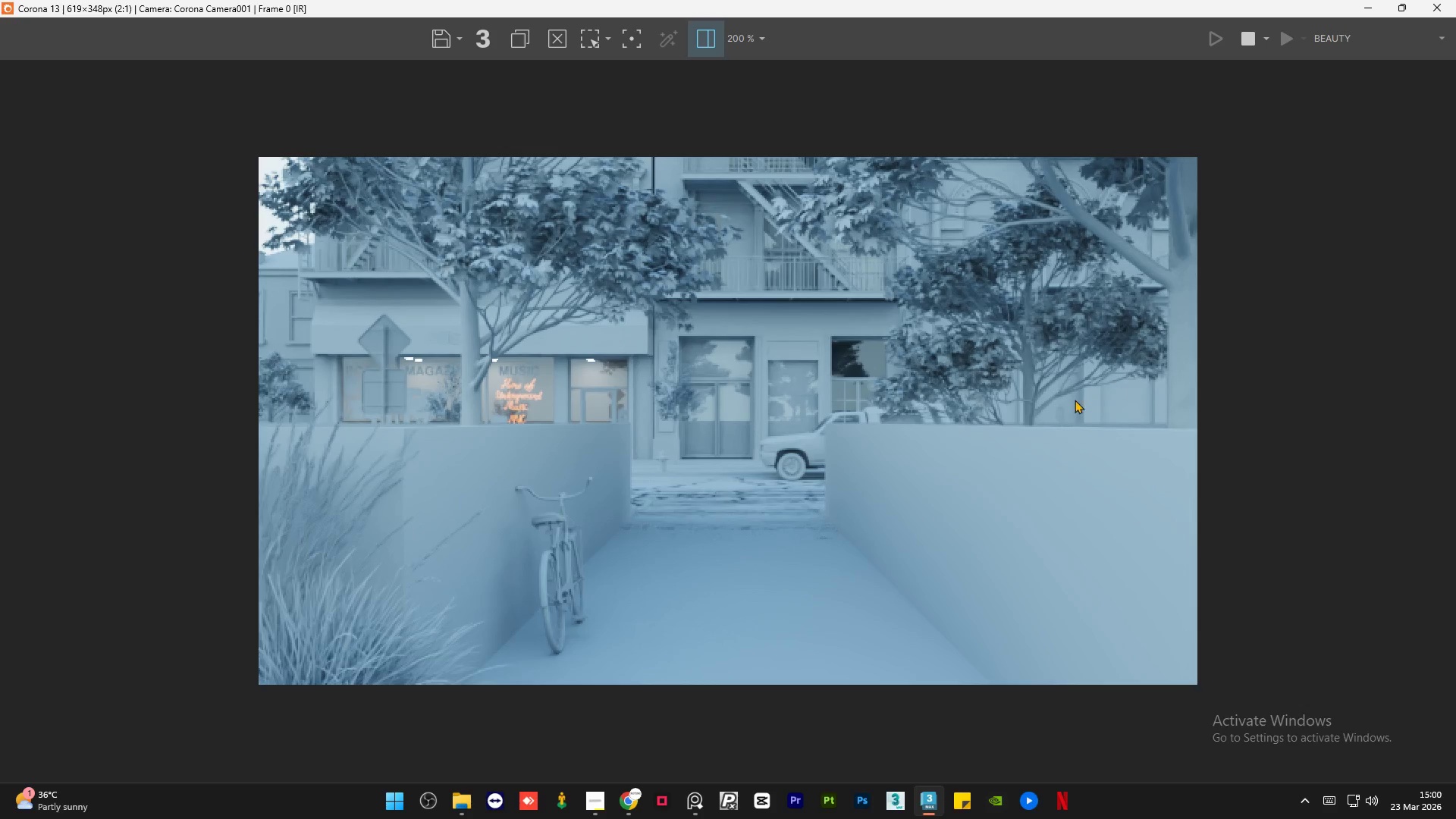 
left_click([1374, 5])
 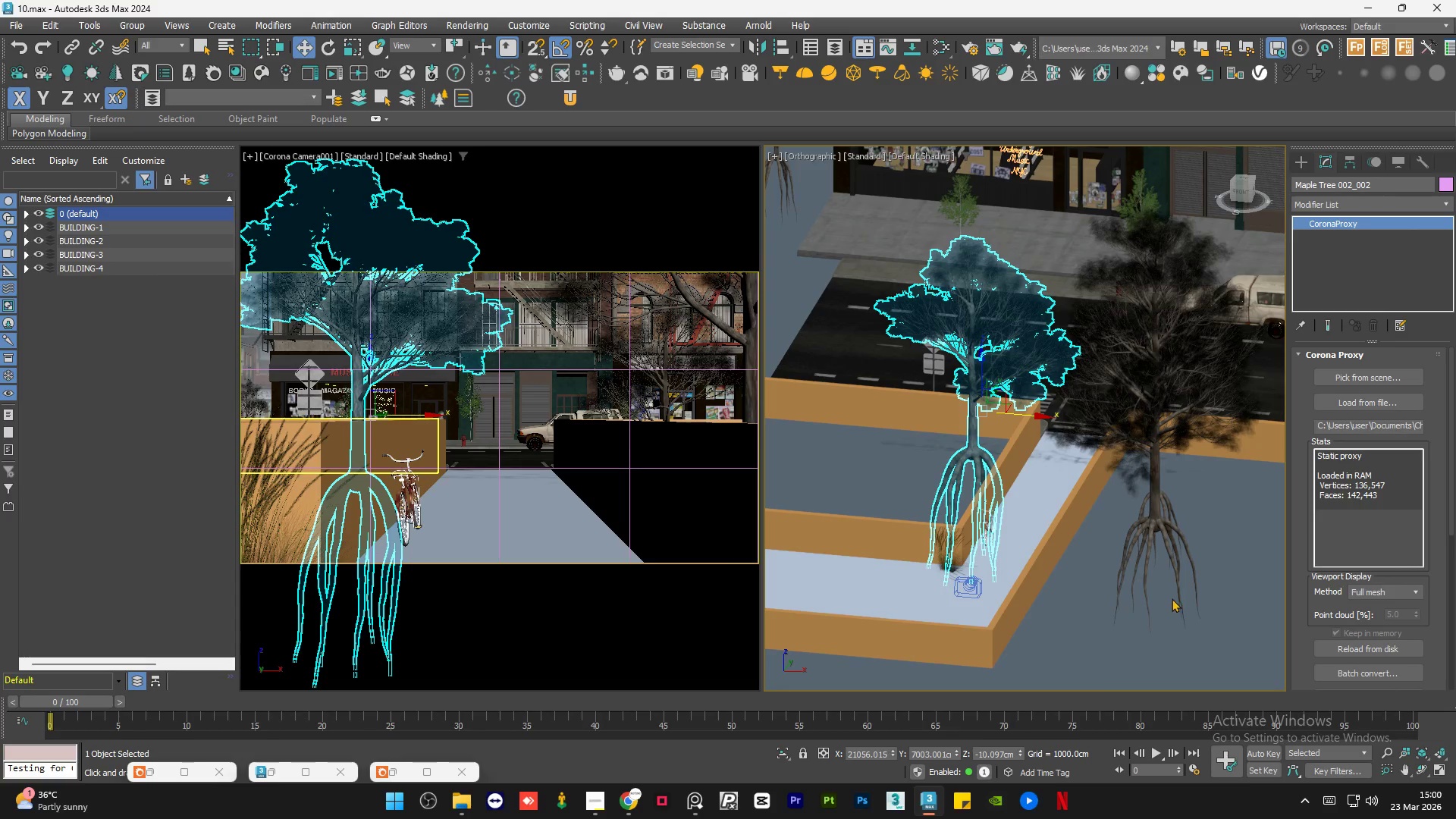 
left_click([1062, 613])
 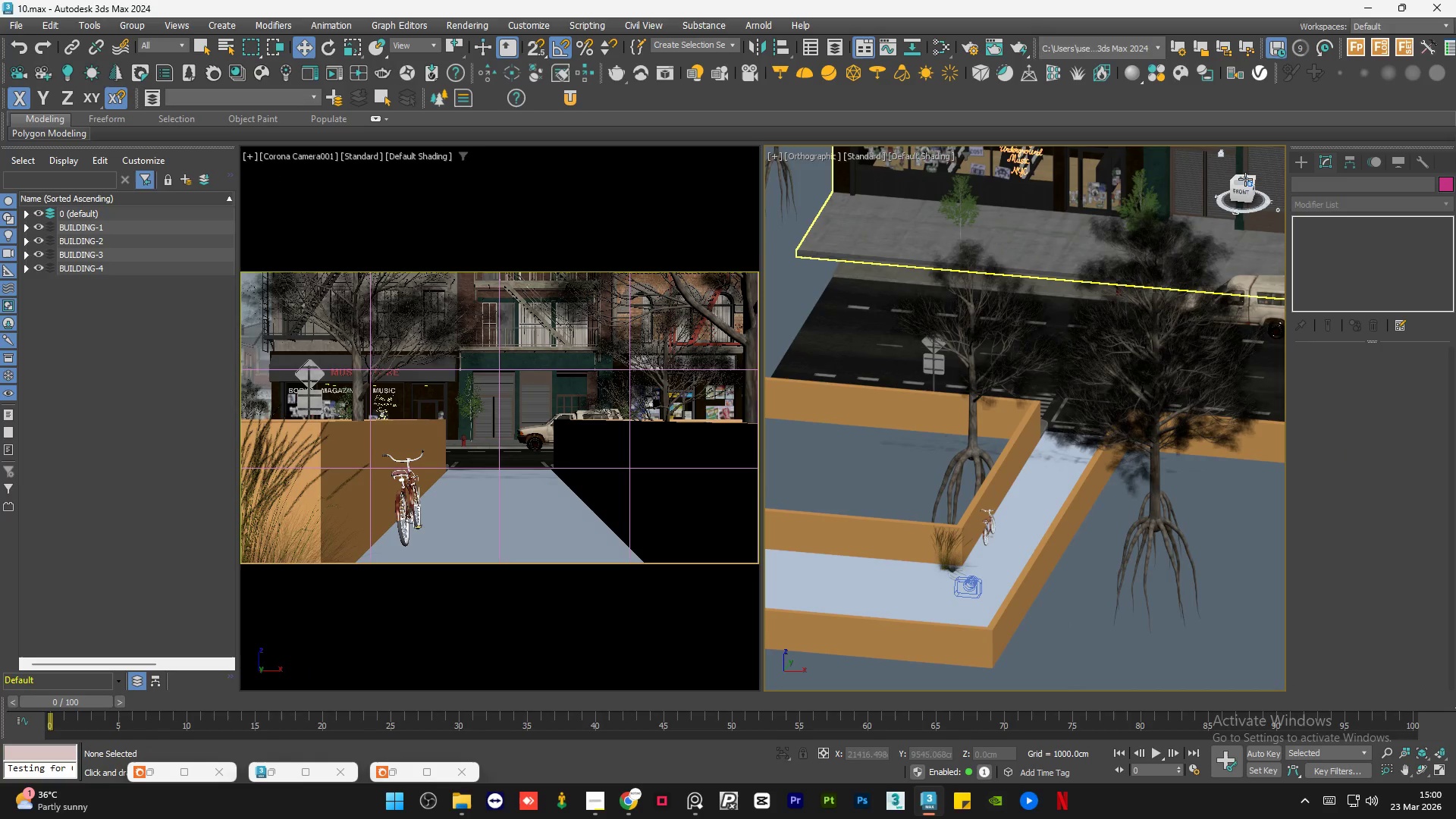 
left_click([1244, 179])
 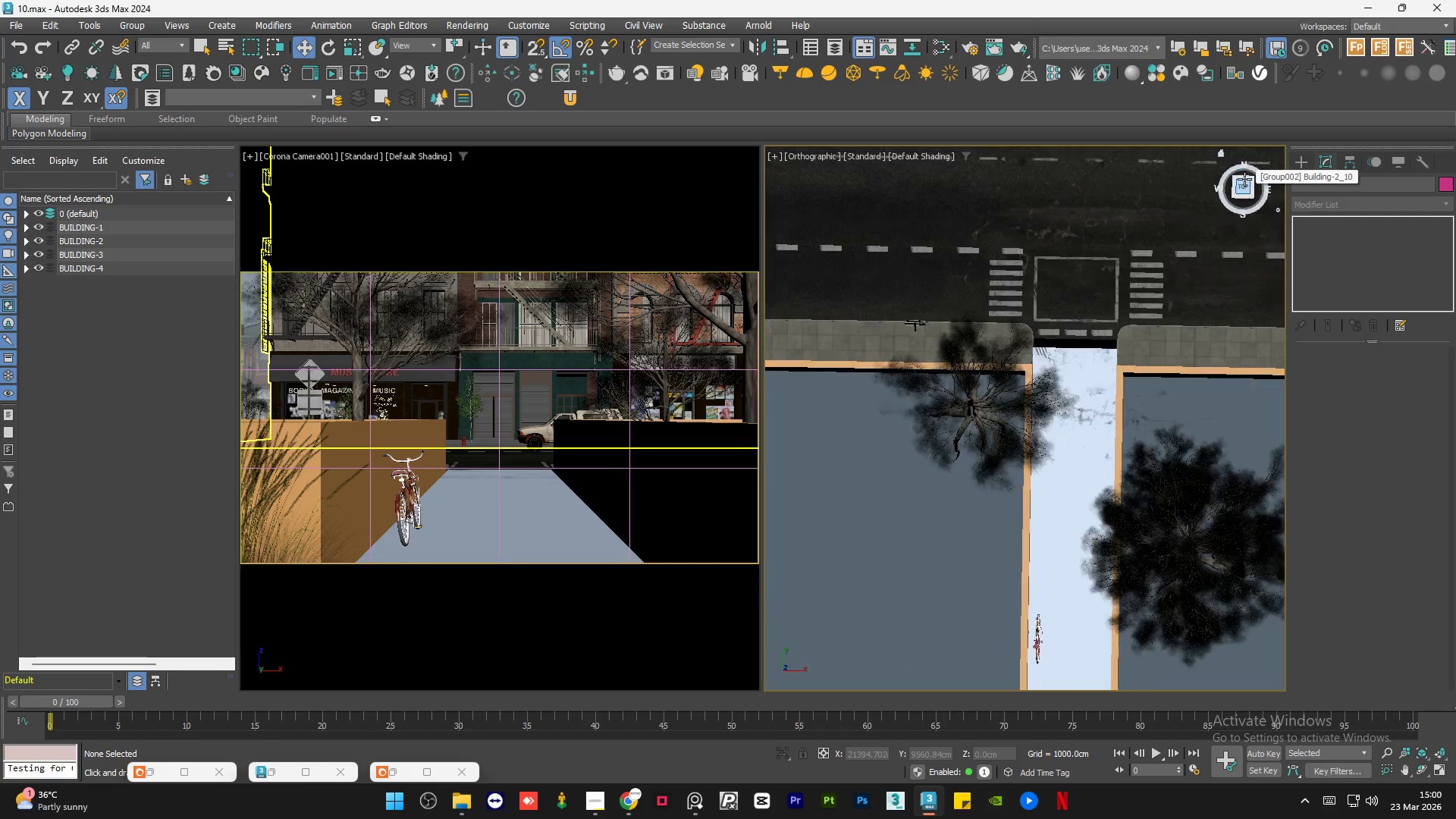 
scroll: coordinate [1037, 322], scroll_direction: down, amount: 2.0
 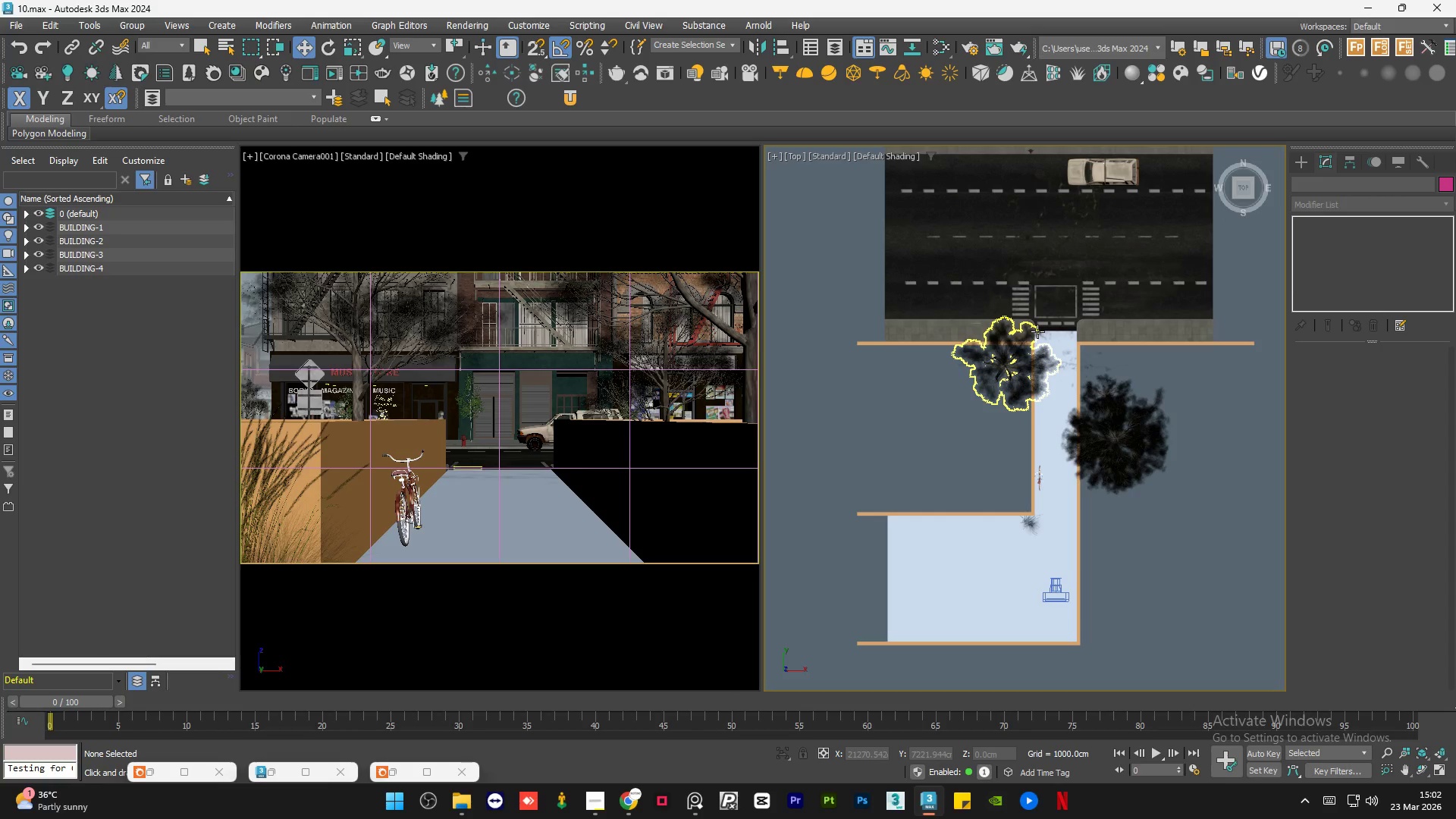 
wait(81.95)
 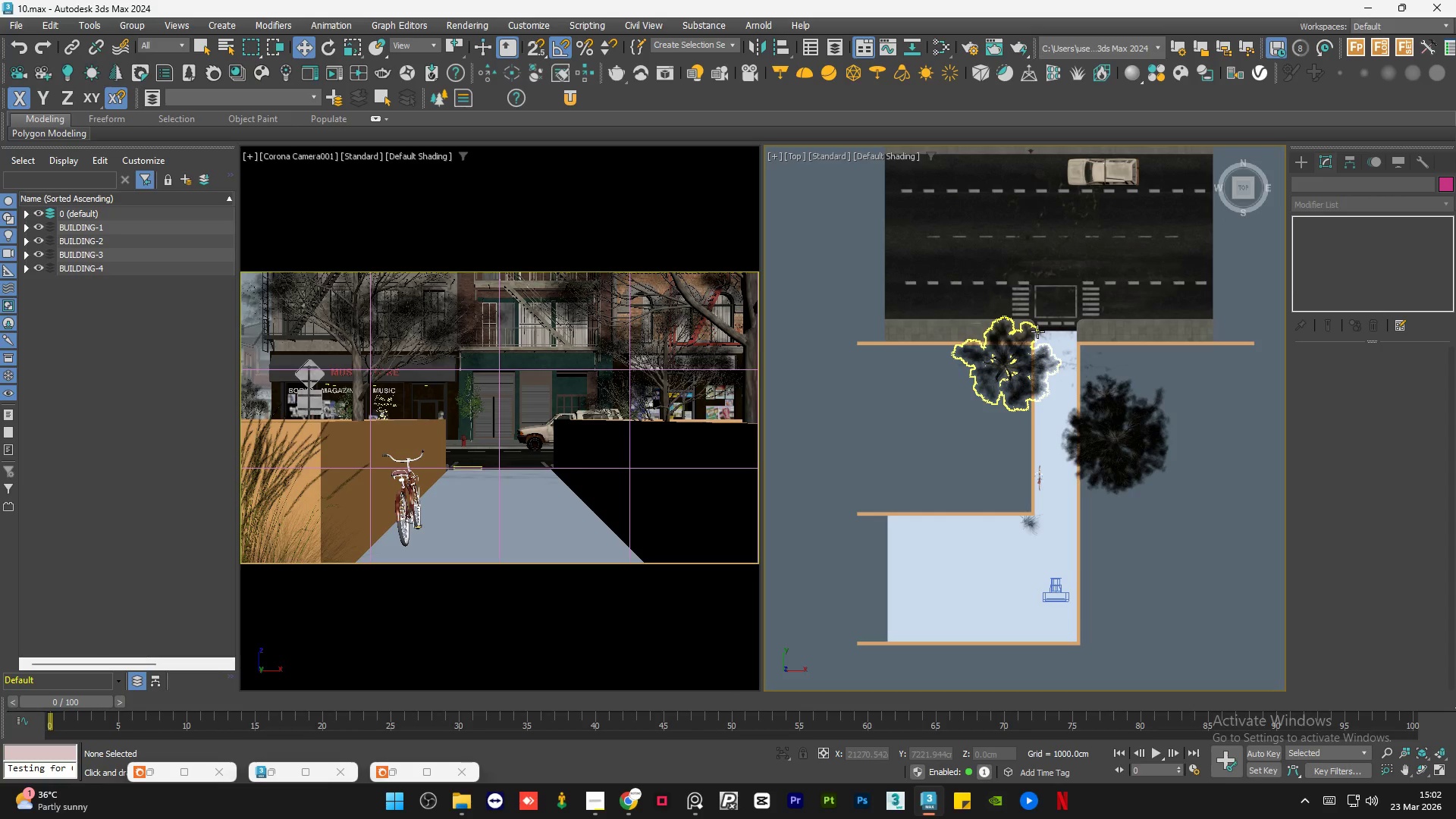 
left_click([886, 435])
 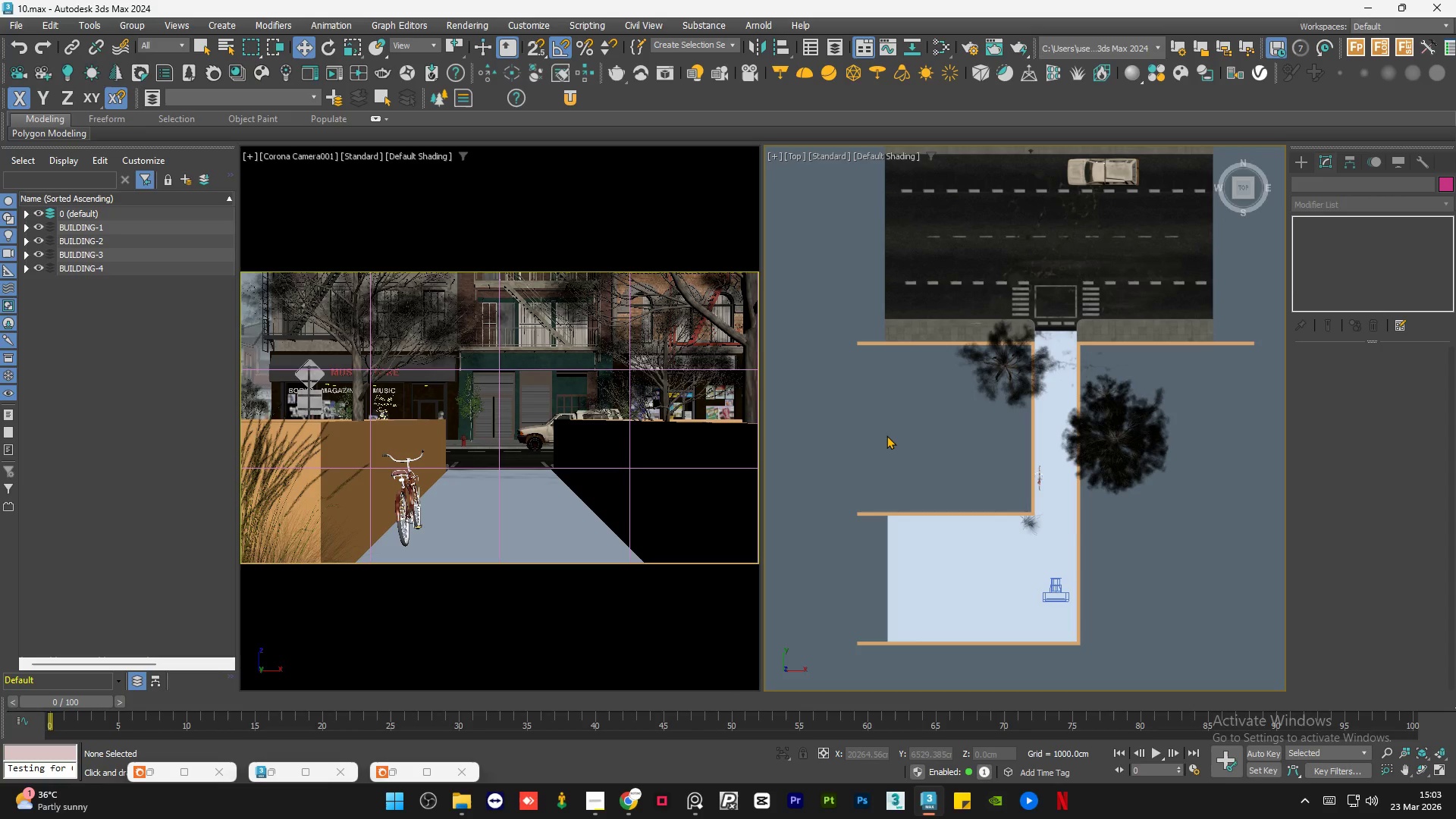 
wait(69.86)
 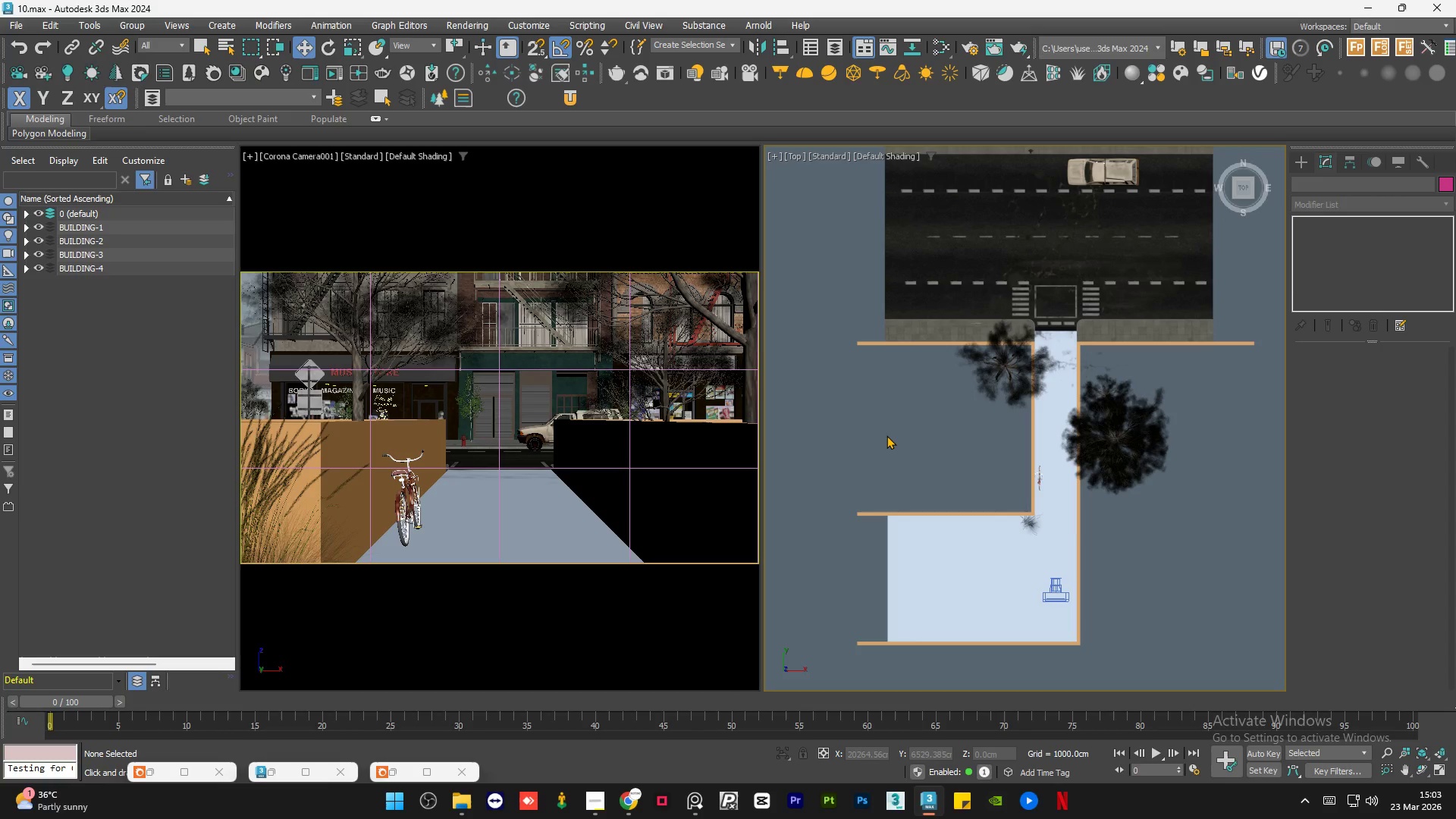 
left_click([855, 426])
 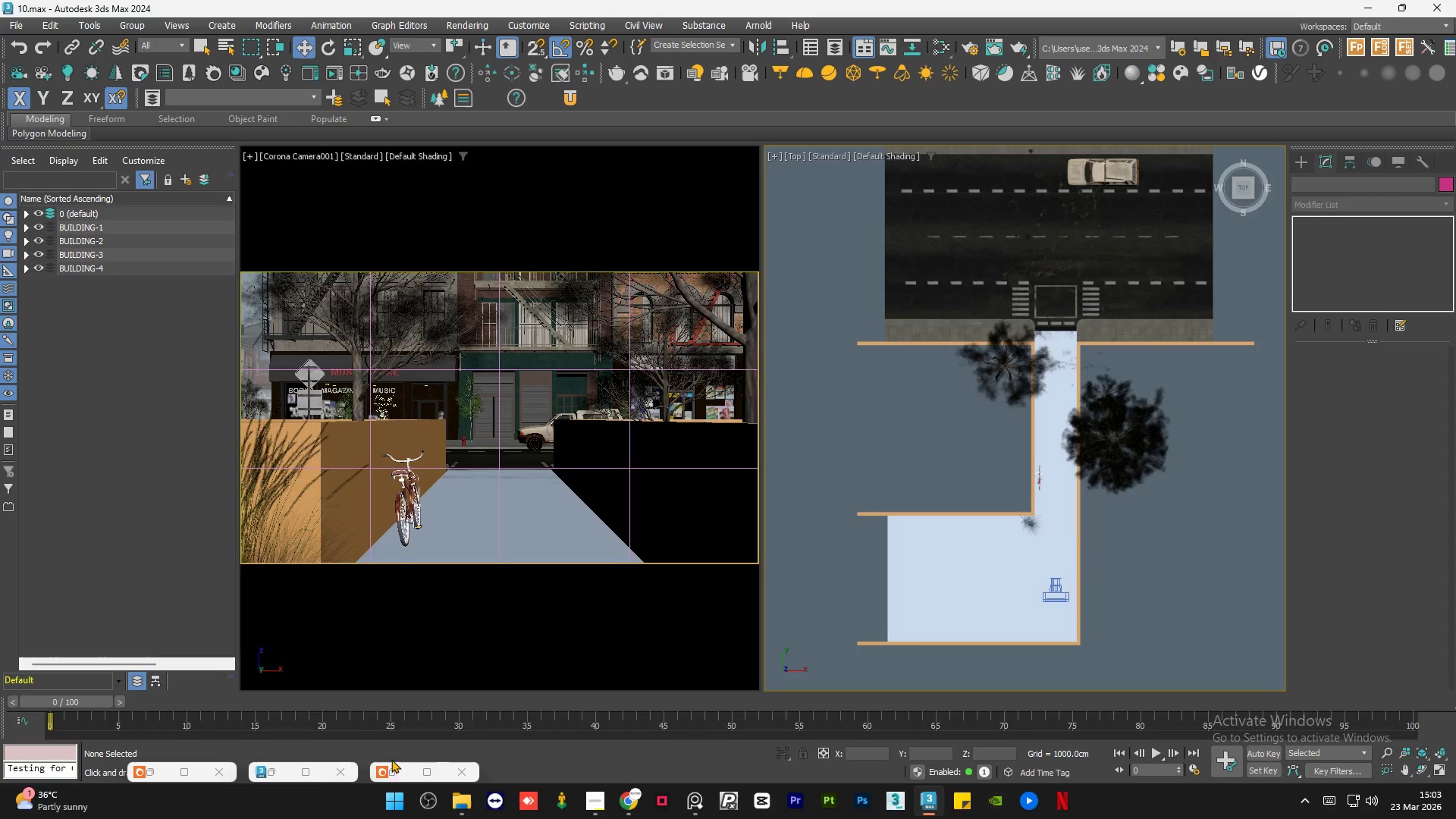 
left_click([391, 767])
 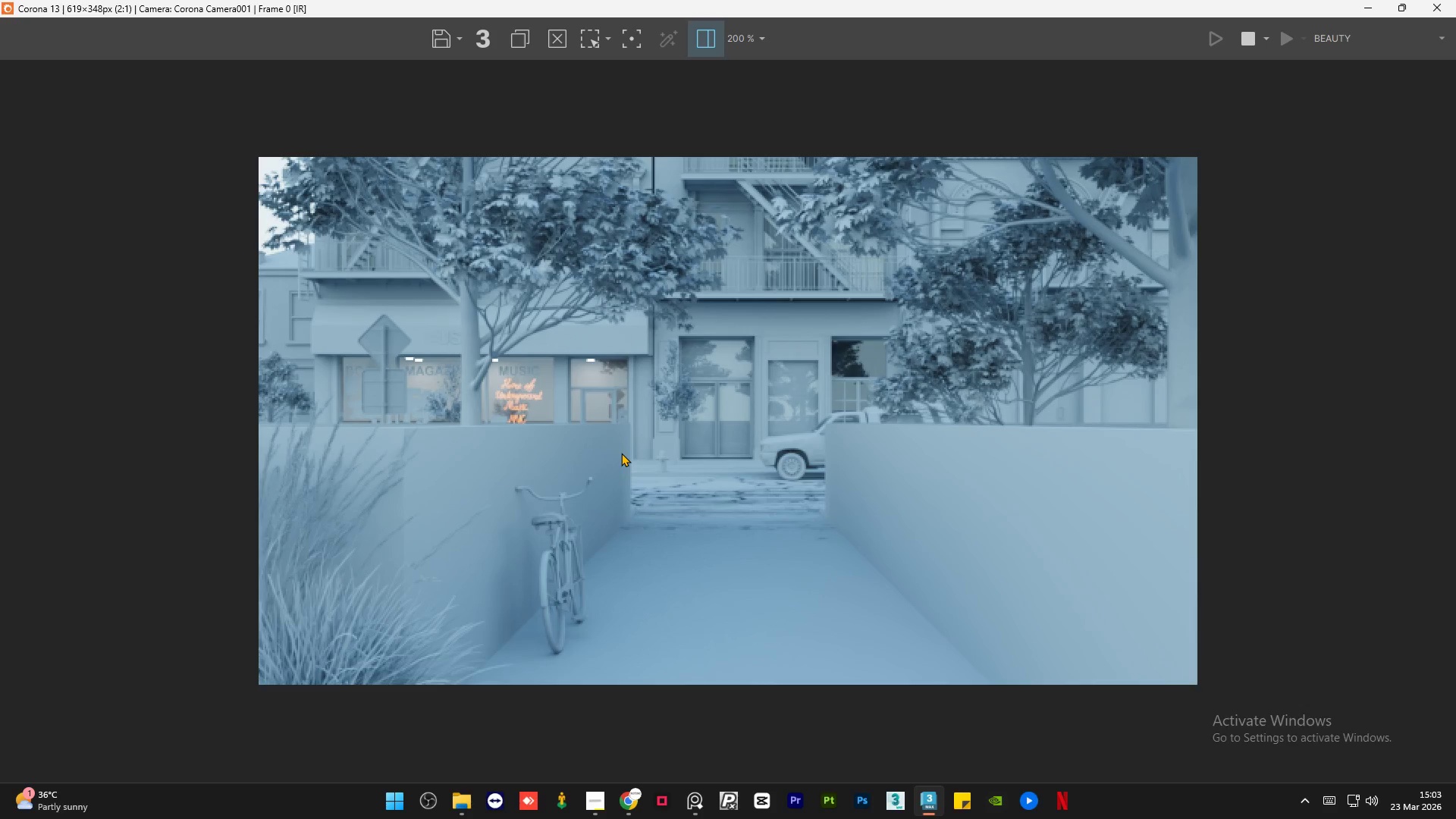 
wait(35.52)
 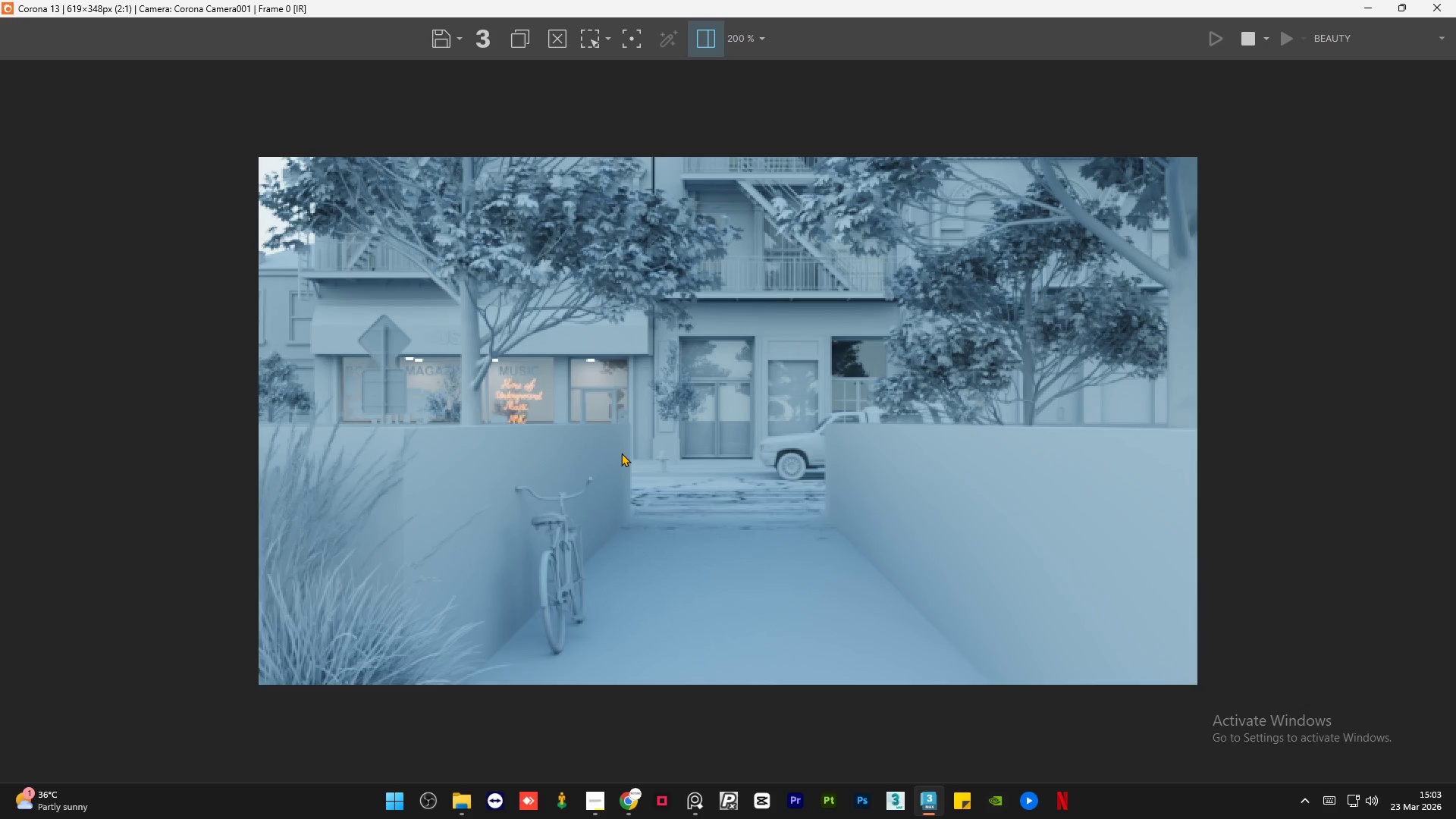 
scroll: coordinate [580, 431], scroll_direction: none, amount: 0.0
 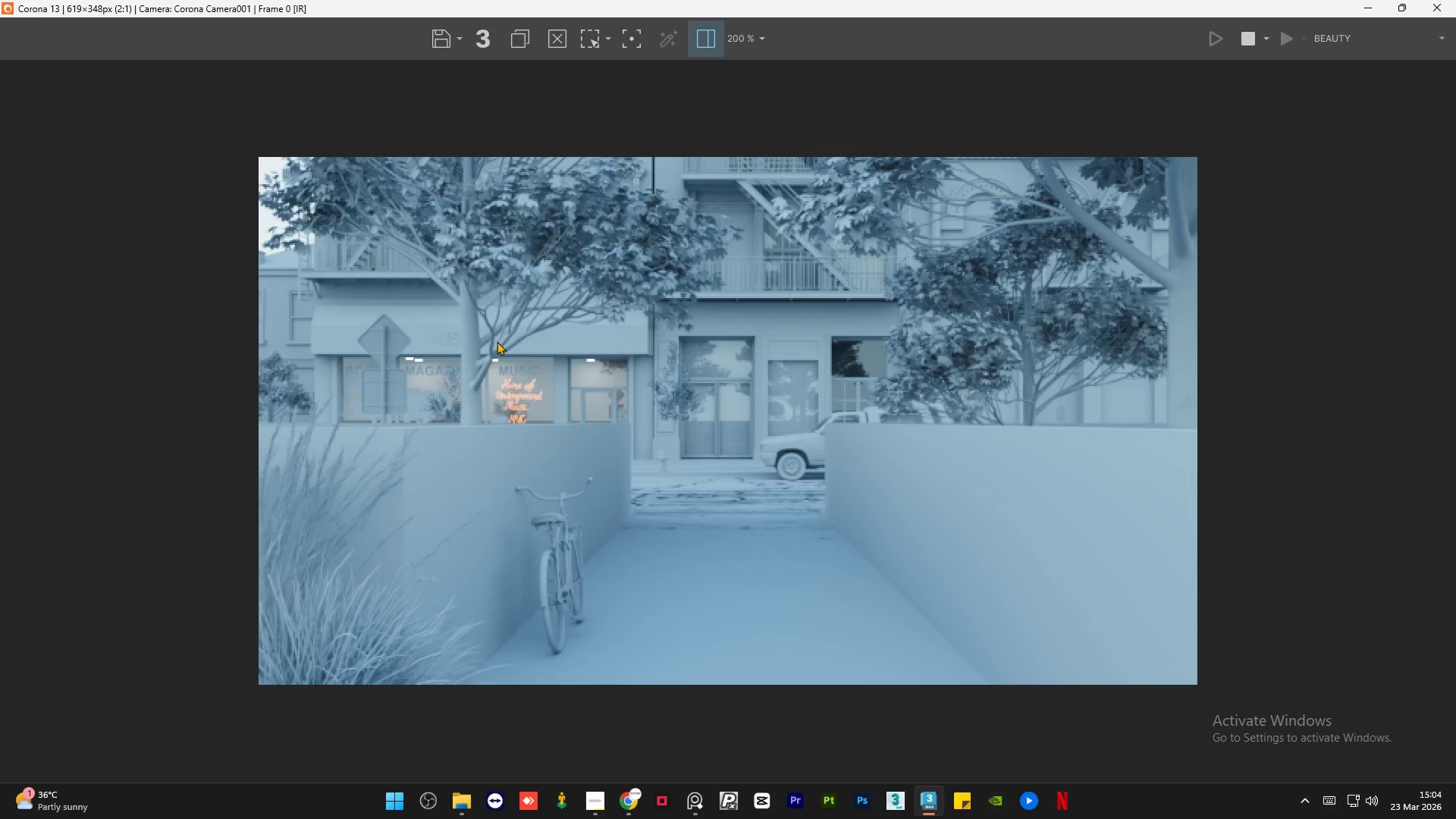 
wait(26.6)
 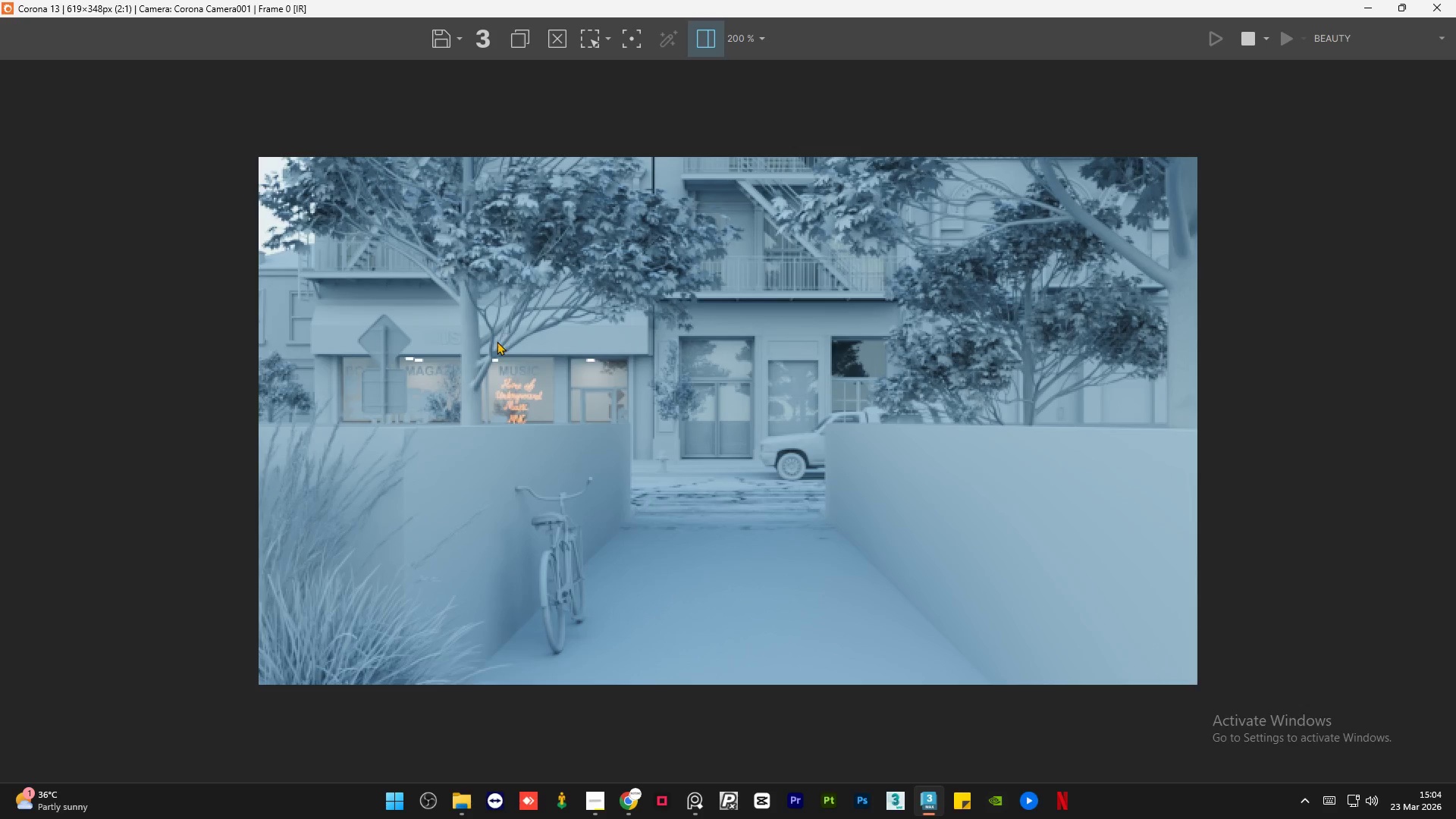 
left_click([1367, 0])
 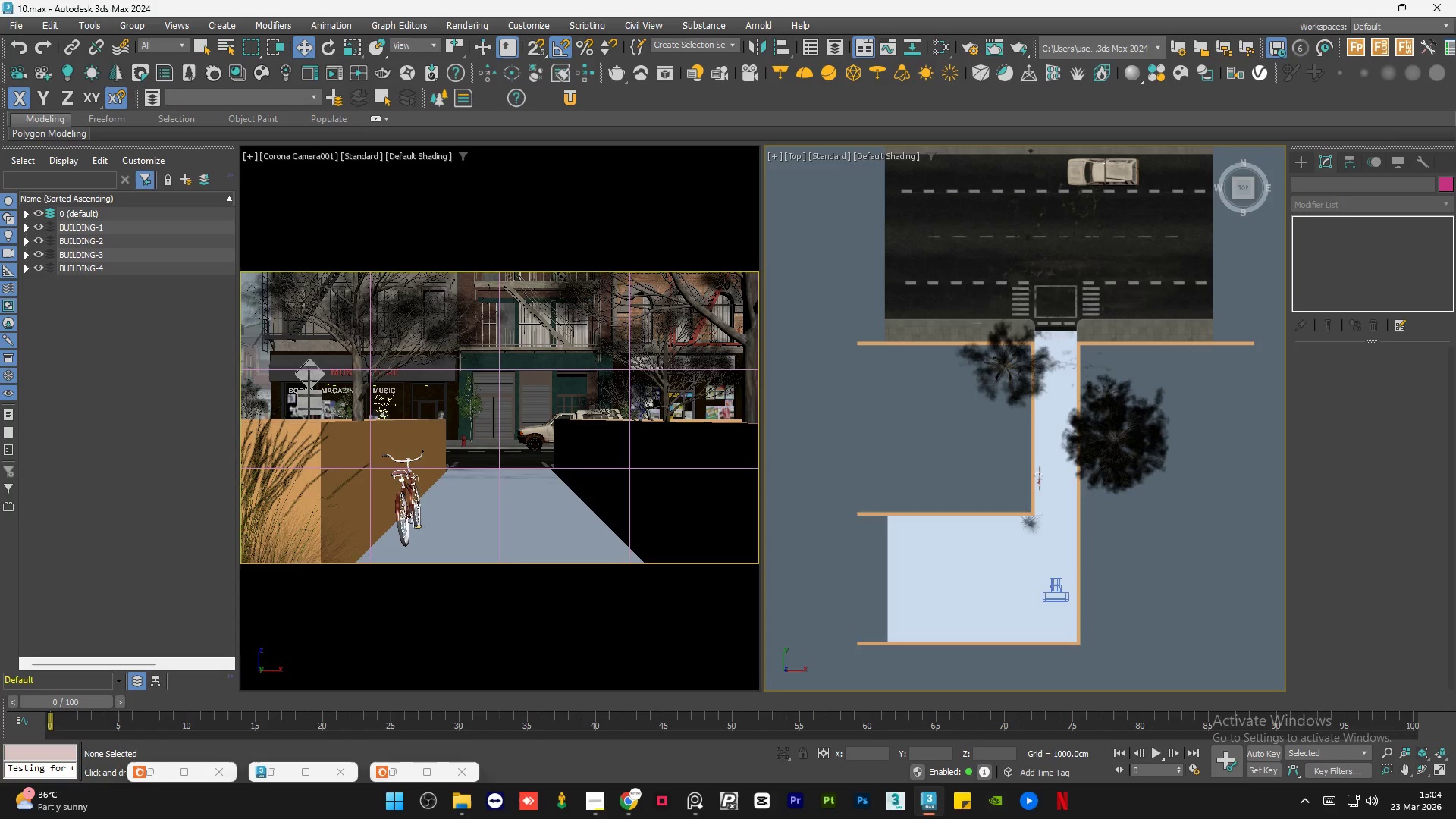 
left_click([356, 337])
 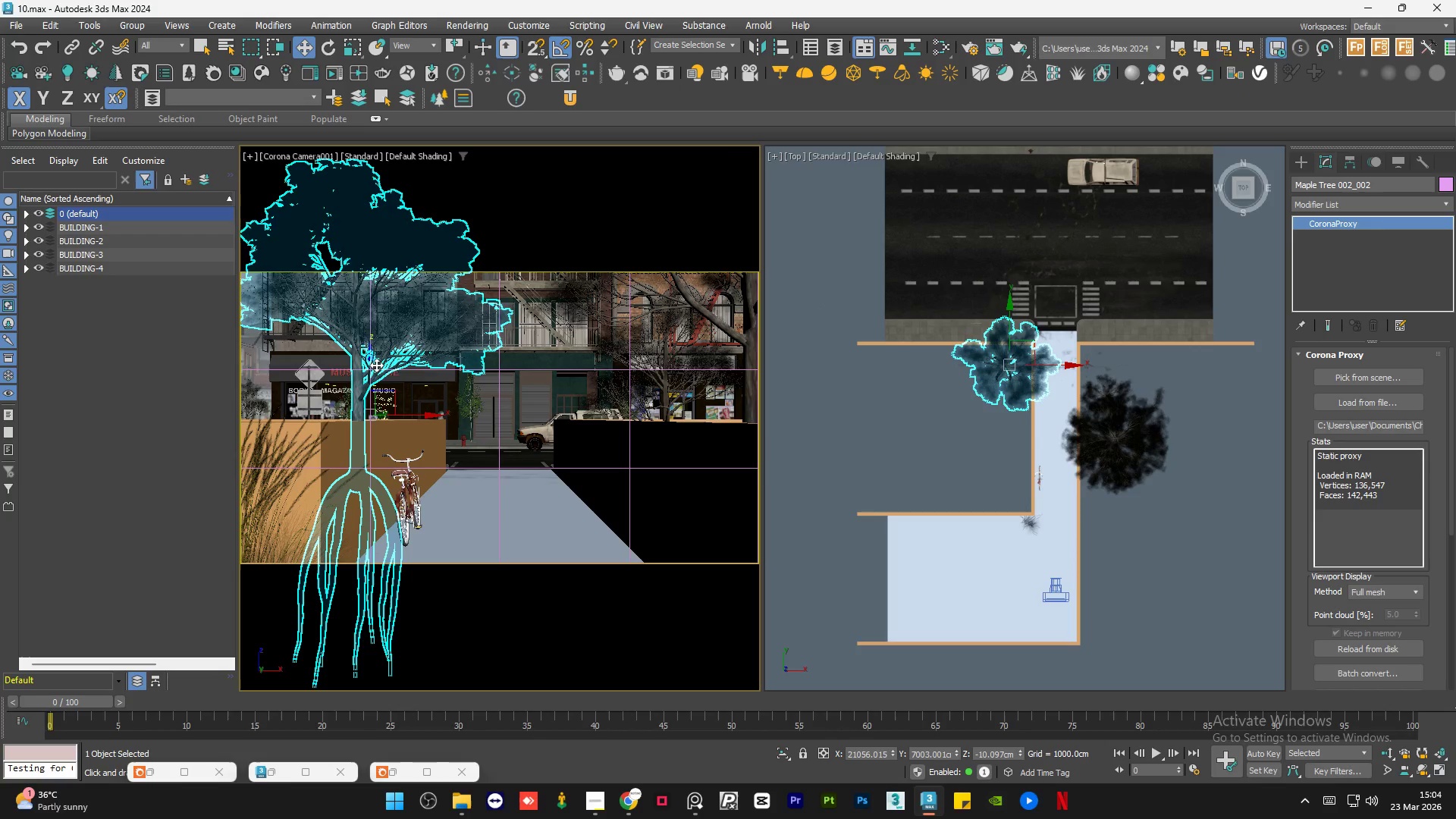 
key(R)
 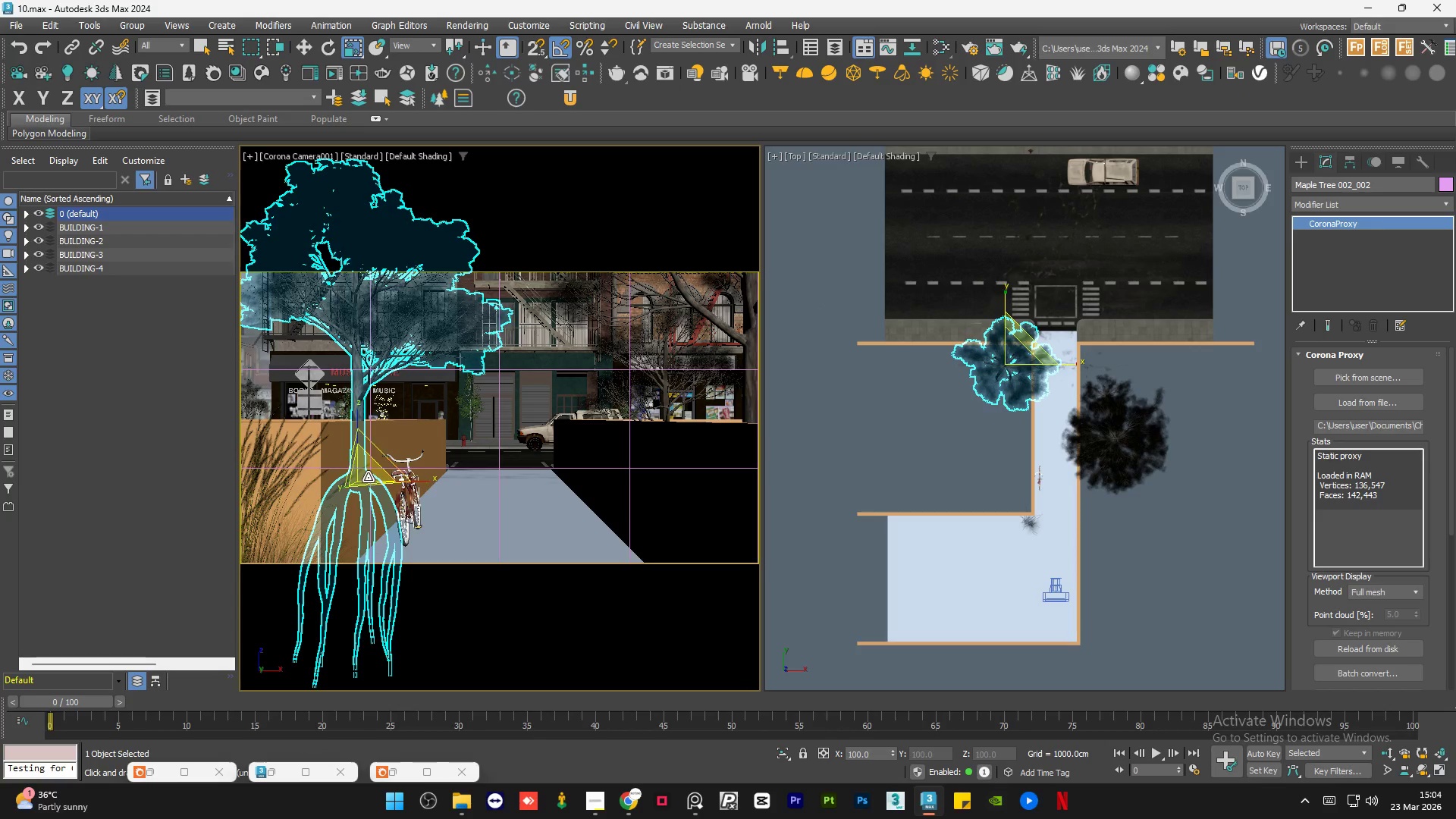 
left_click_drag(start_coordinate=[359, 471], to_coordinate=[365, 479])
 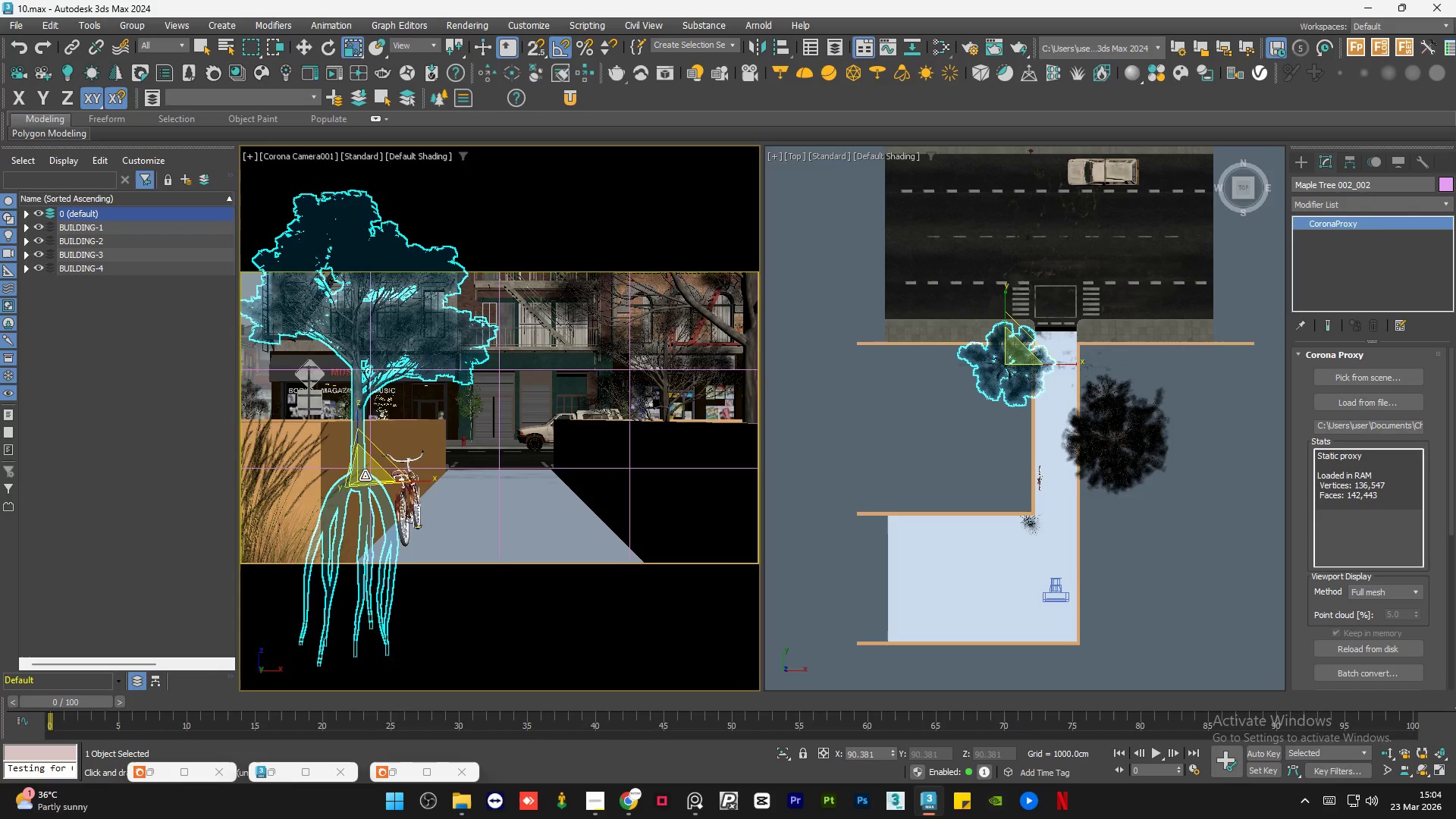 
key(W)
 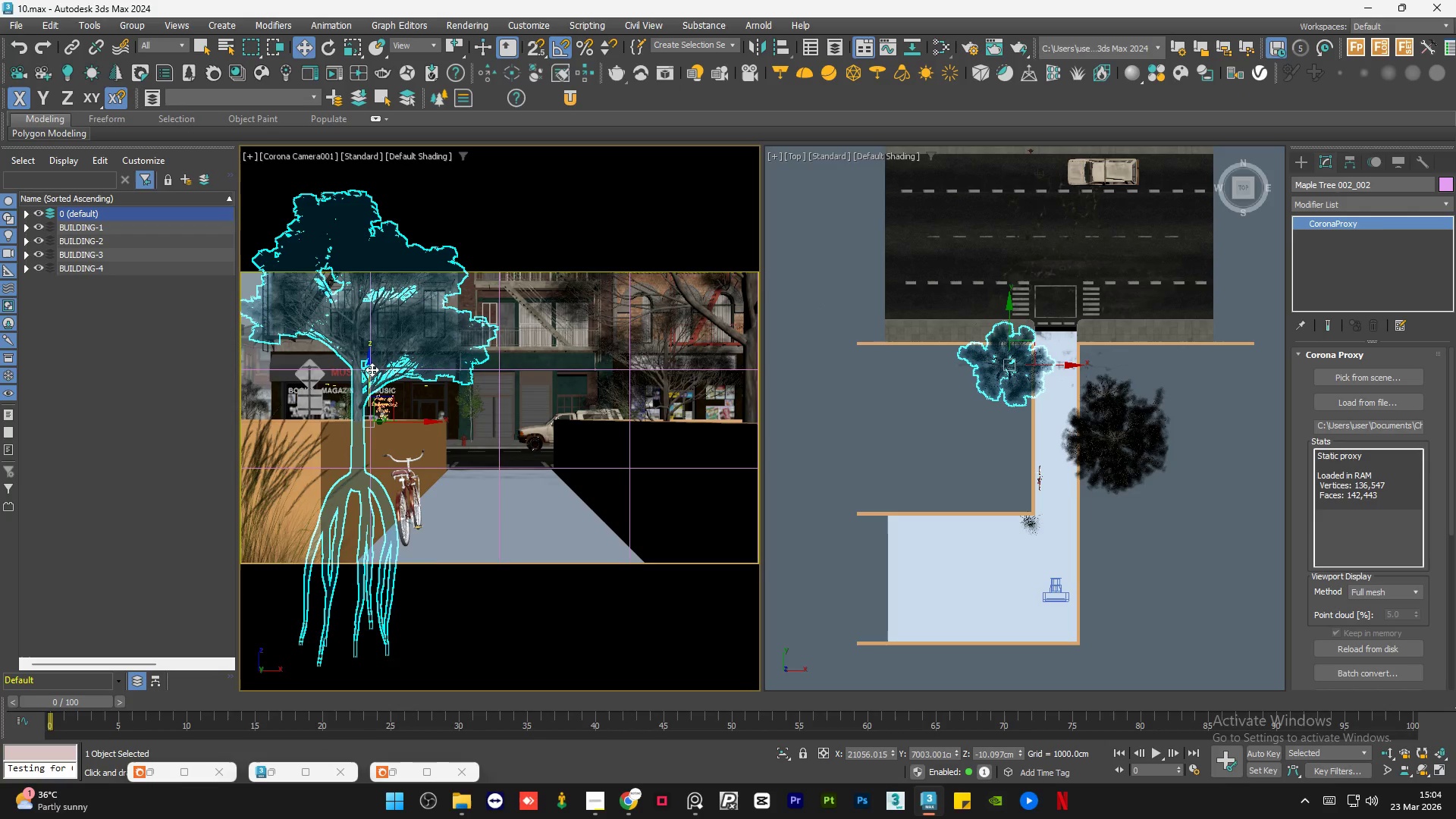 
left_click_drag(start_coordinate=[372, 369], to_coordinate=[366, 426])
 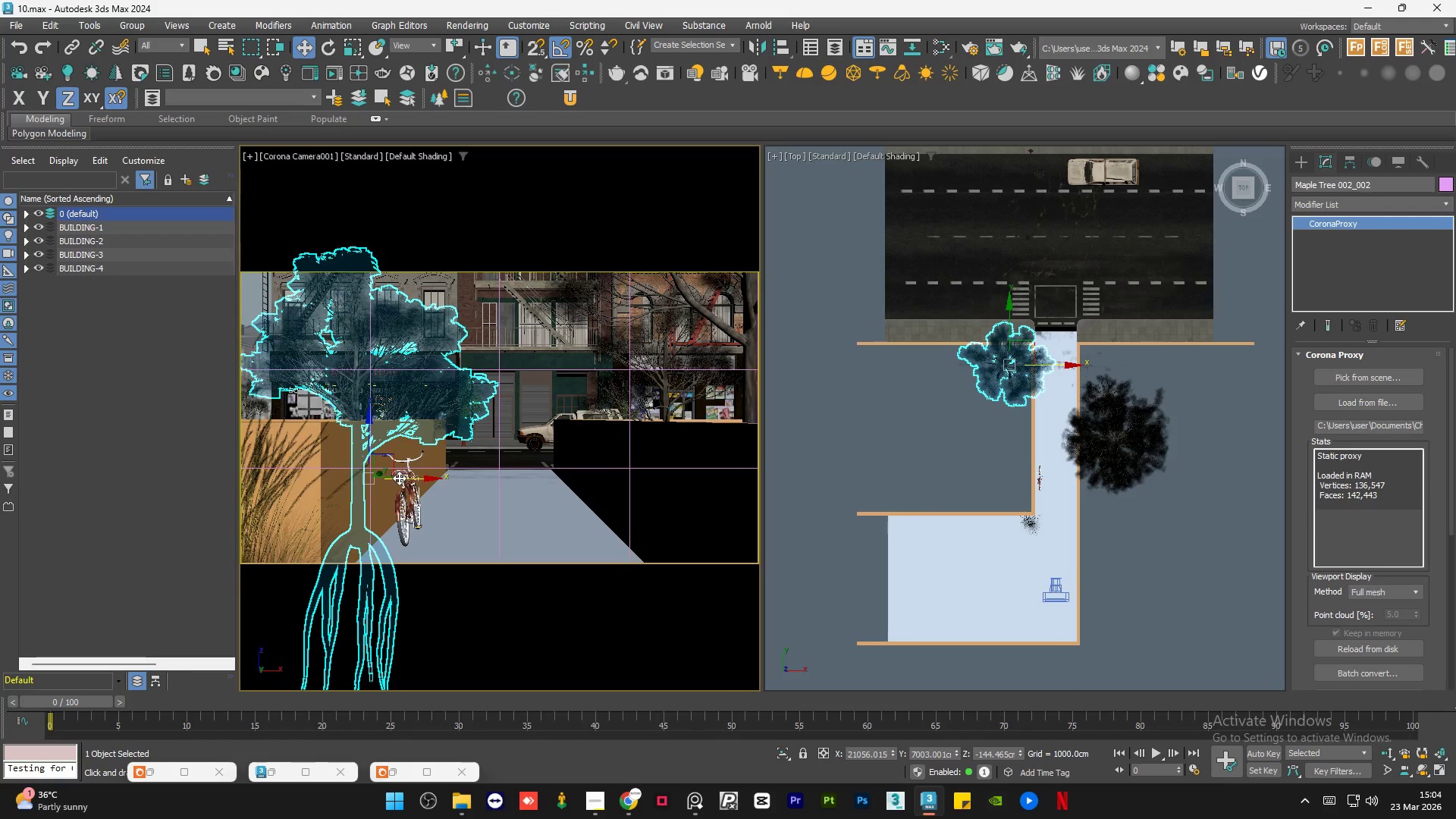 
left_click_drag(start_coordinate=[399, 478], to_coordinate=[307, 476])
 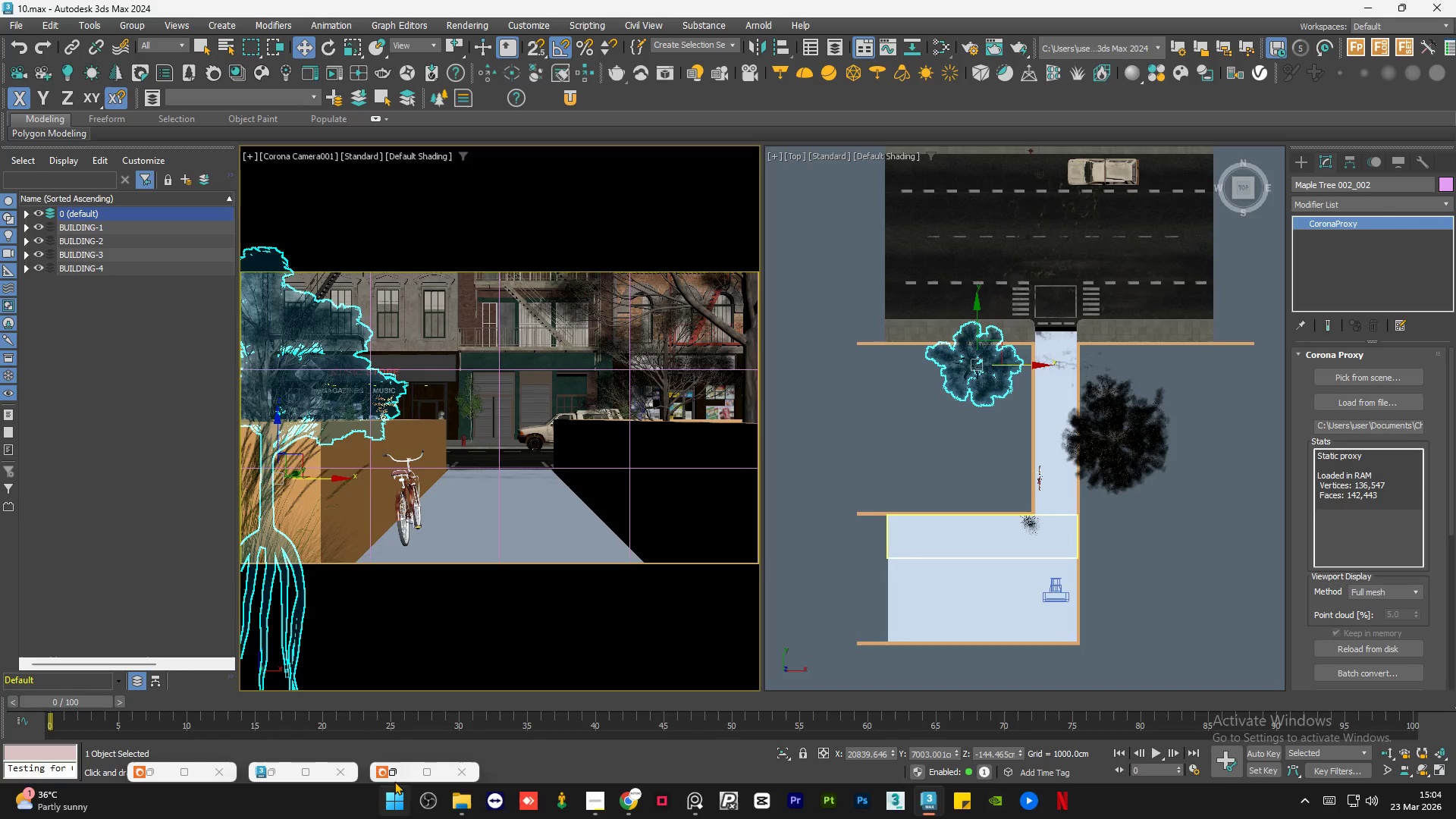 
left_click([399, 775])
 